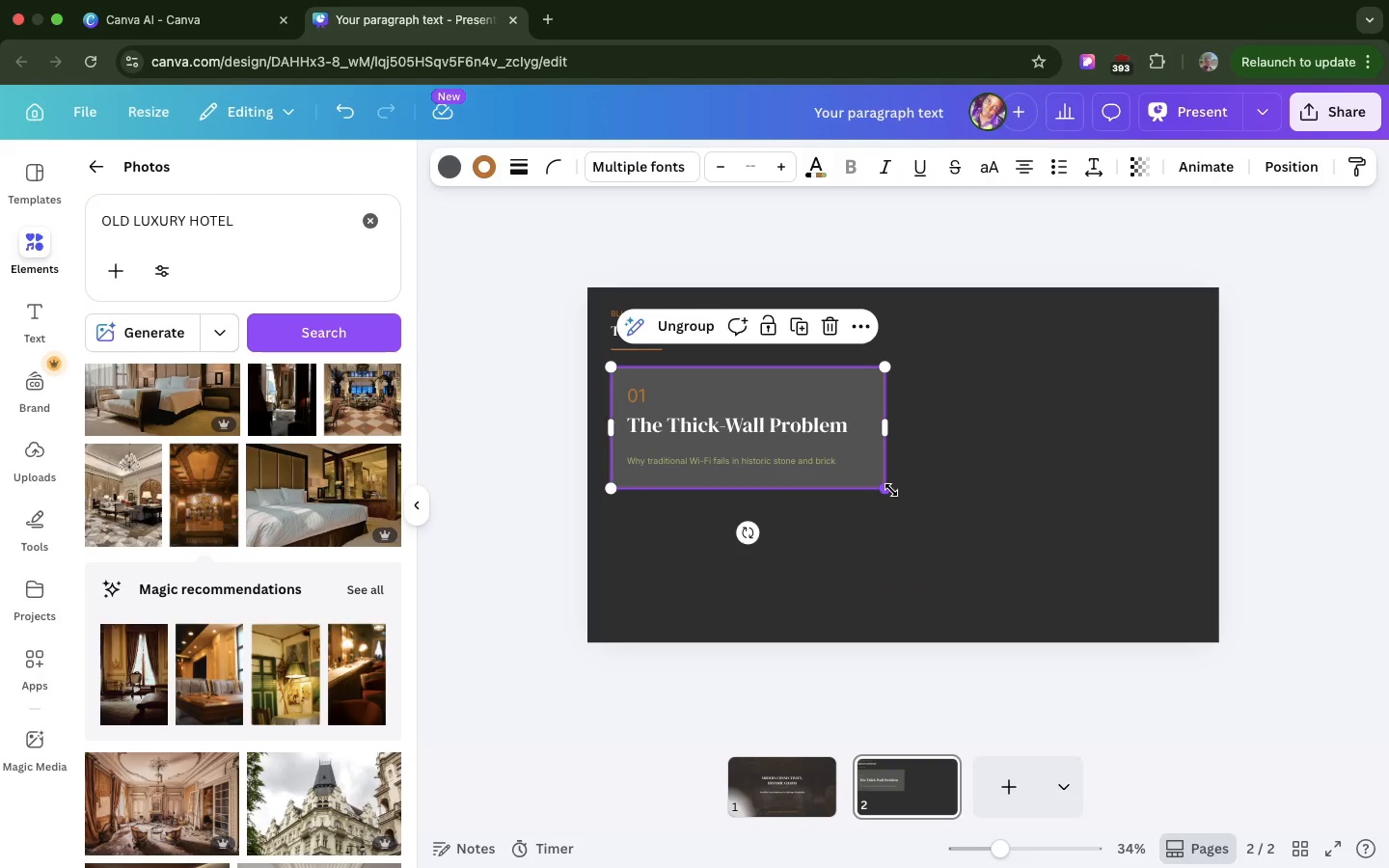 
left_click_drag(start_coordinate=[891, 490], to_coordinate=[864, 475])
 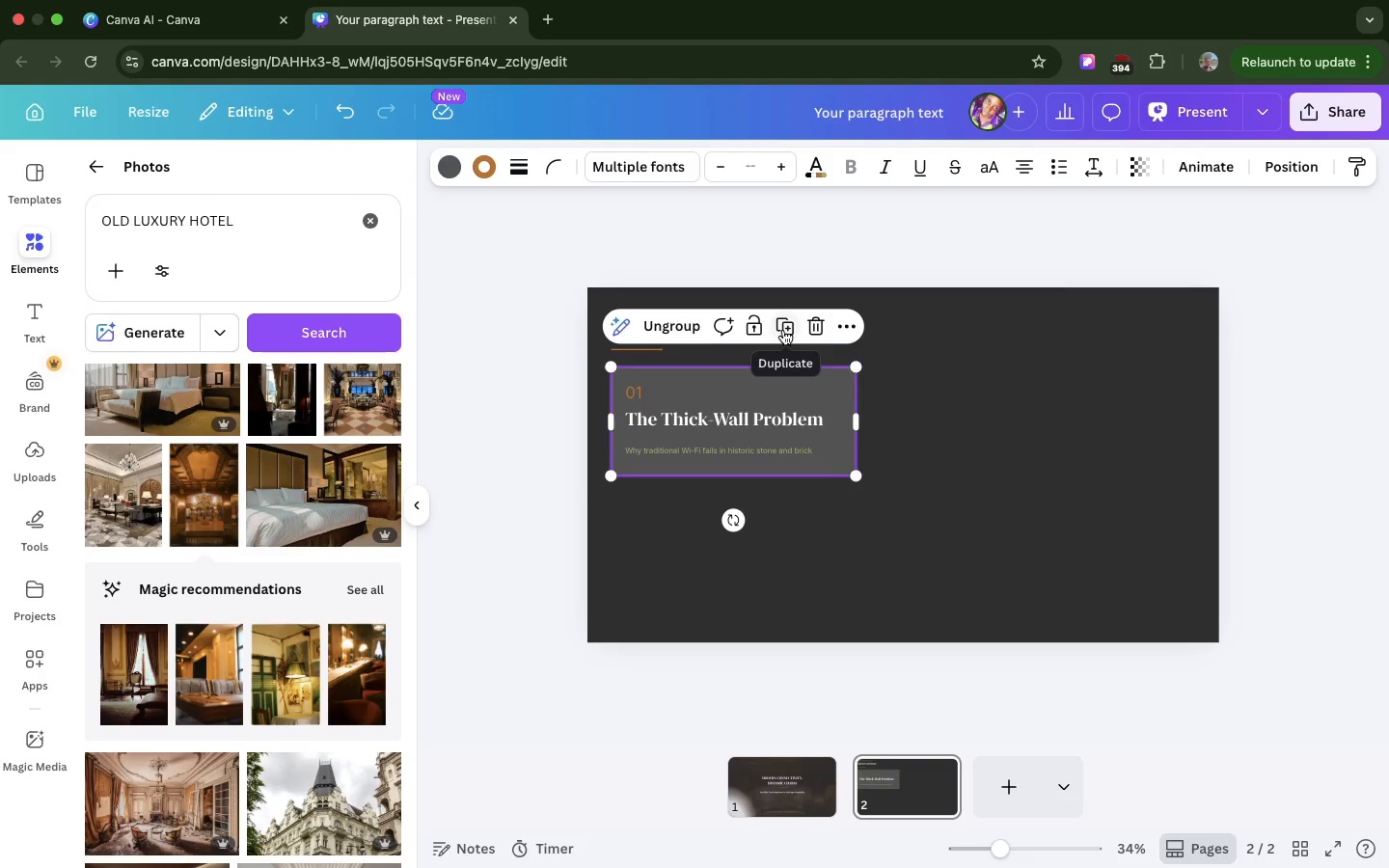 
left_click([783, 330])
 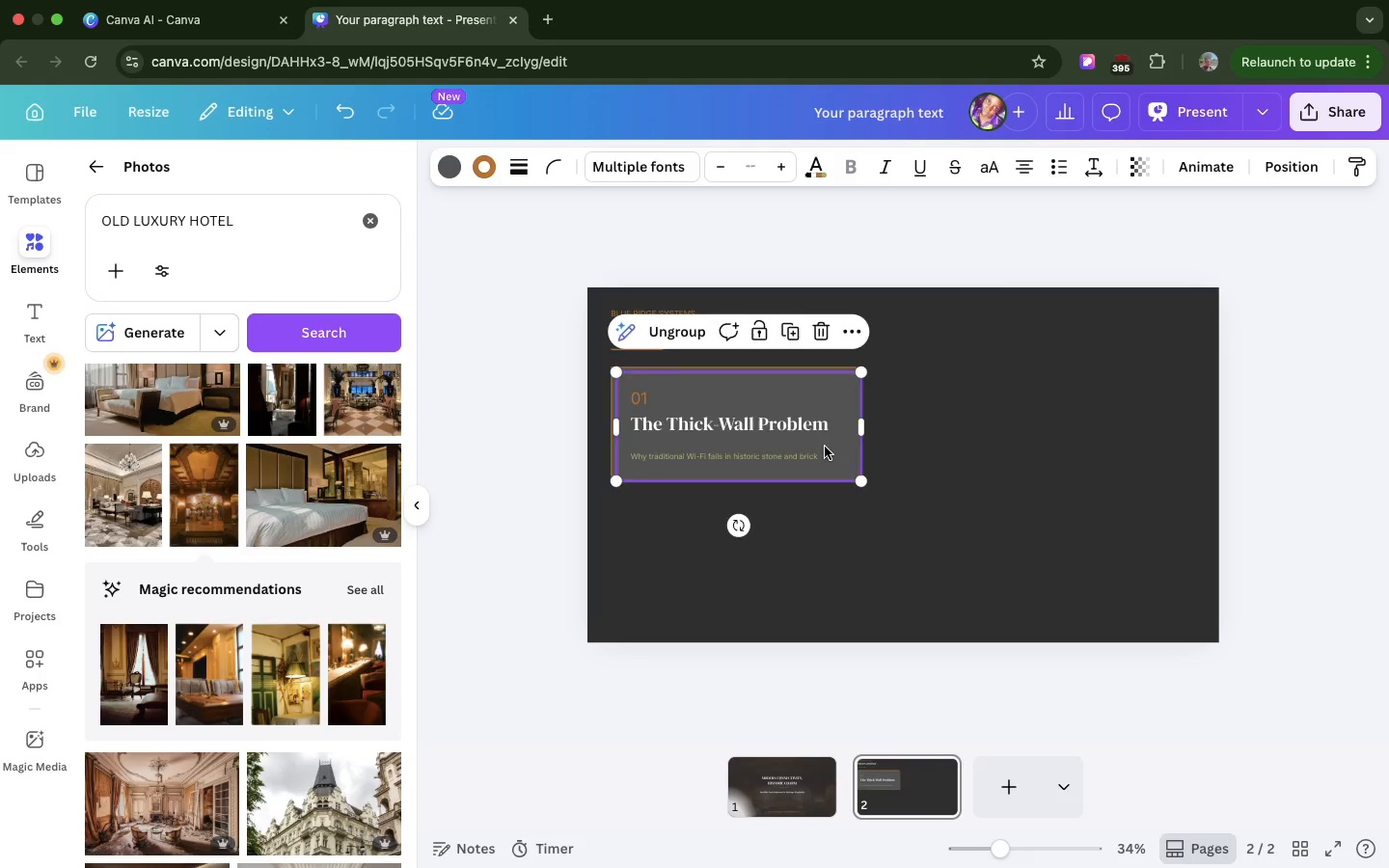 
left_click_drag(start_coordinate=[803, 446], to_coordinate=[1115, 443])
 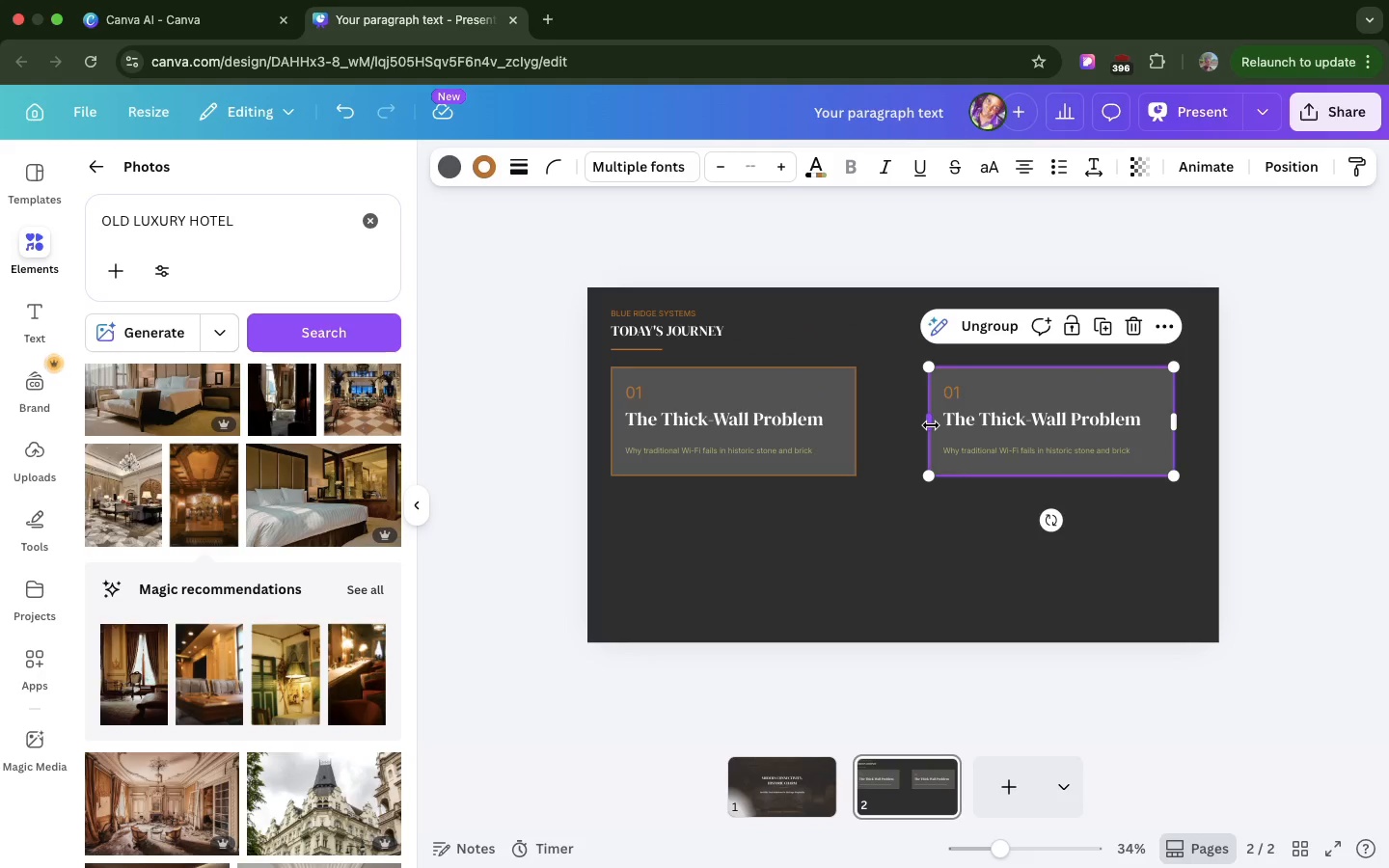 
left_click_drag(start_coordinate=[931, 425], to_coordinate=[911, 427])
 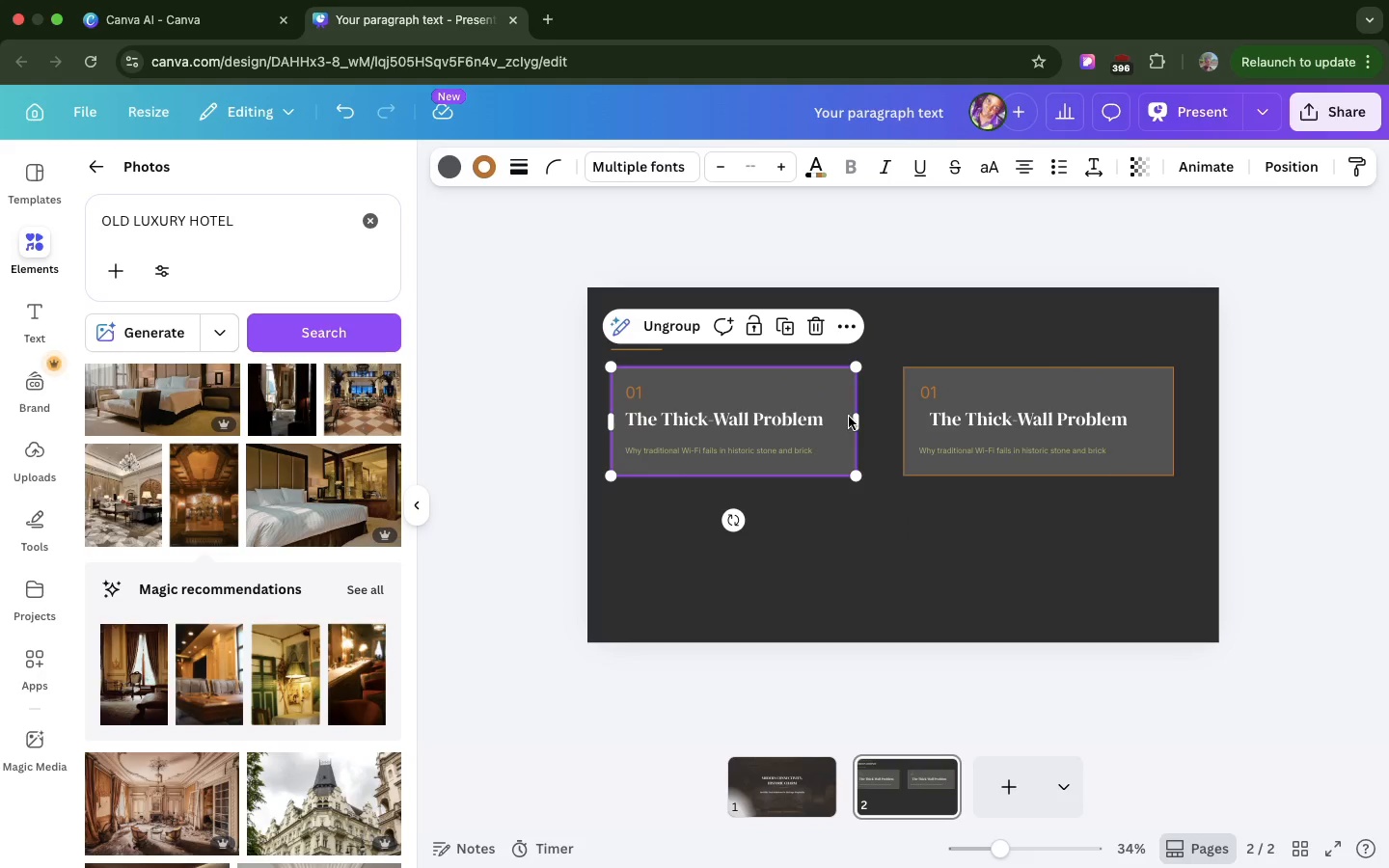 
left_click([844, 417])
 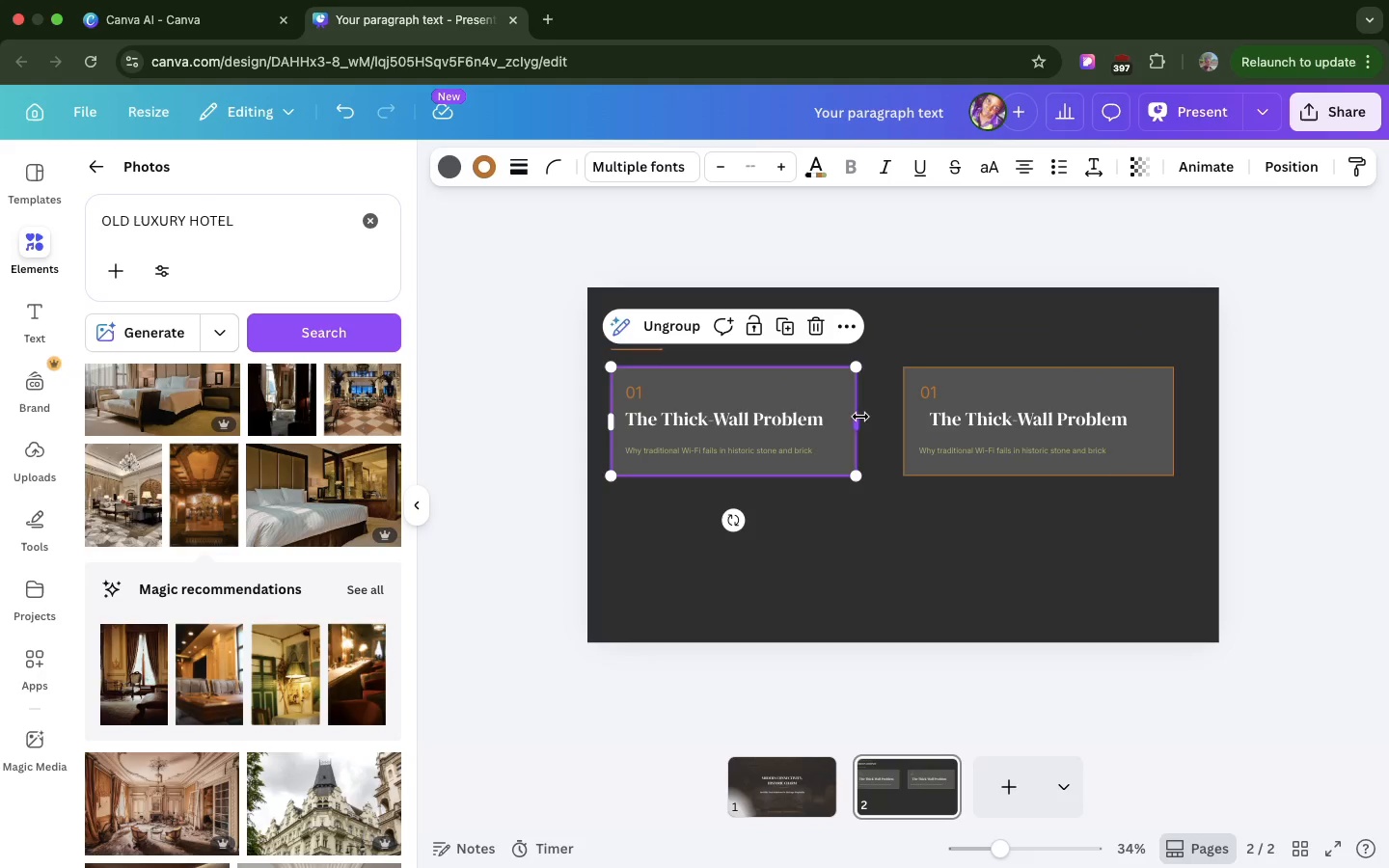 
left_click_drag(start_coordinate=[856, 417], to_coordinate=[870, 417])
 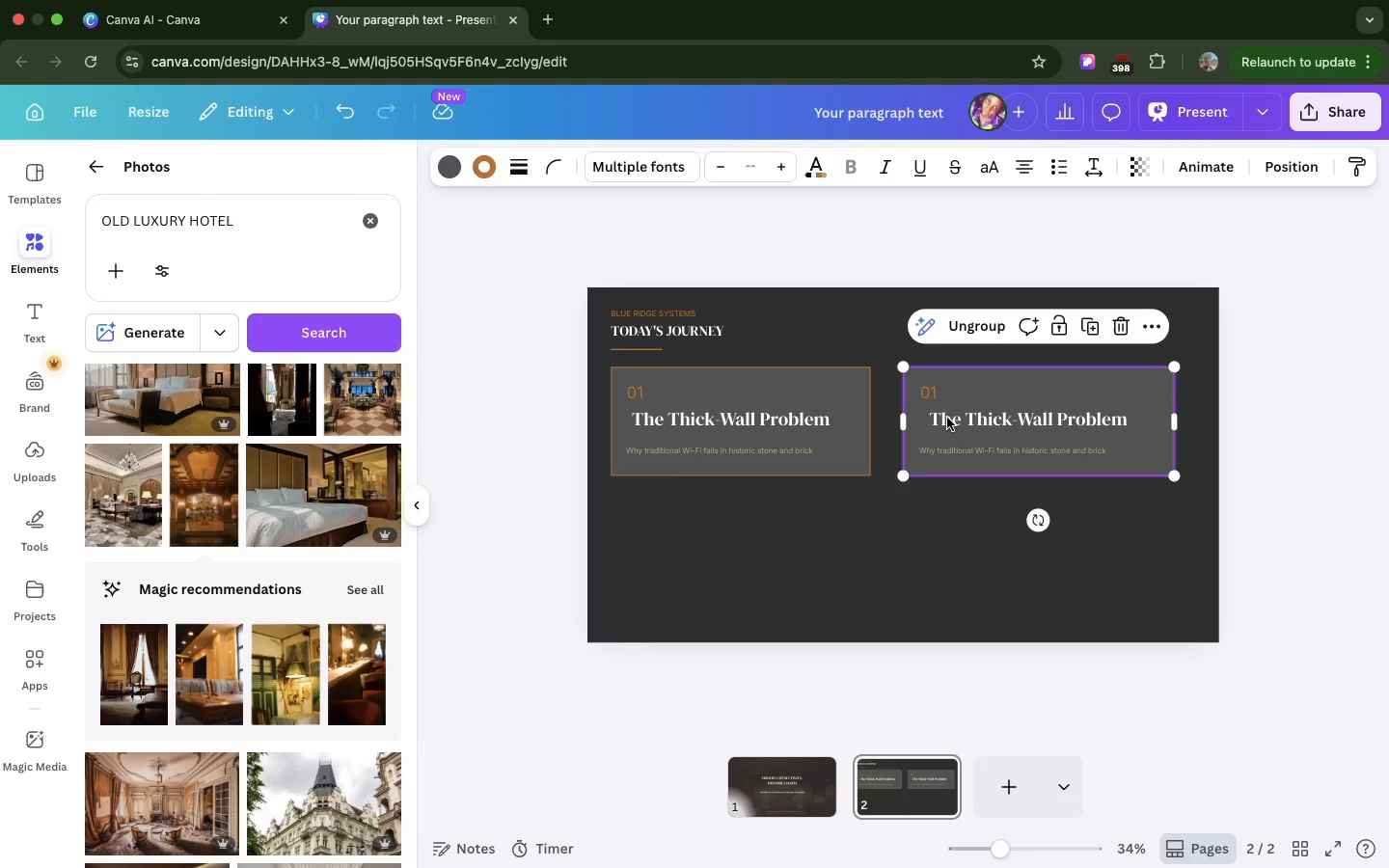 
double_click([947, 418])
 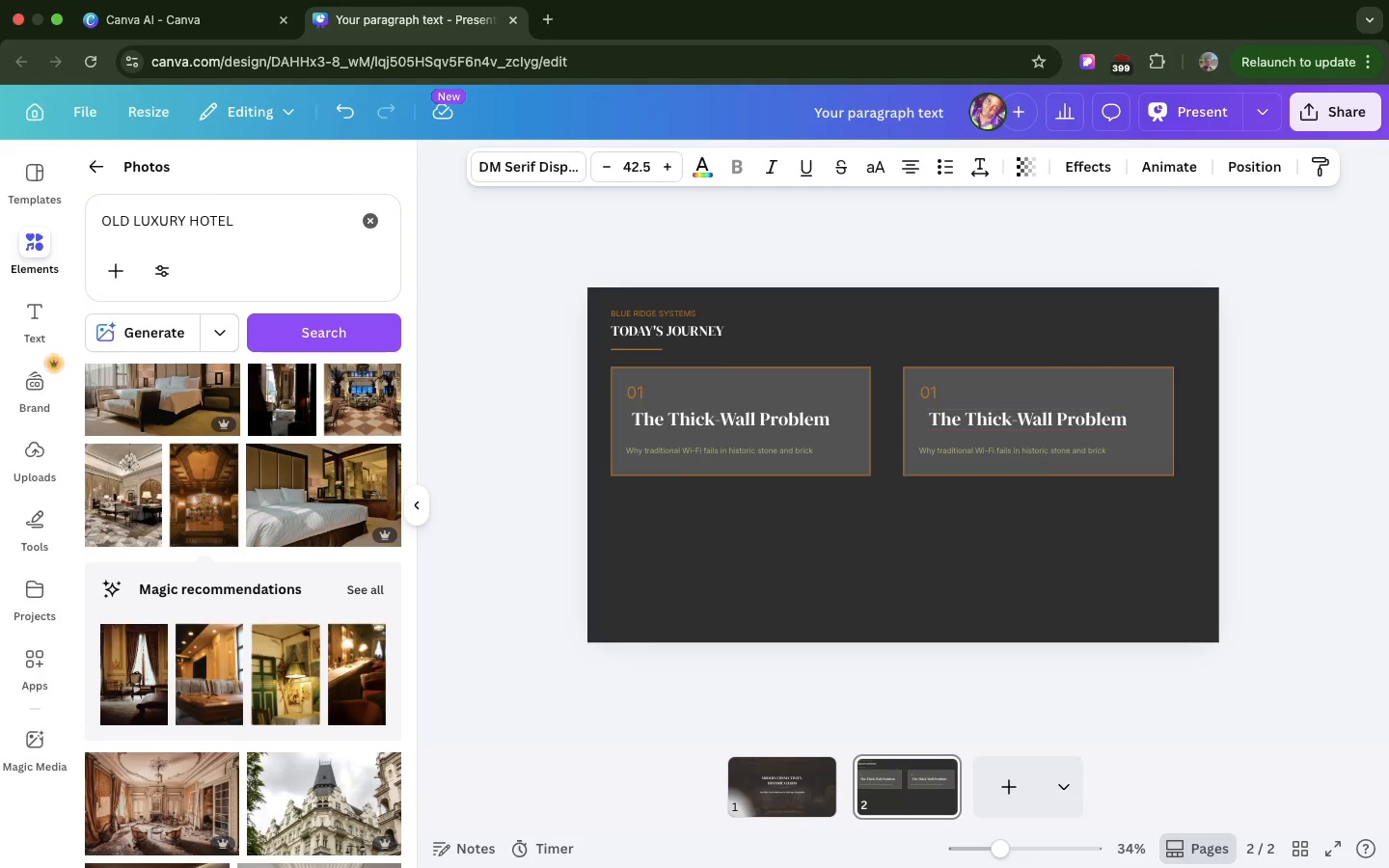 
hold_key(key=ArrowLeft, duration=1.5)
 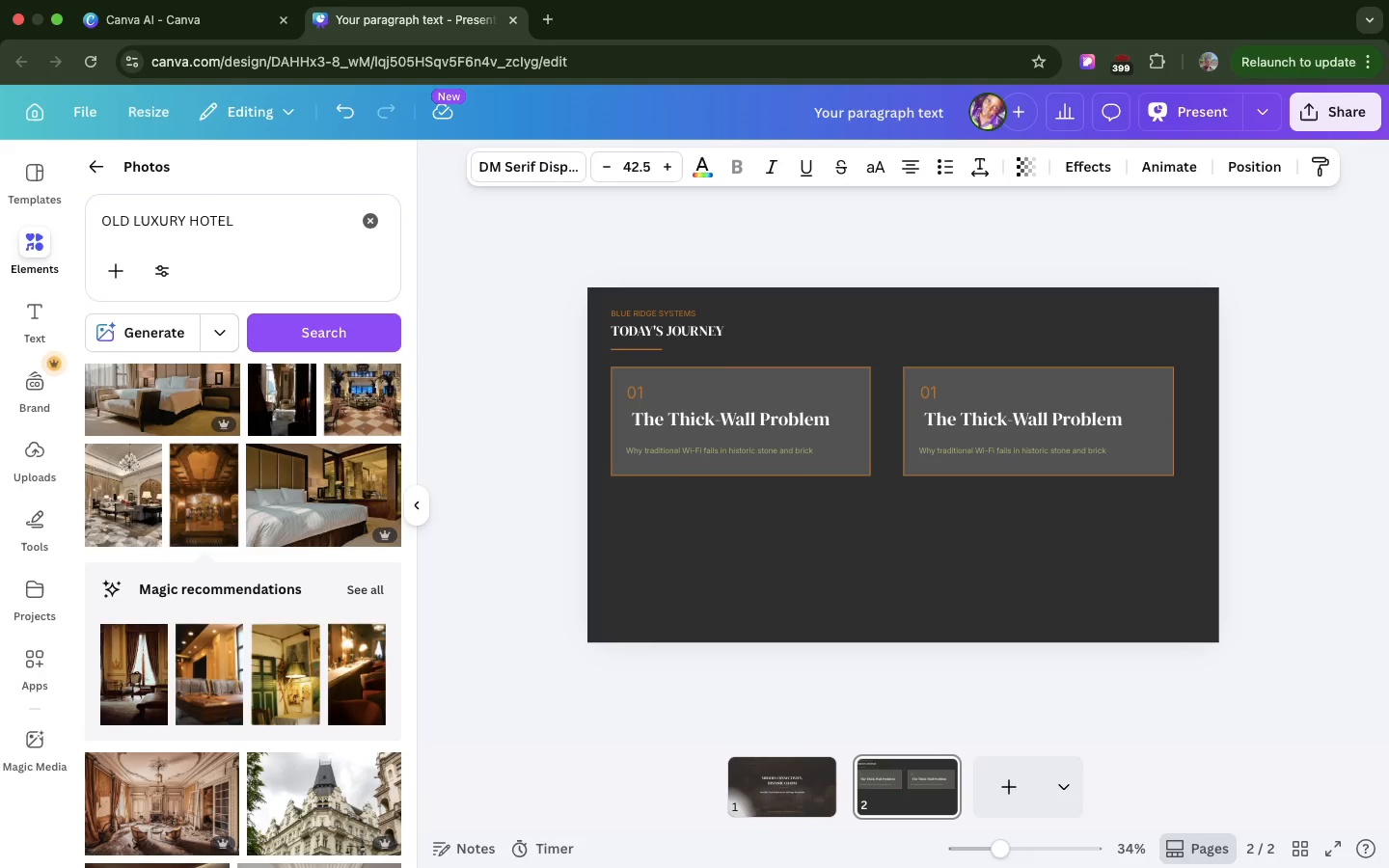 
hold_key(key=ArrowLeft, duration=0.34)
 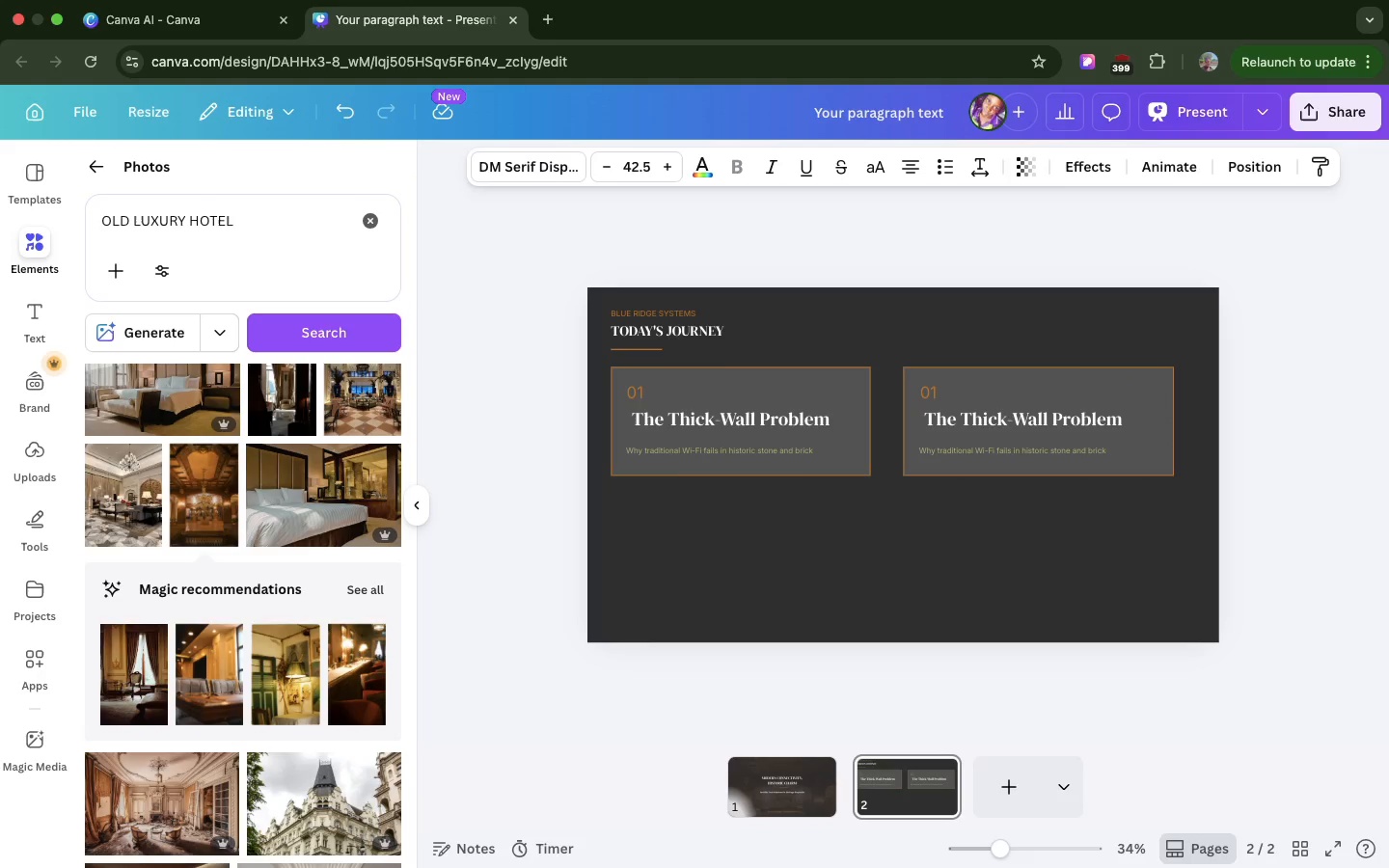 
key(ArrowLeft)
 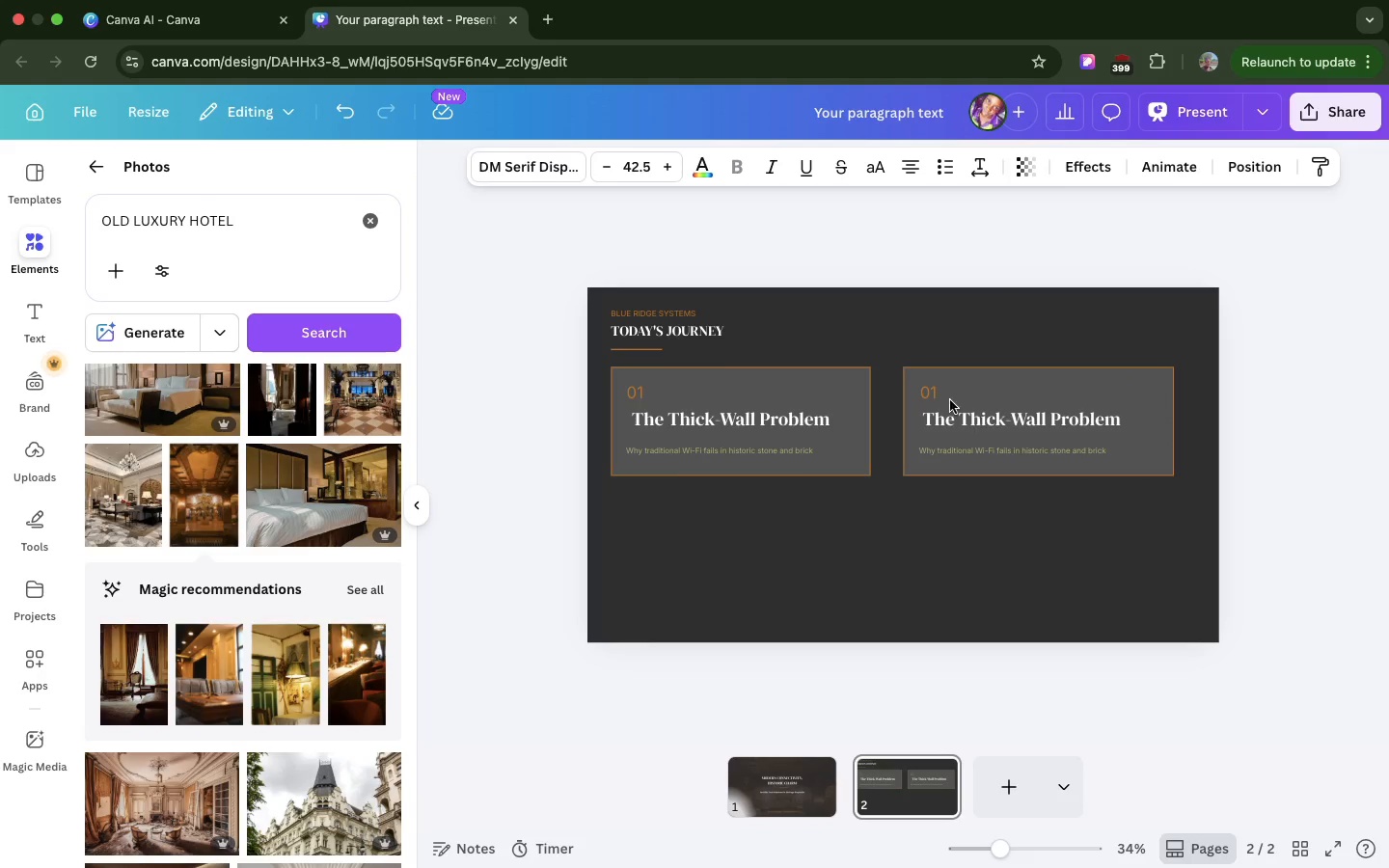 
key(ArrowLeft)
 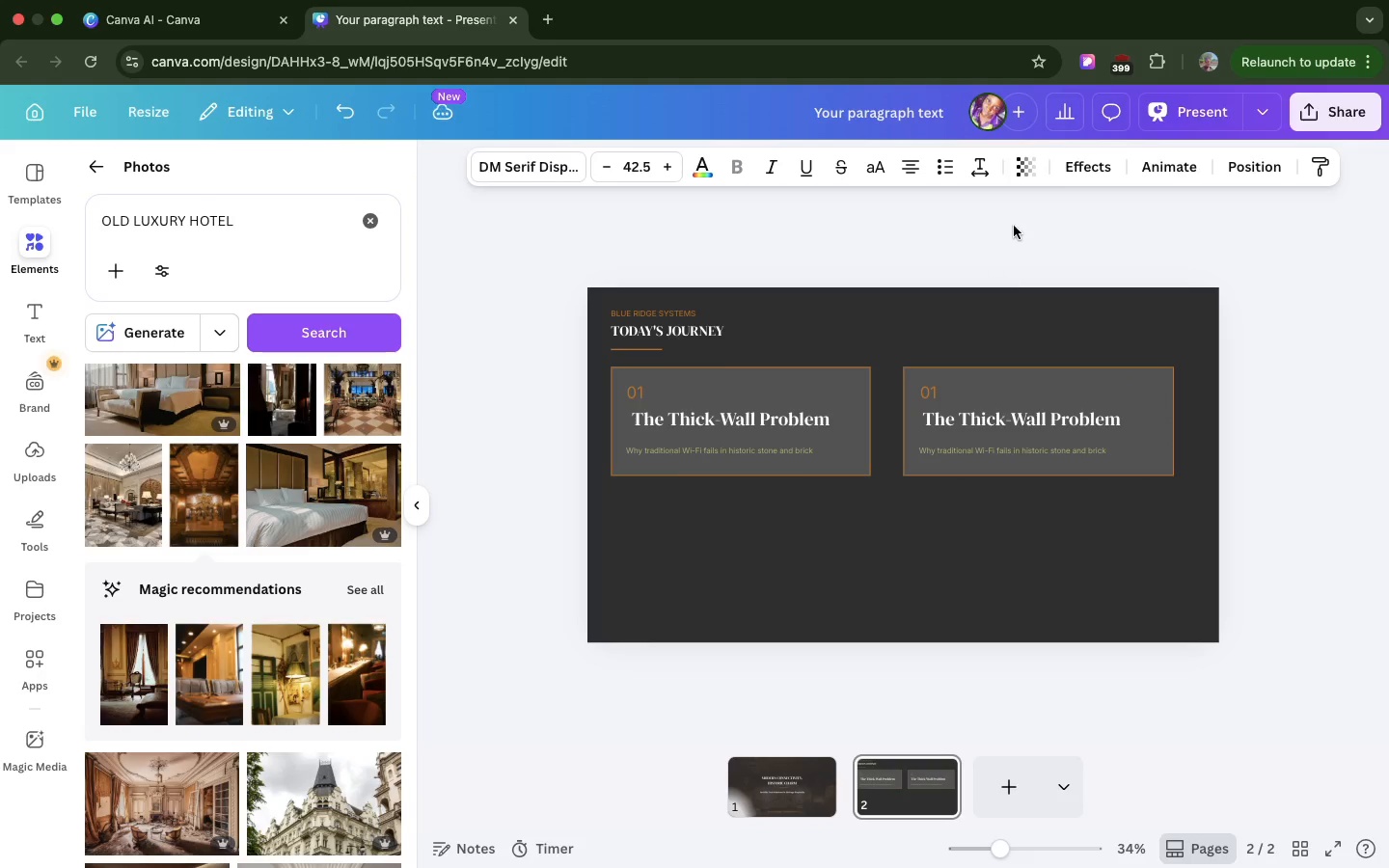 
key(ArrowLeft)
 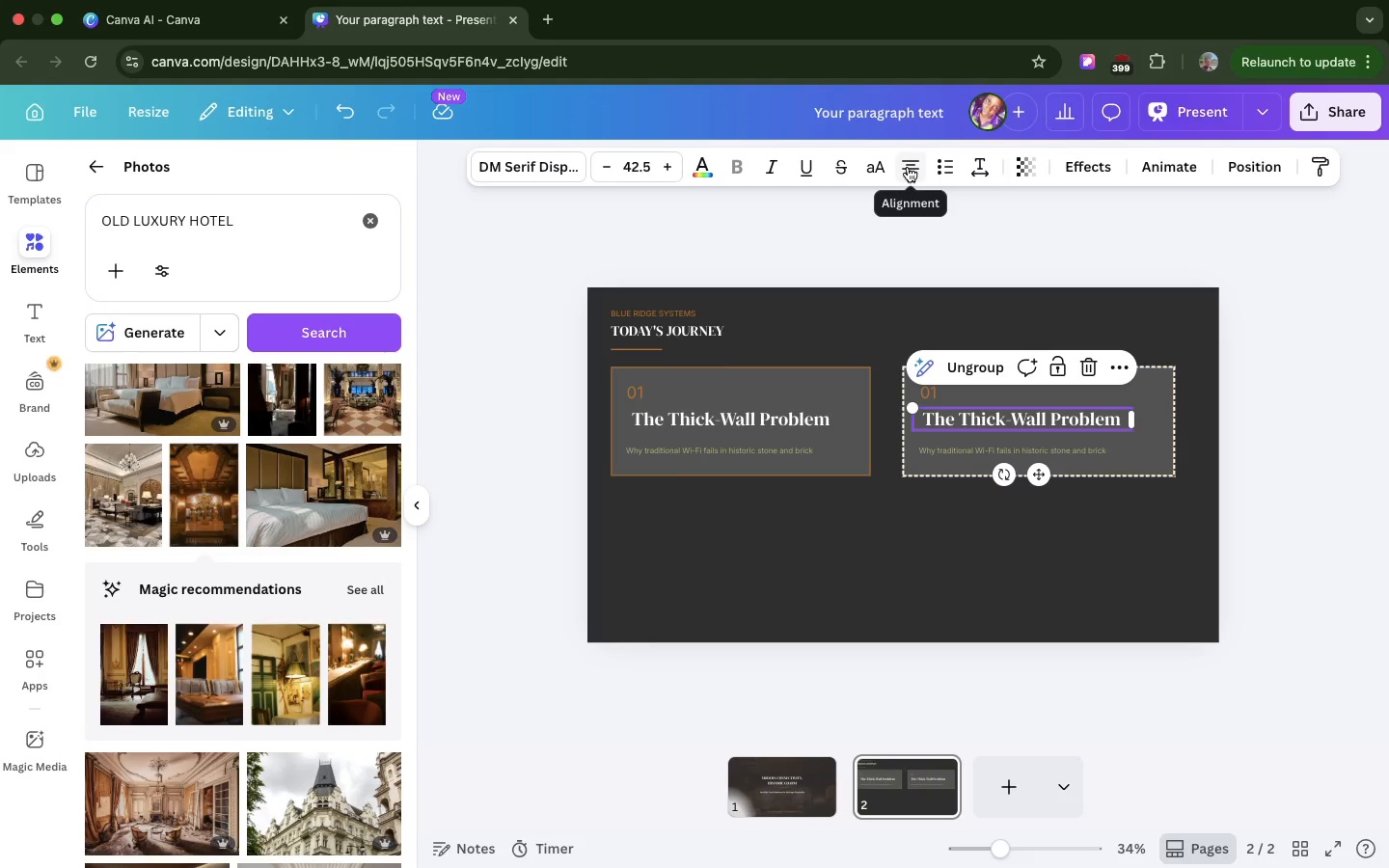 
left_click([908, 167])
 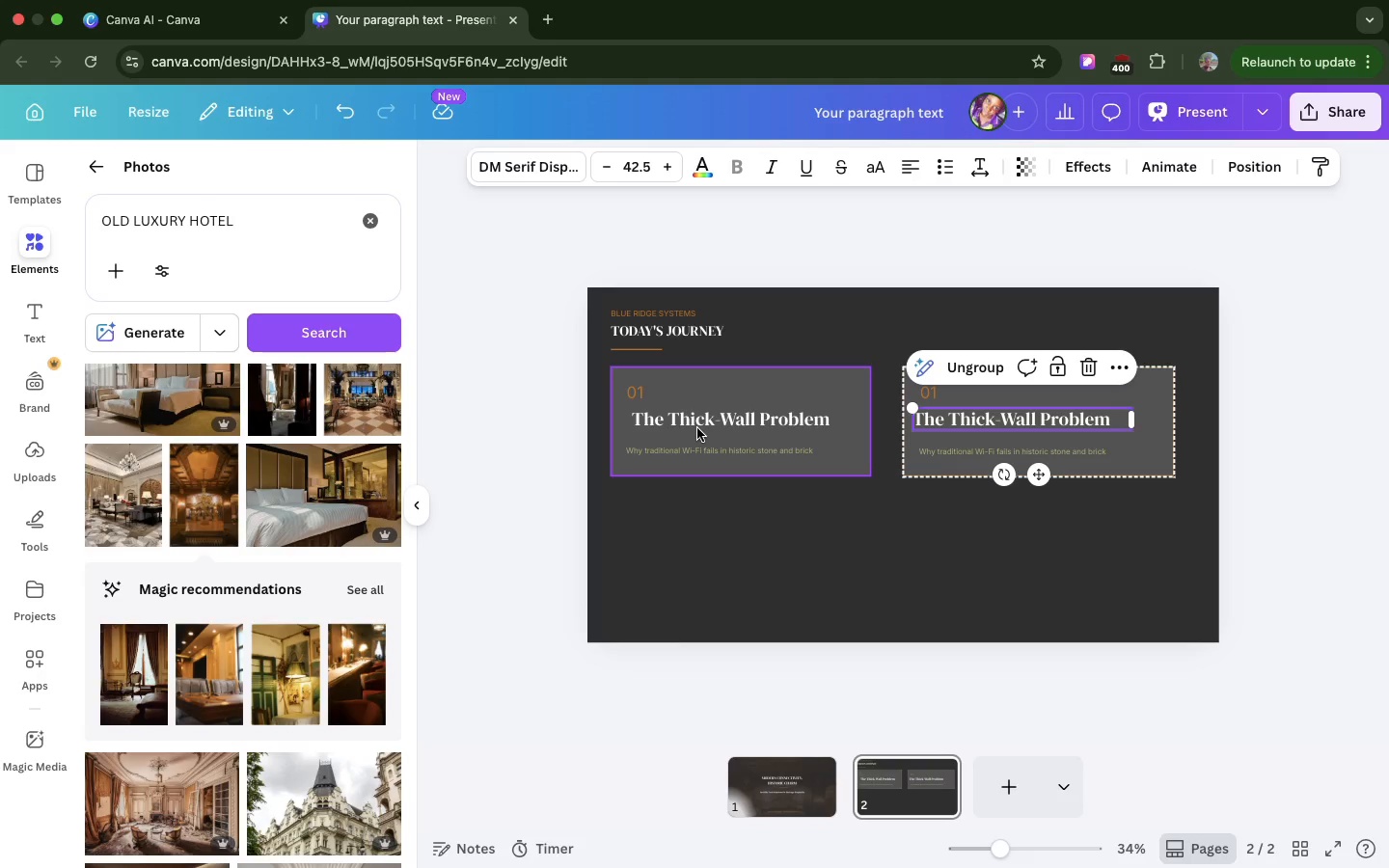 
left_click([697, 428])
 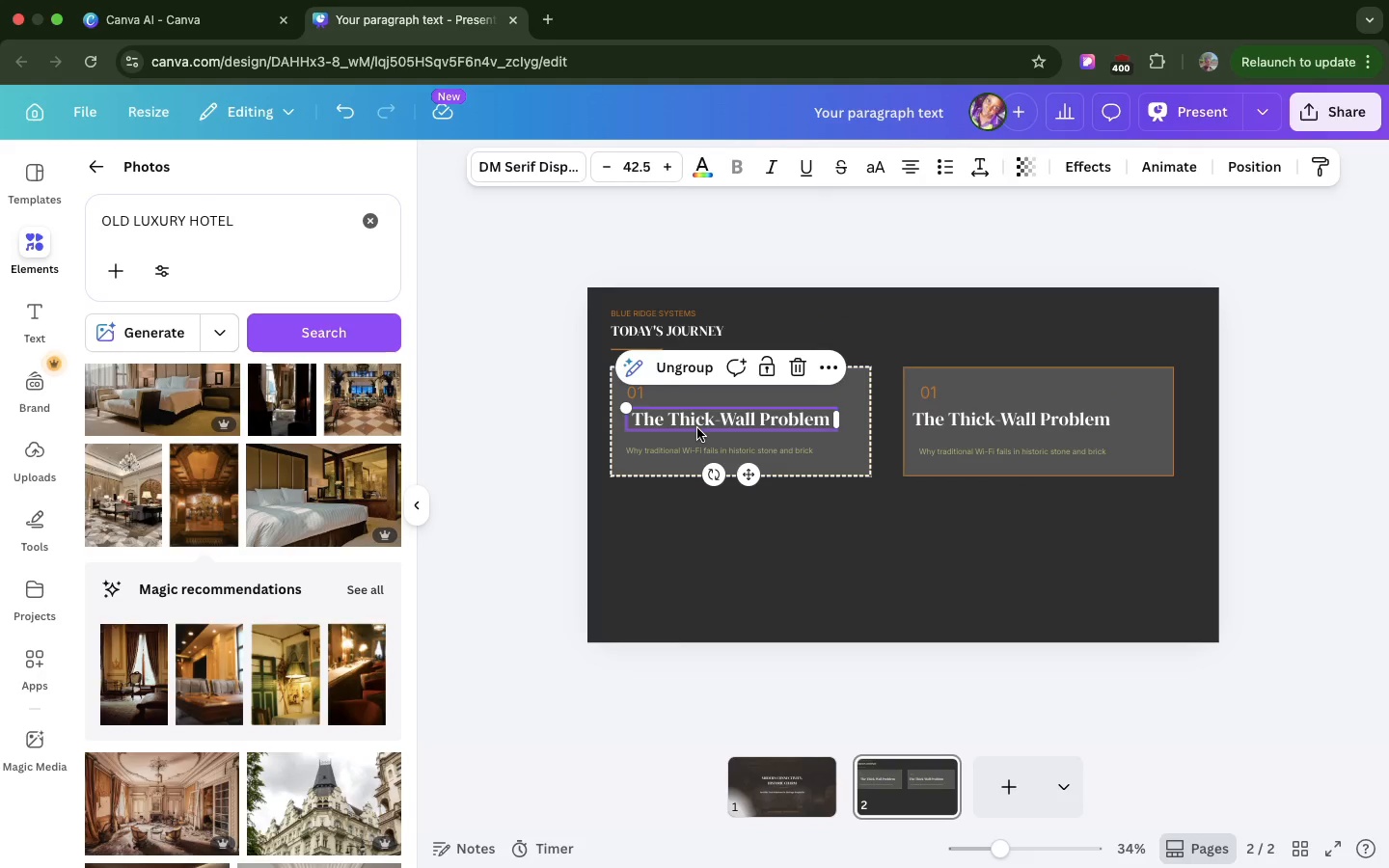 
left_click([697, 428])
 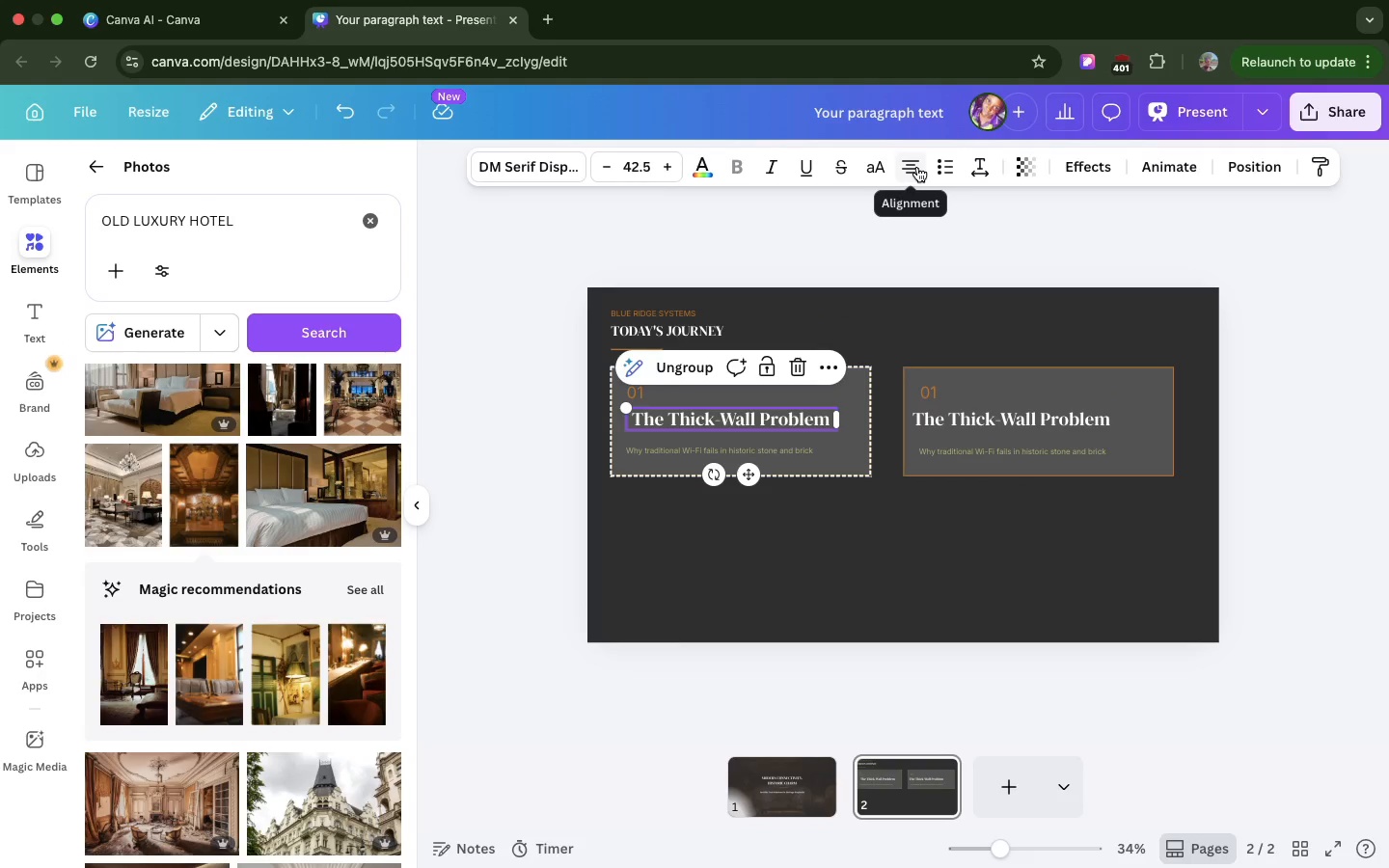 
left_click([917, 167])
 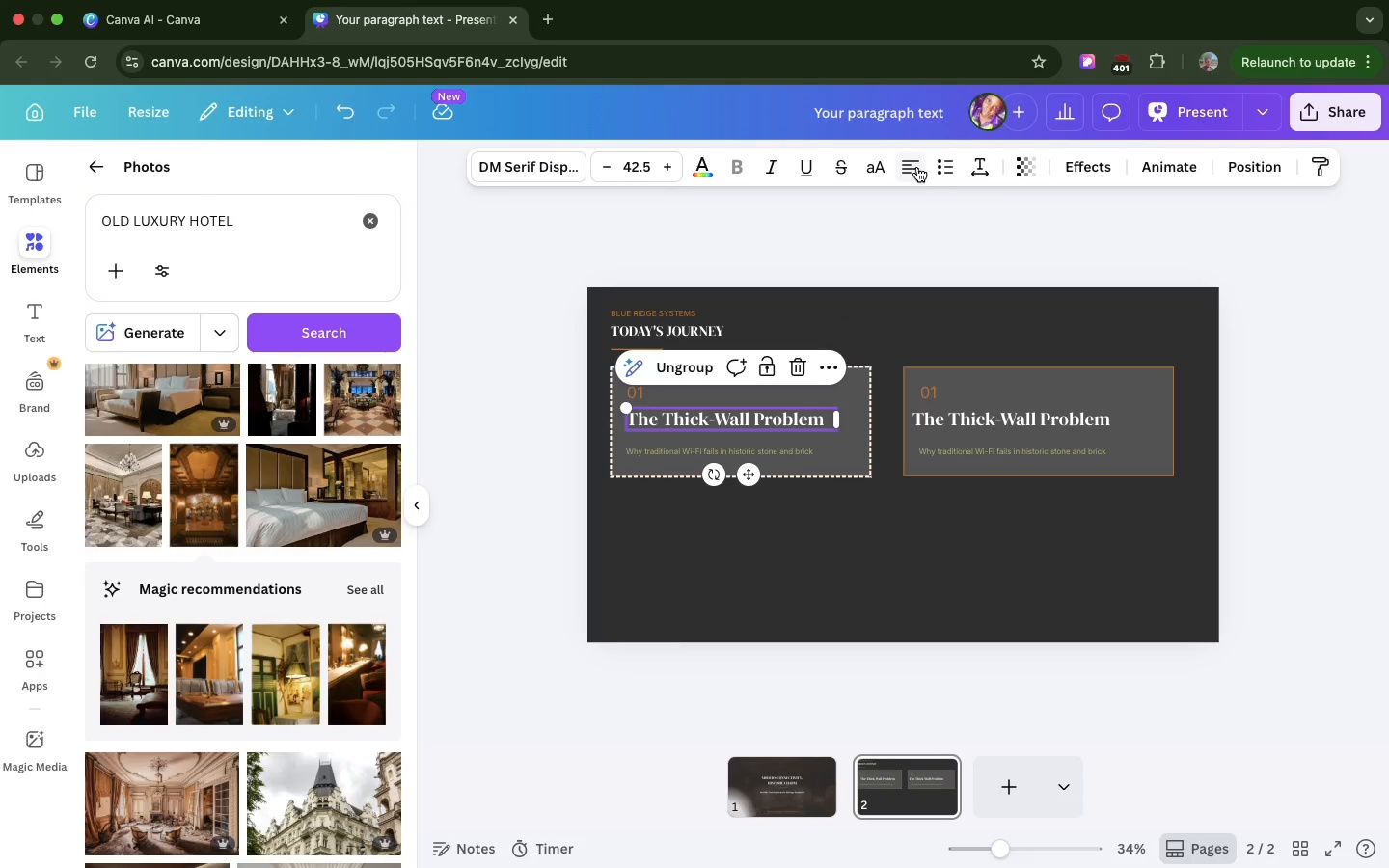 
left_click([917, 167])
 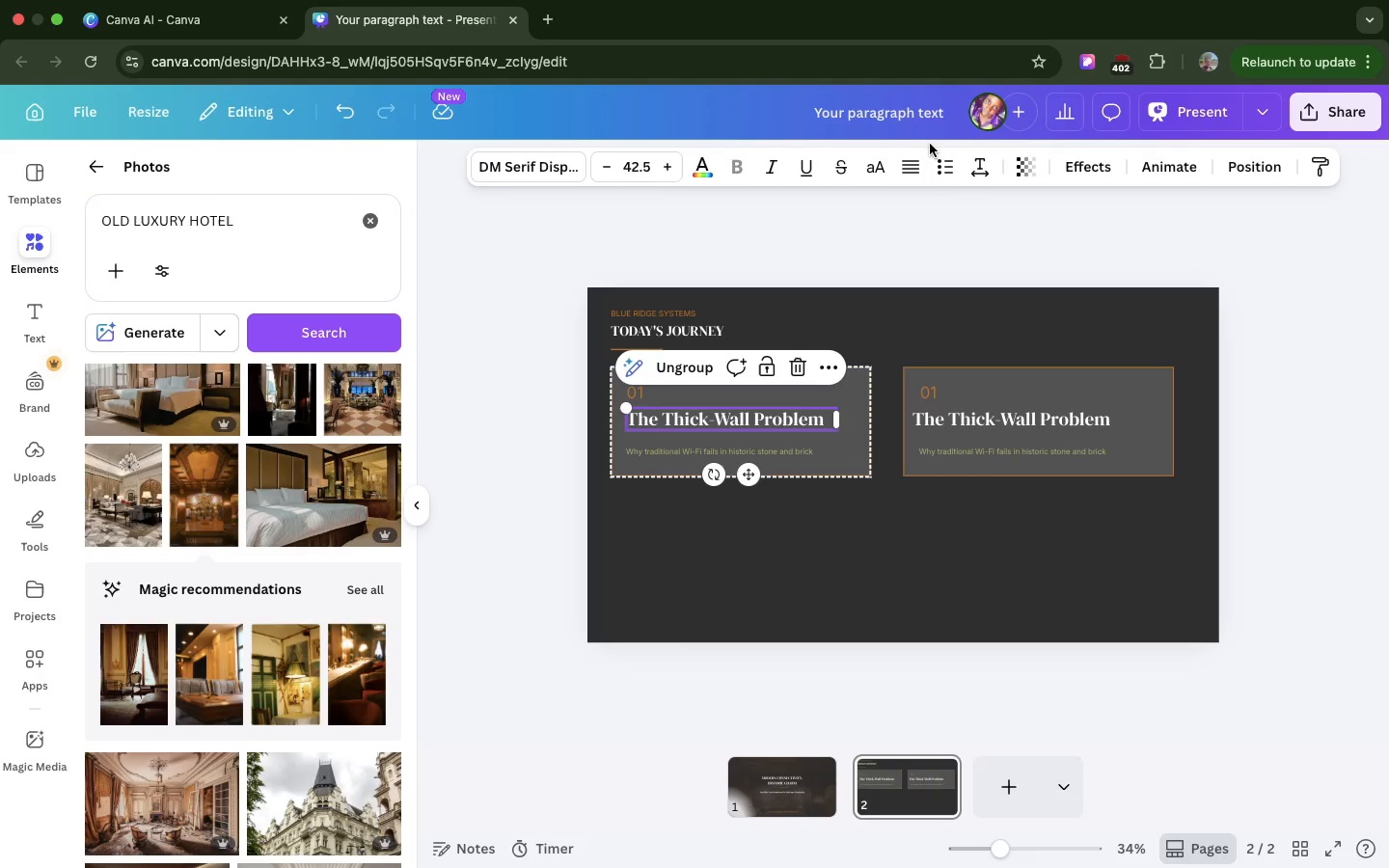 
left_click([914, 162])
 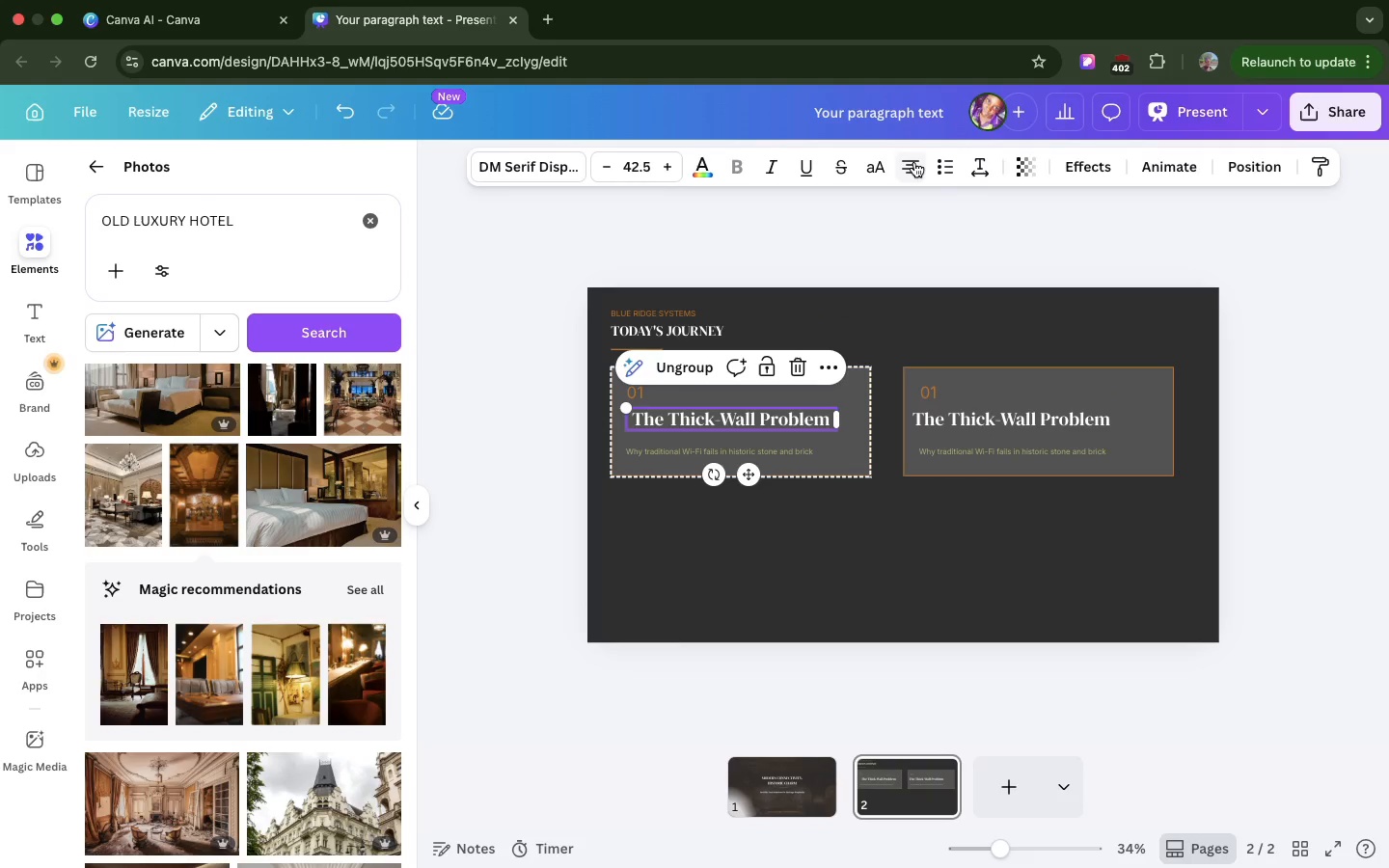 
left_click([914, 162])
 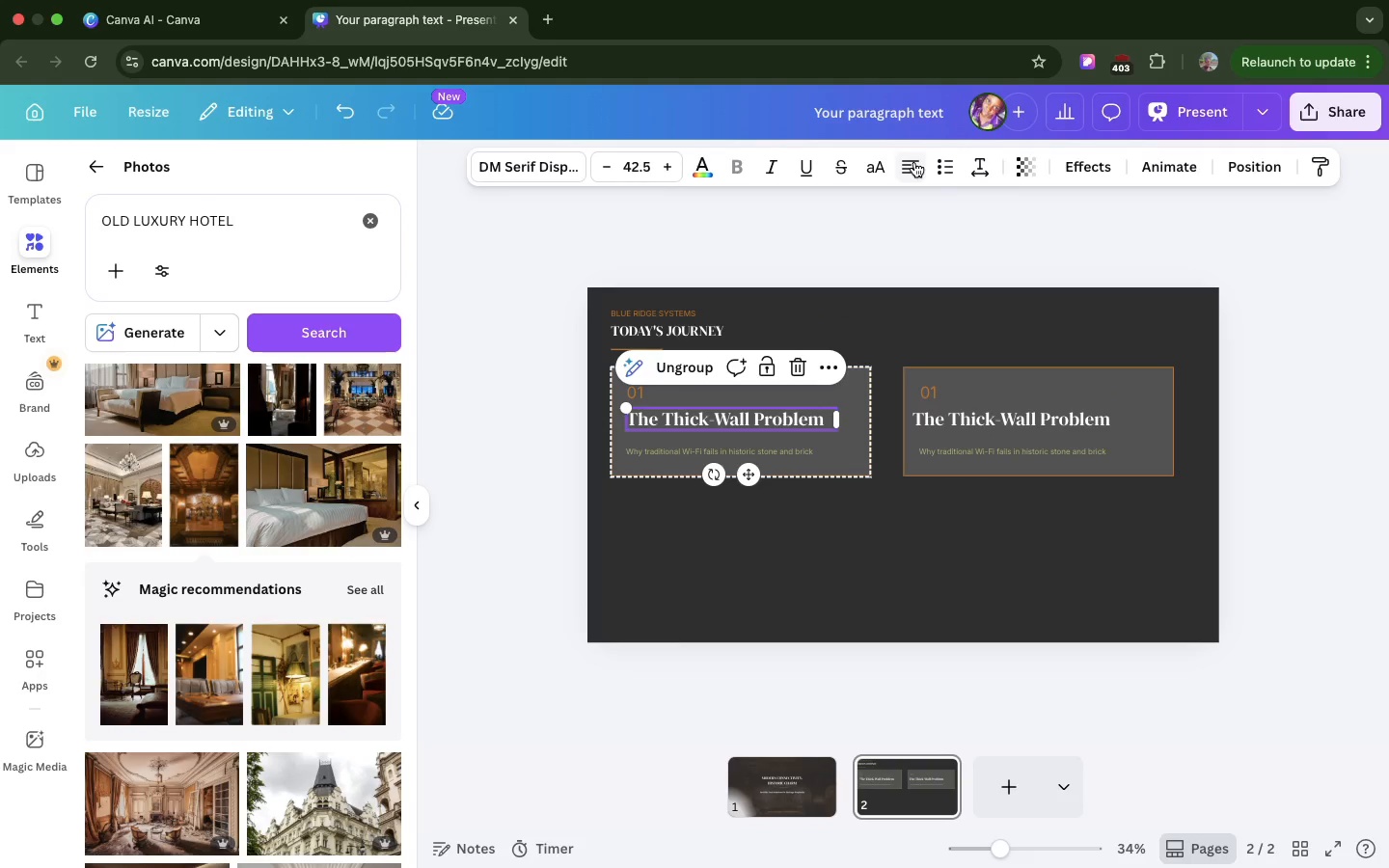 
left_click([914, 162])
 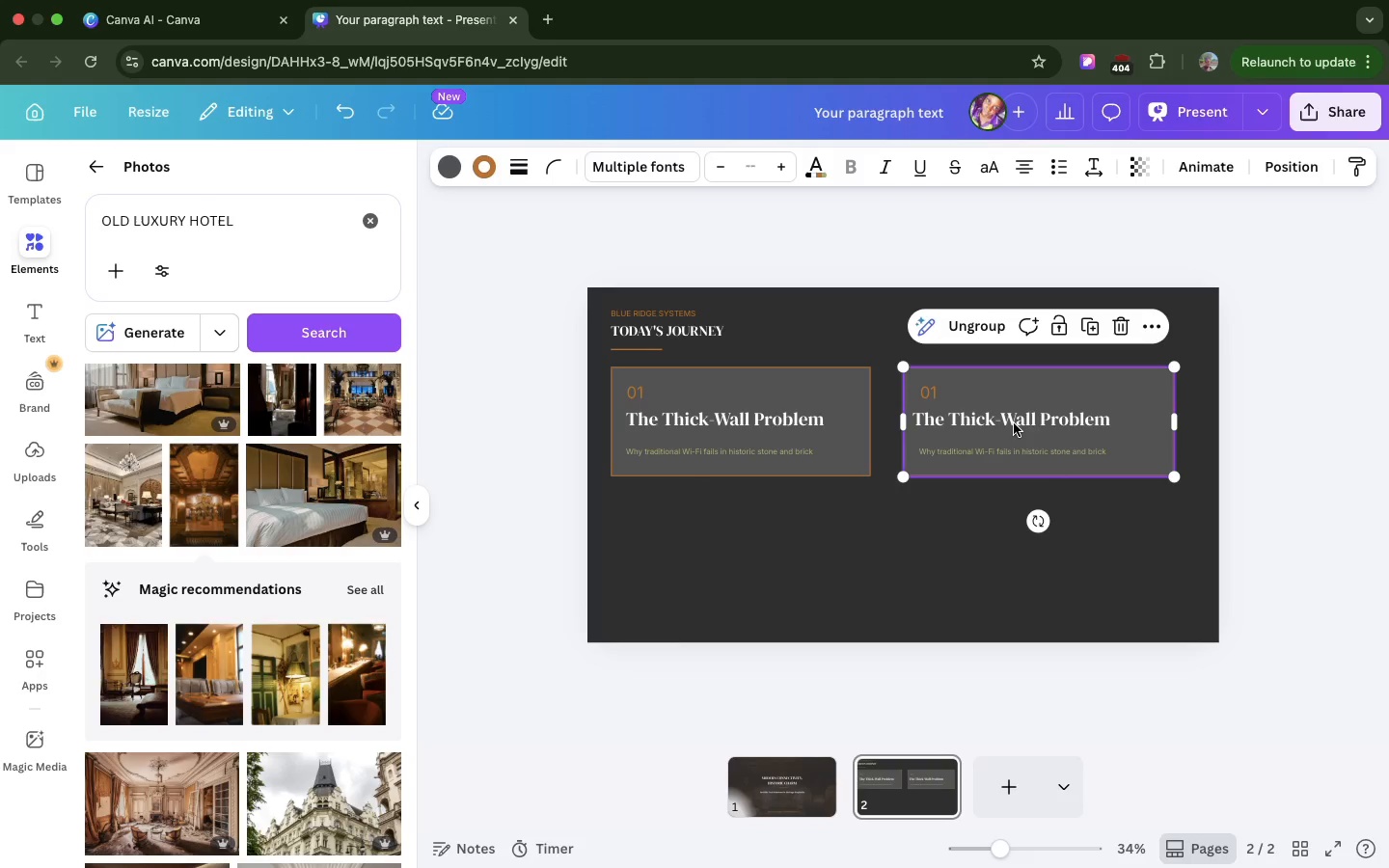 
left_click([1014, 423])
 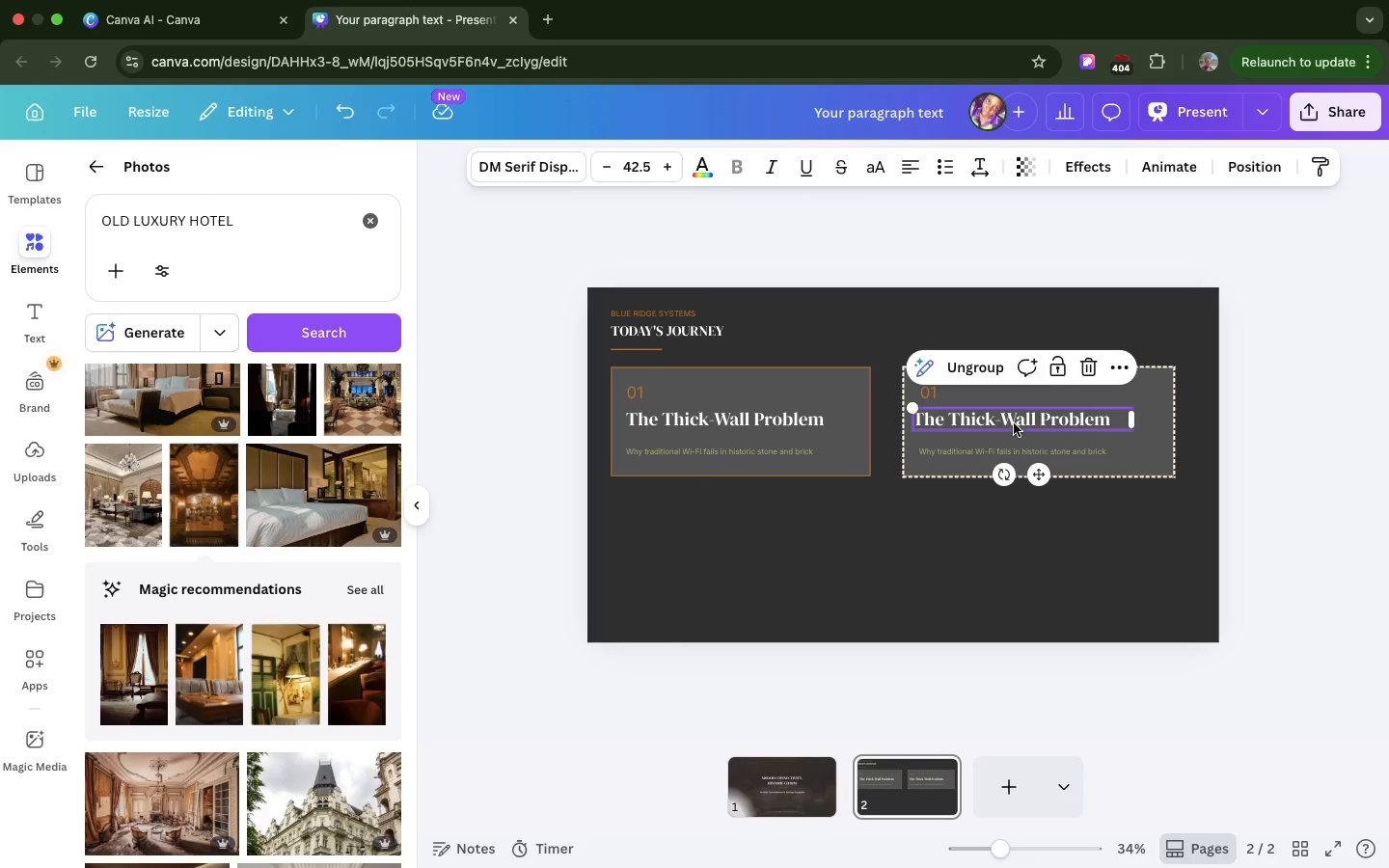 
left_click([1014, 423])
 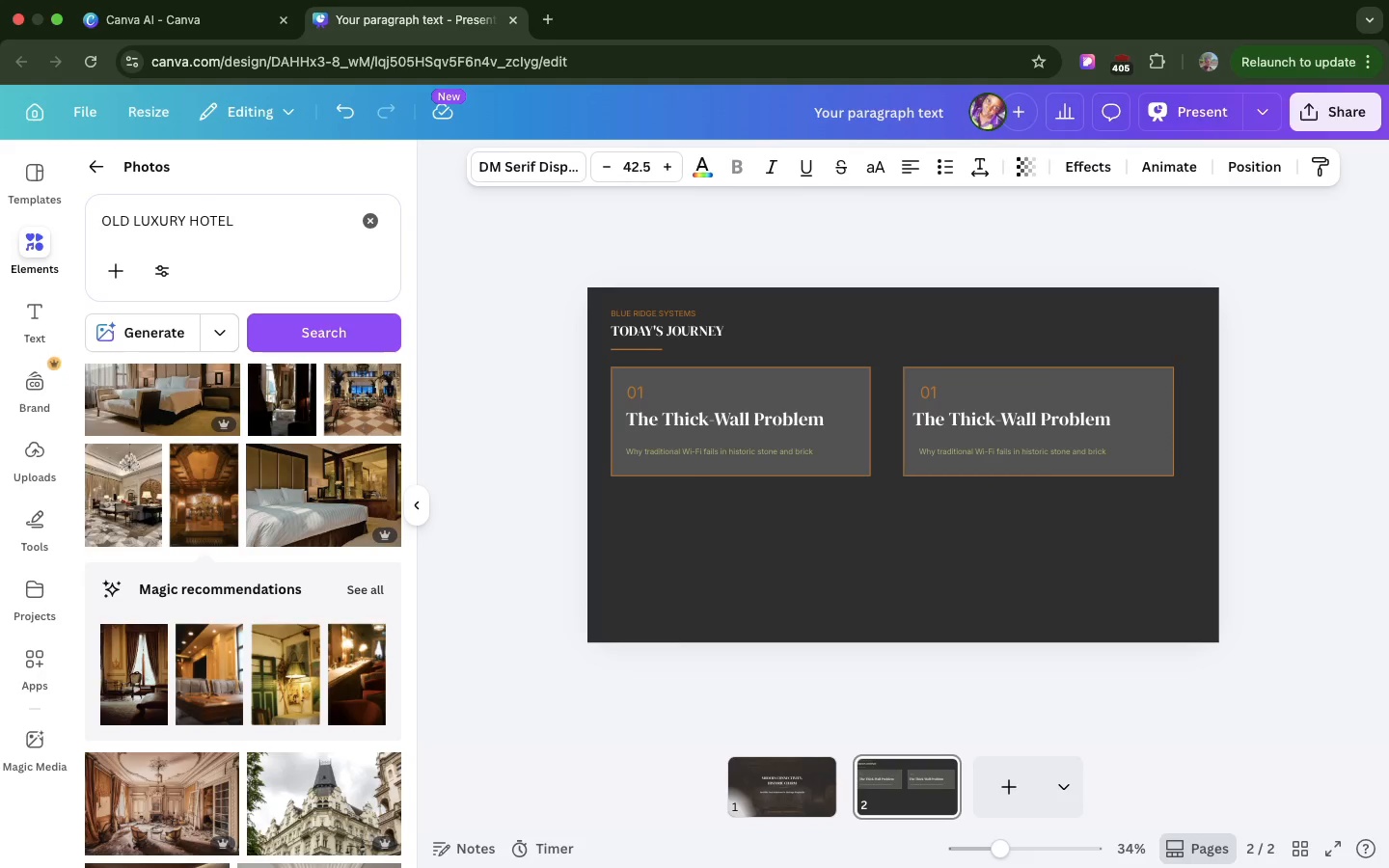 
hold_key(key=ArrowRight, duration=1.5)
 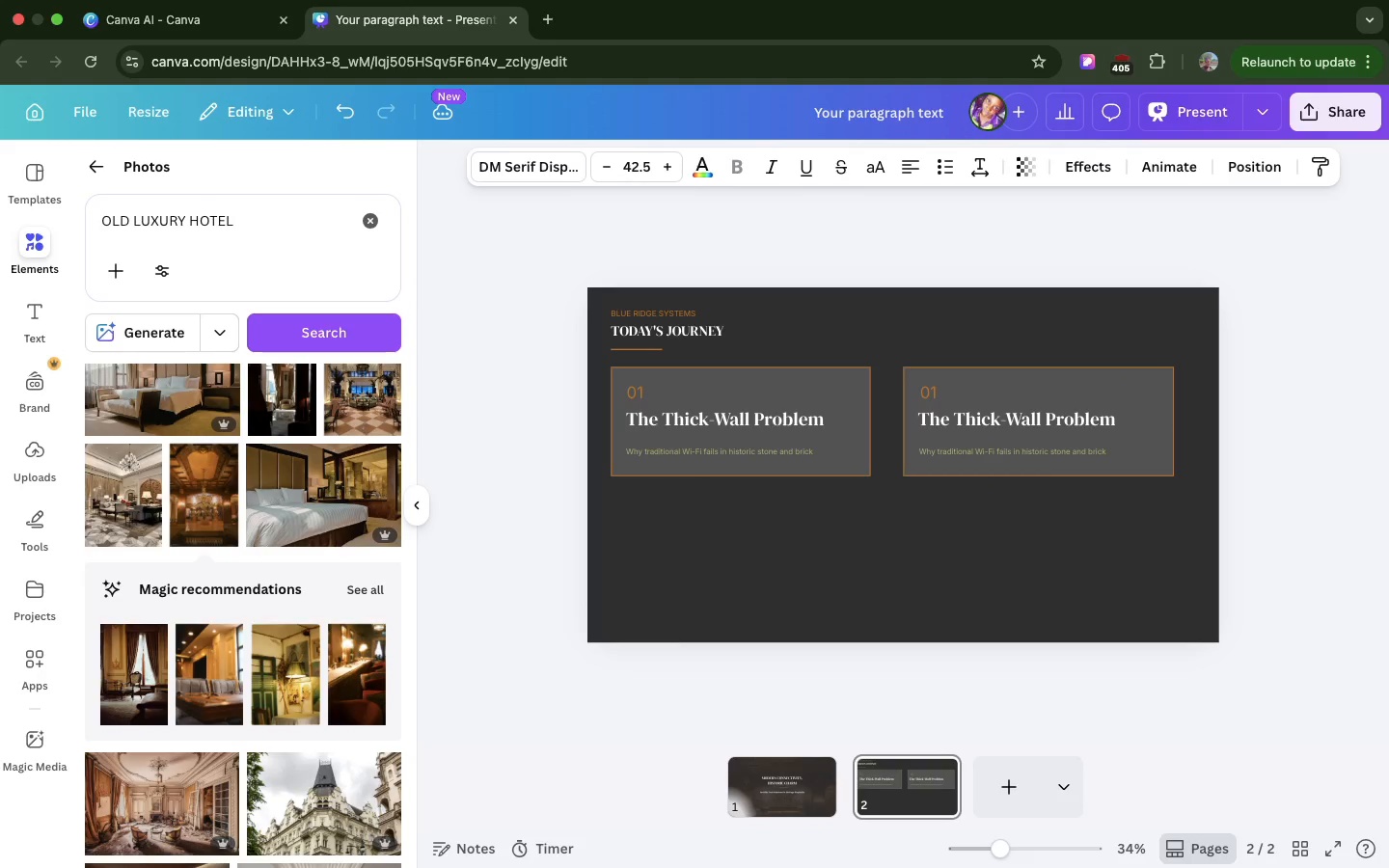 
hold_key(key=ArrowRight, duration=0.46)
 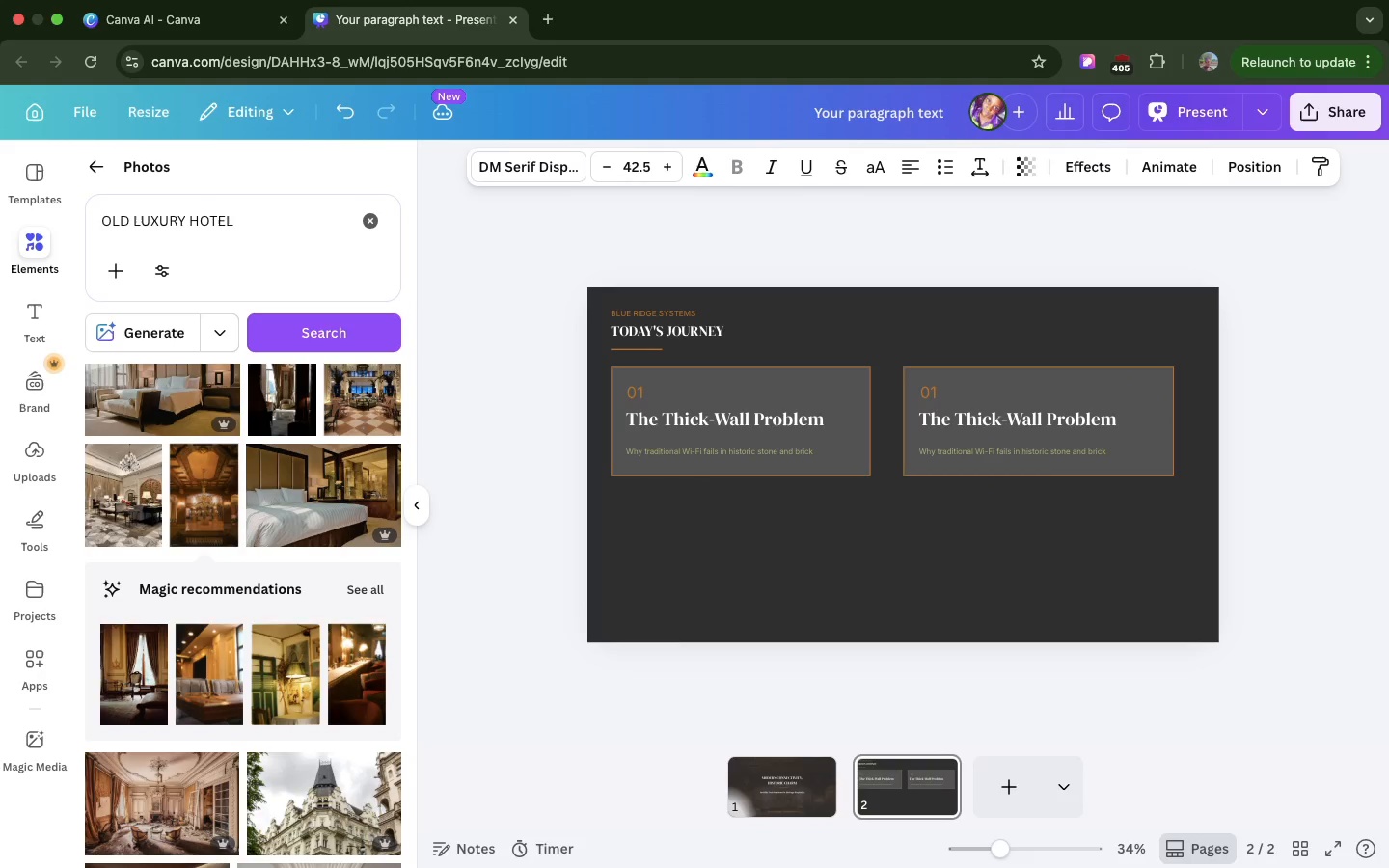 
key(ArrowRight)
 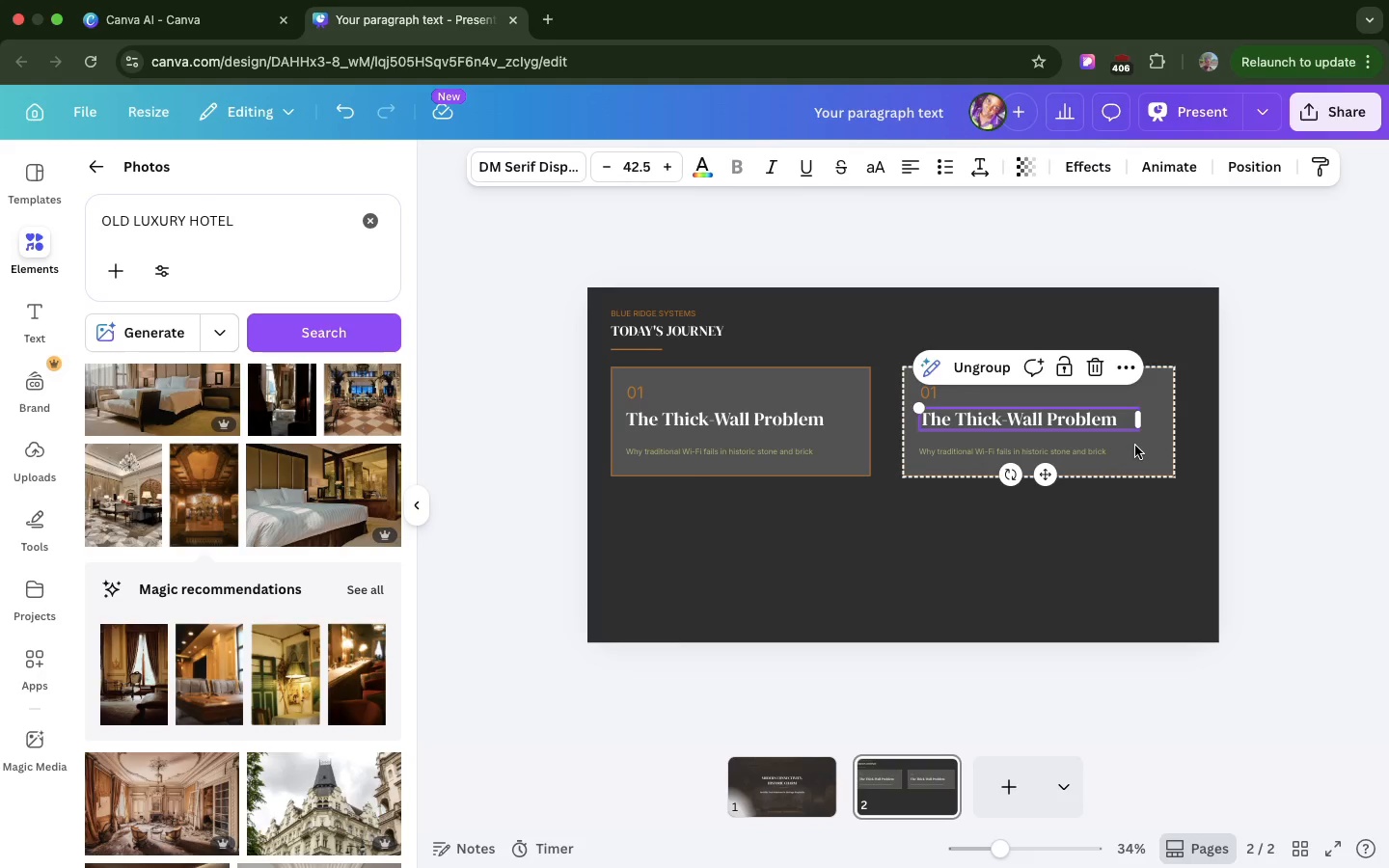 
wait(6.37)
 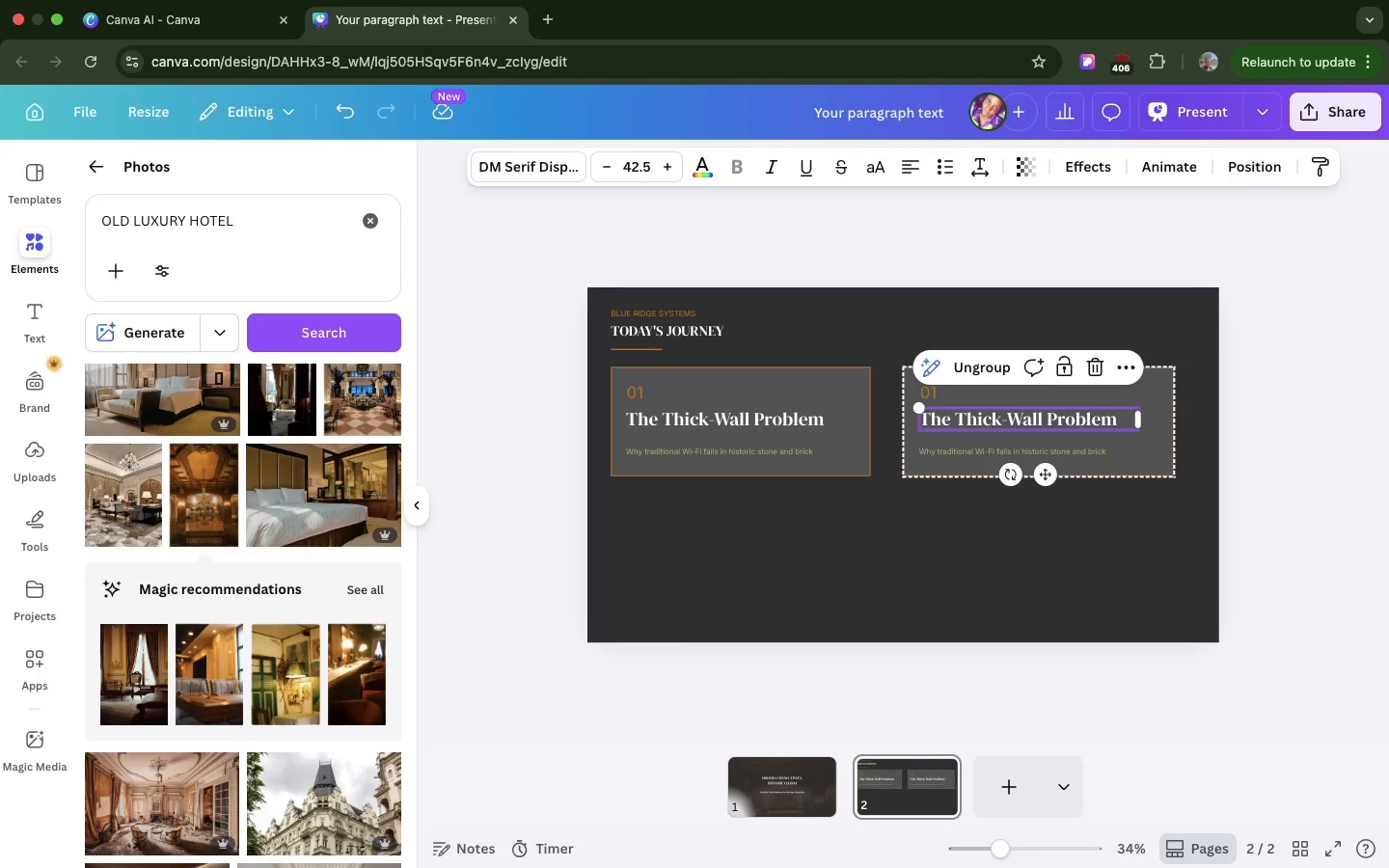 
left_click([926, 399])
 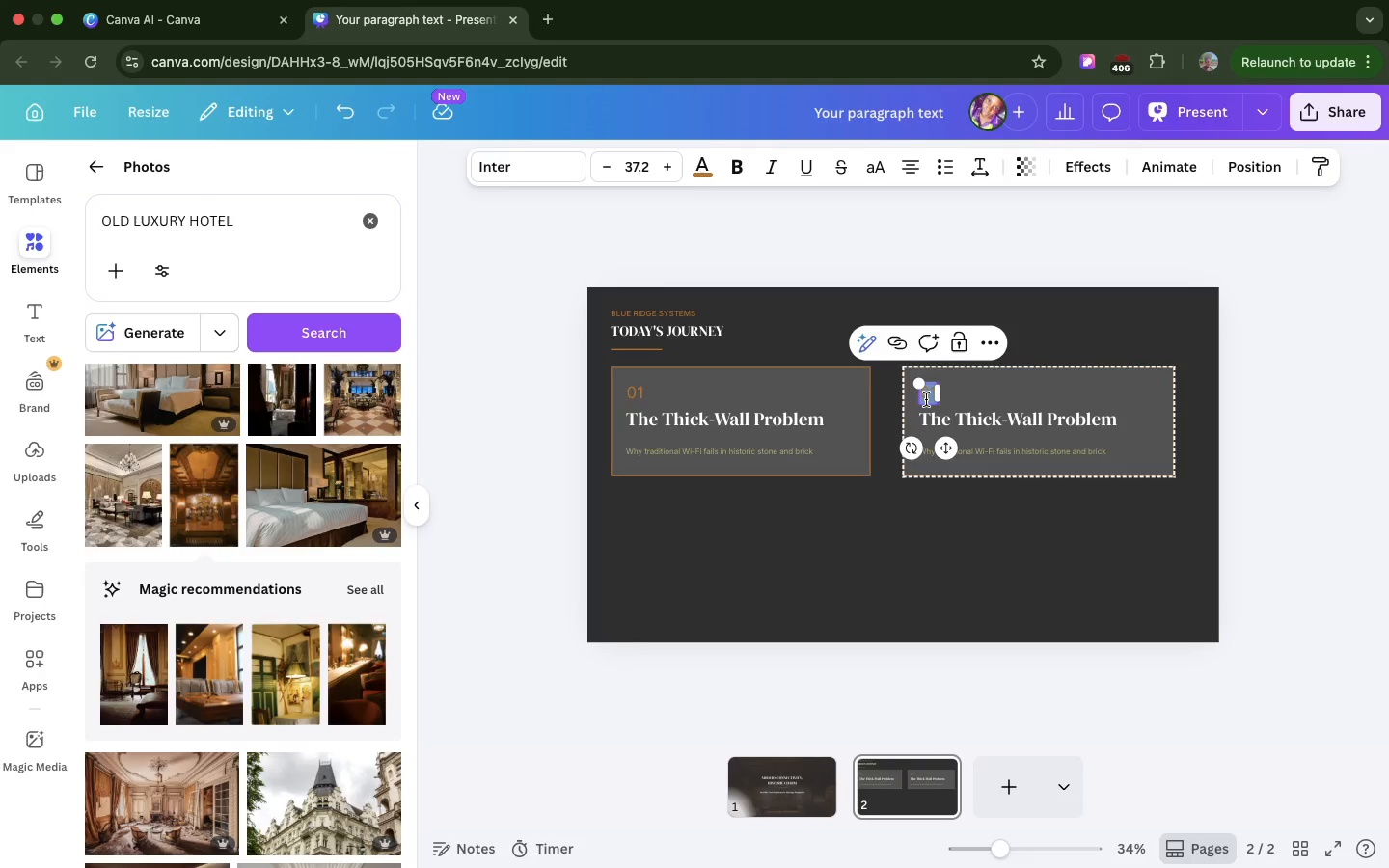 
double_click([926, 399])
 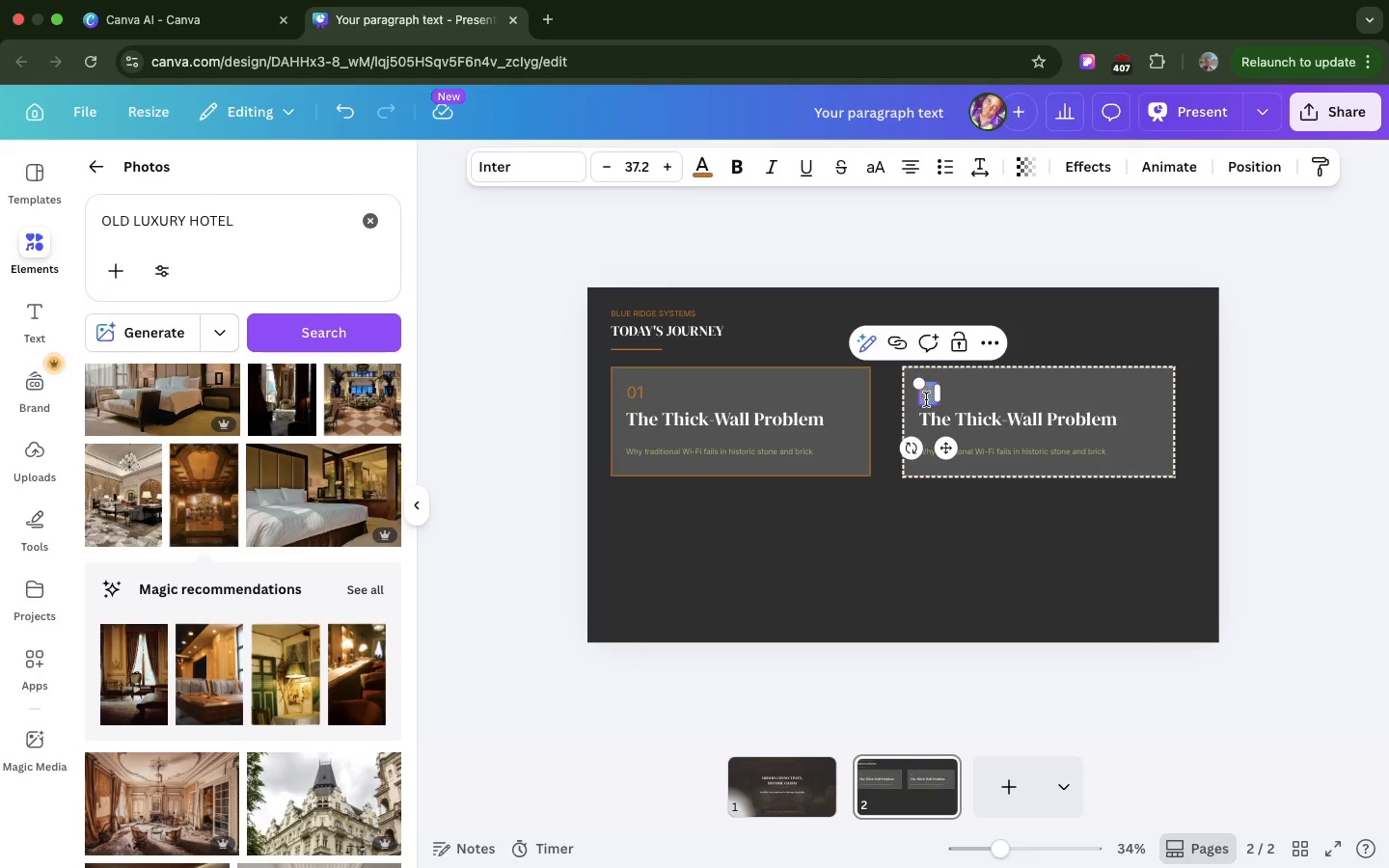 
key(Meta+V)
 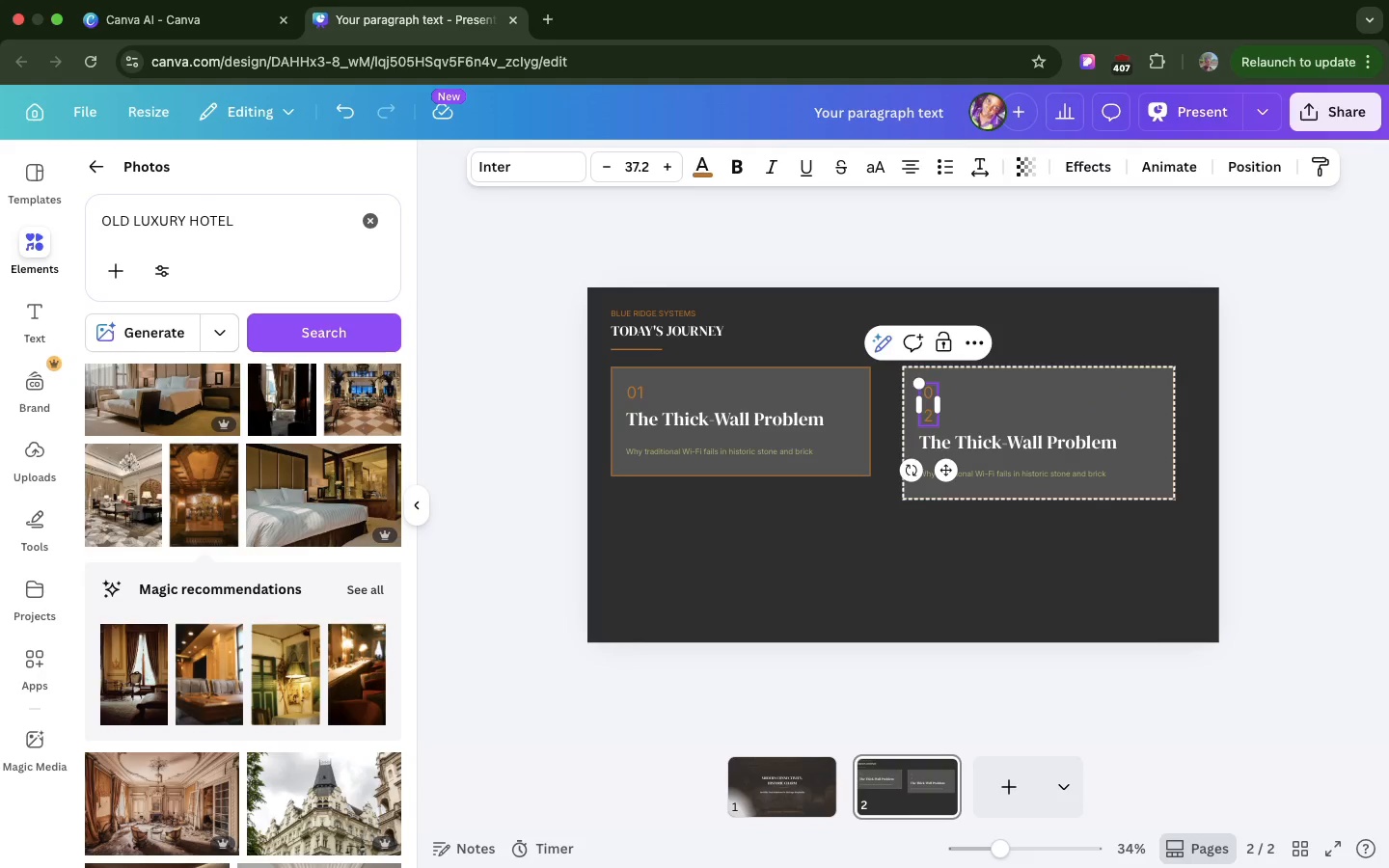 
key(Backspace)
 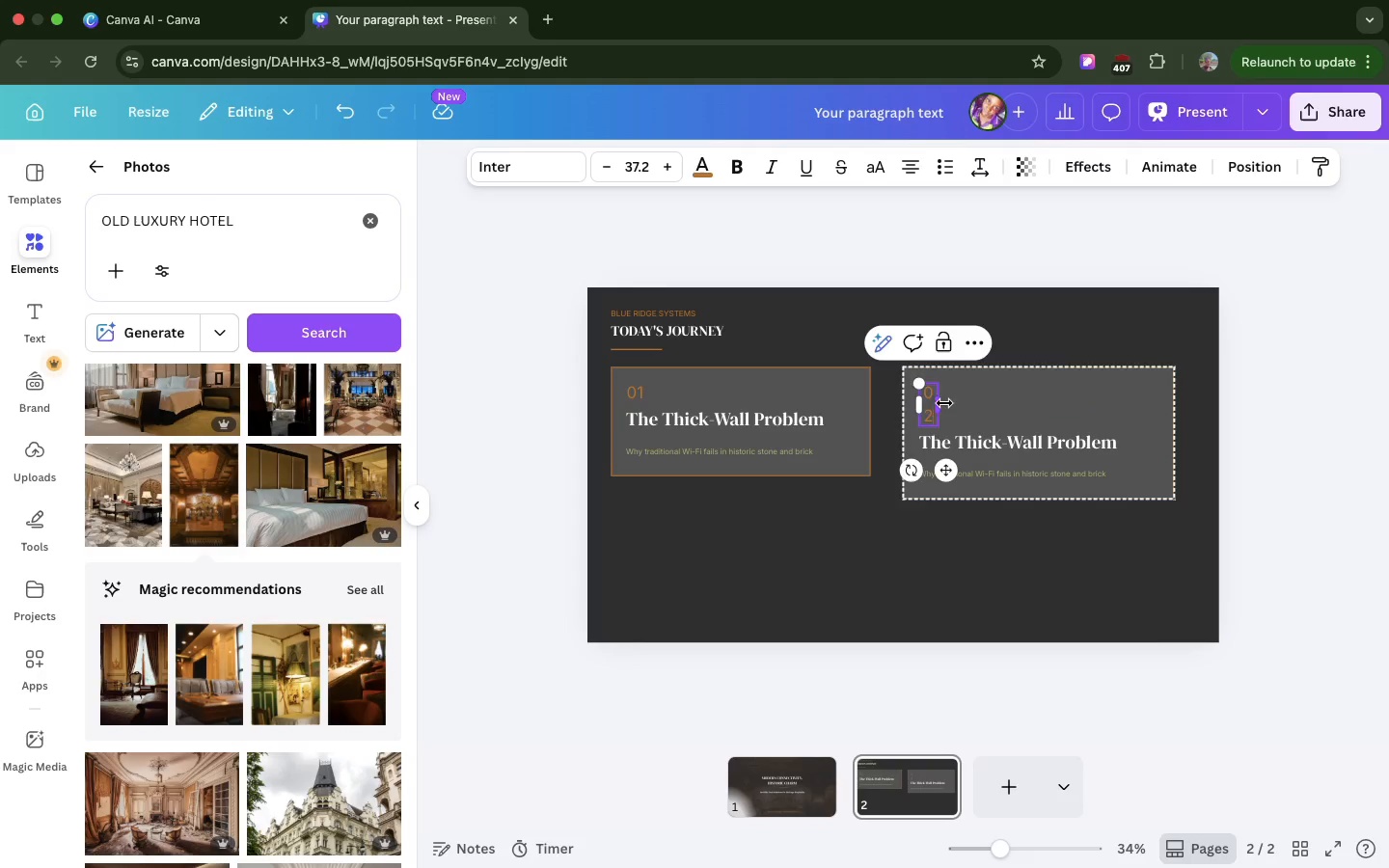 
left_click_drag(start_coordinate=[944, 403], to_coordinate=[967, 398])
 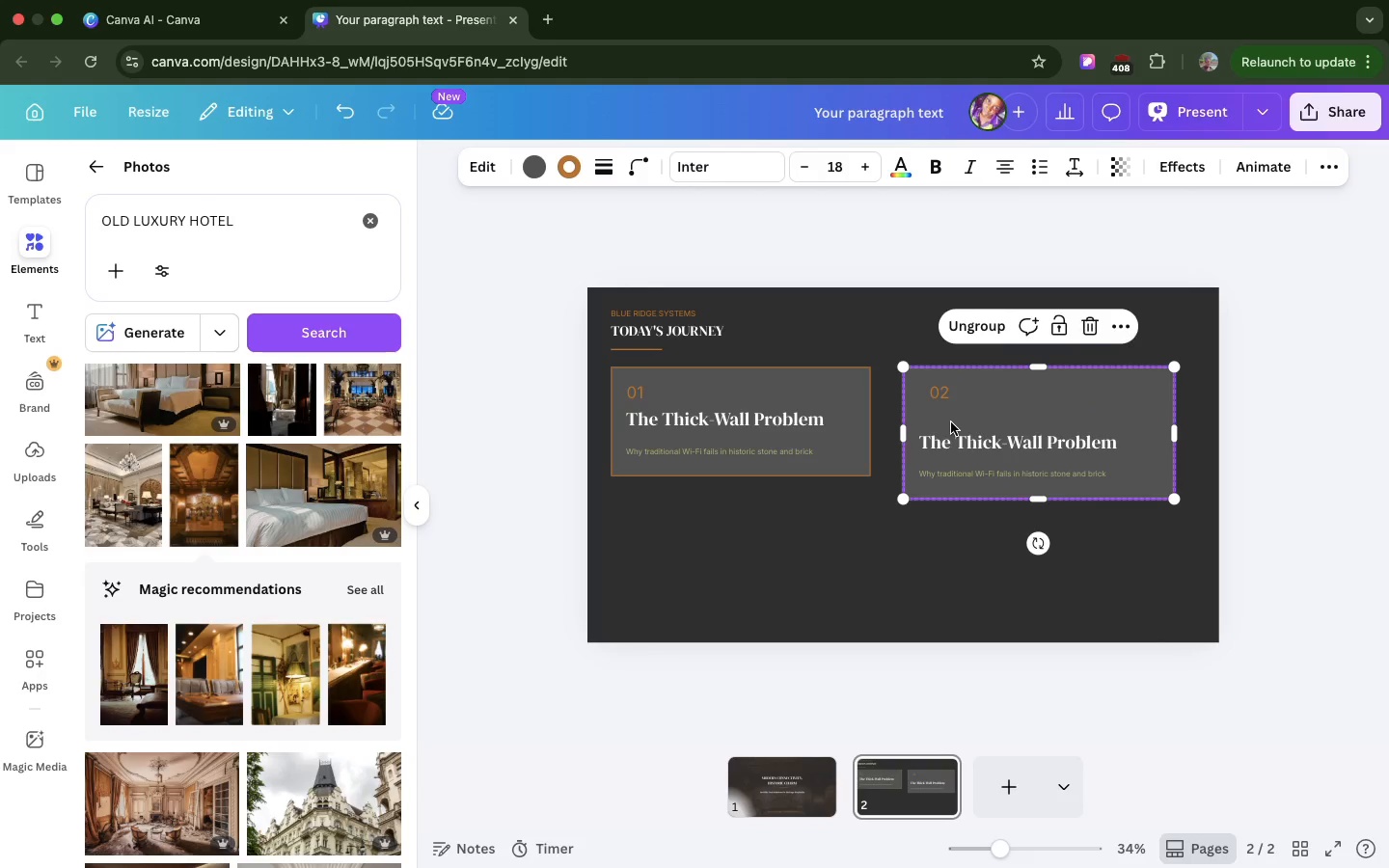 
double_click([951, 422])
 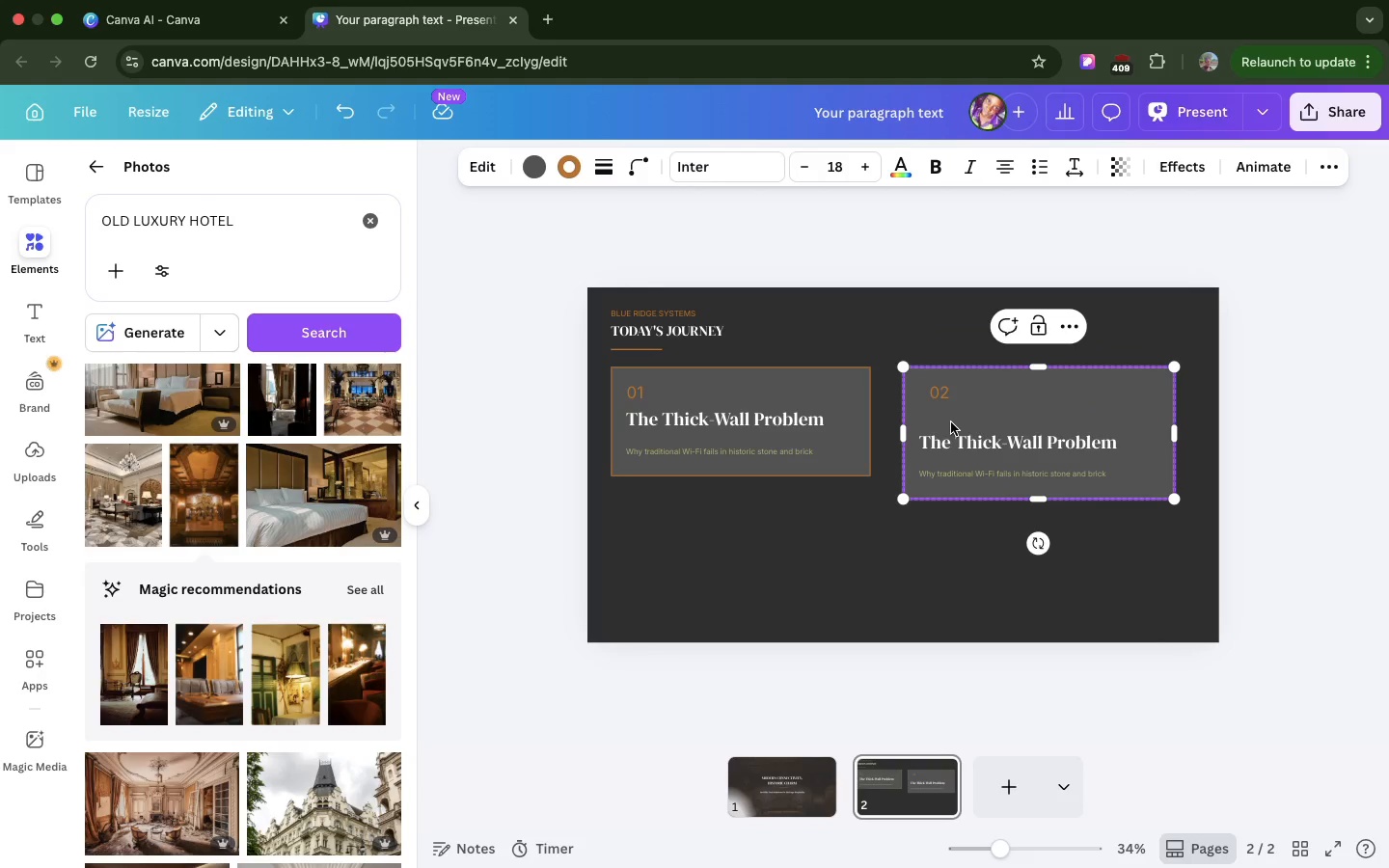 
triple_click([951, 422])
 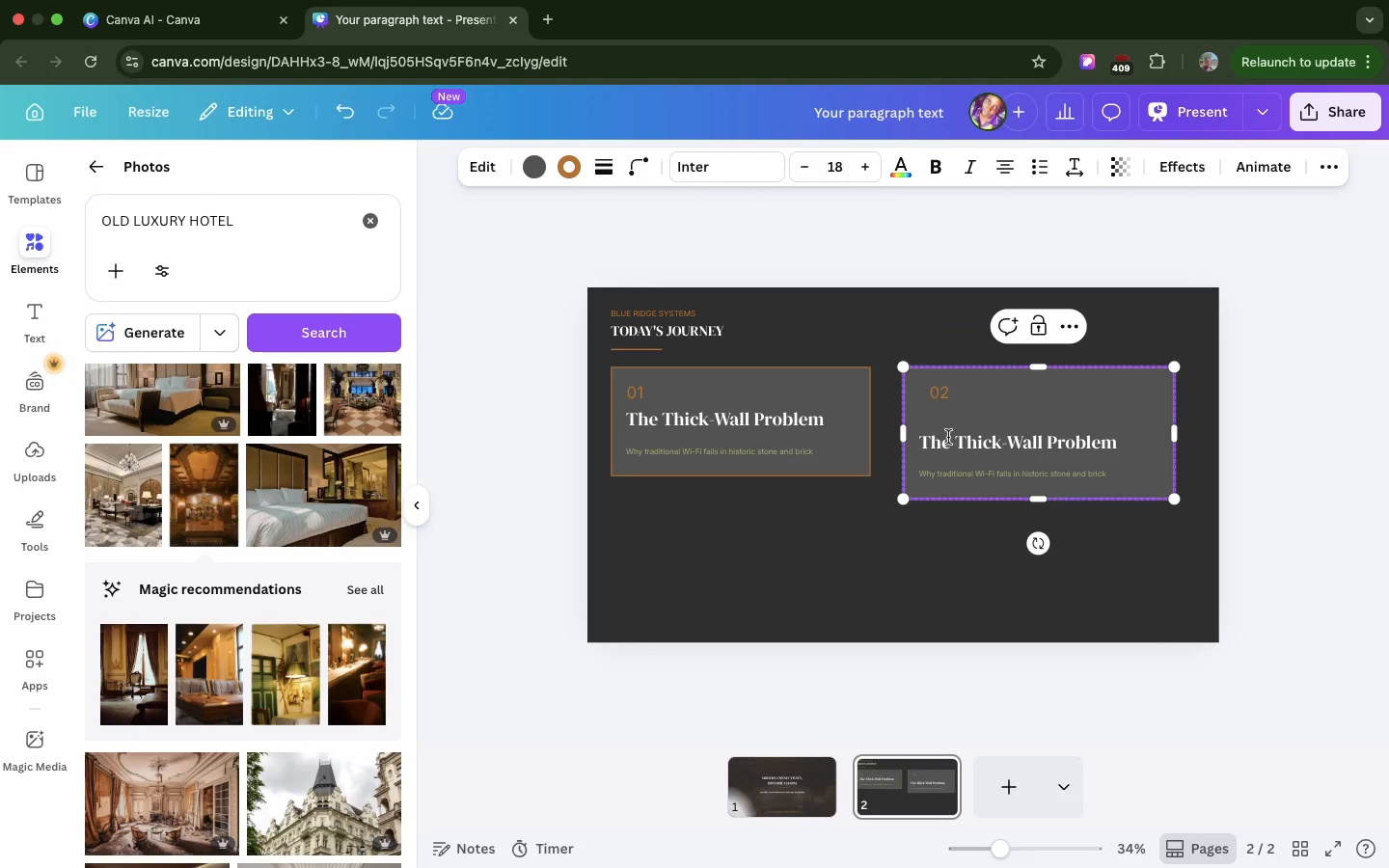 
triple_click([951, 422])
 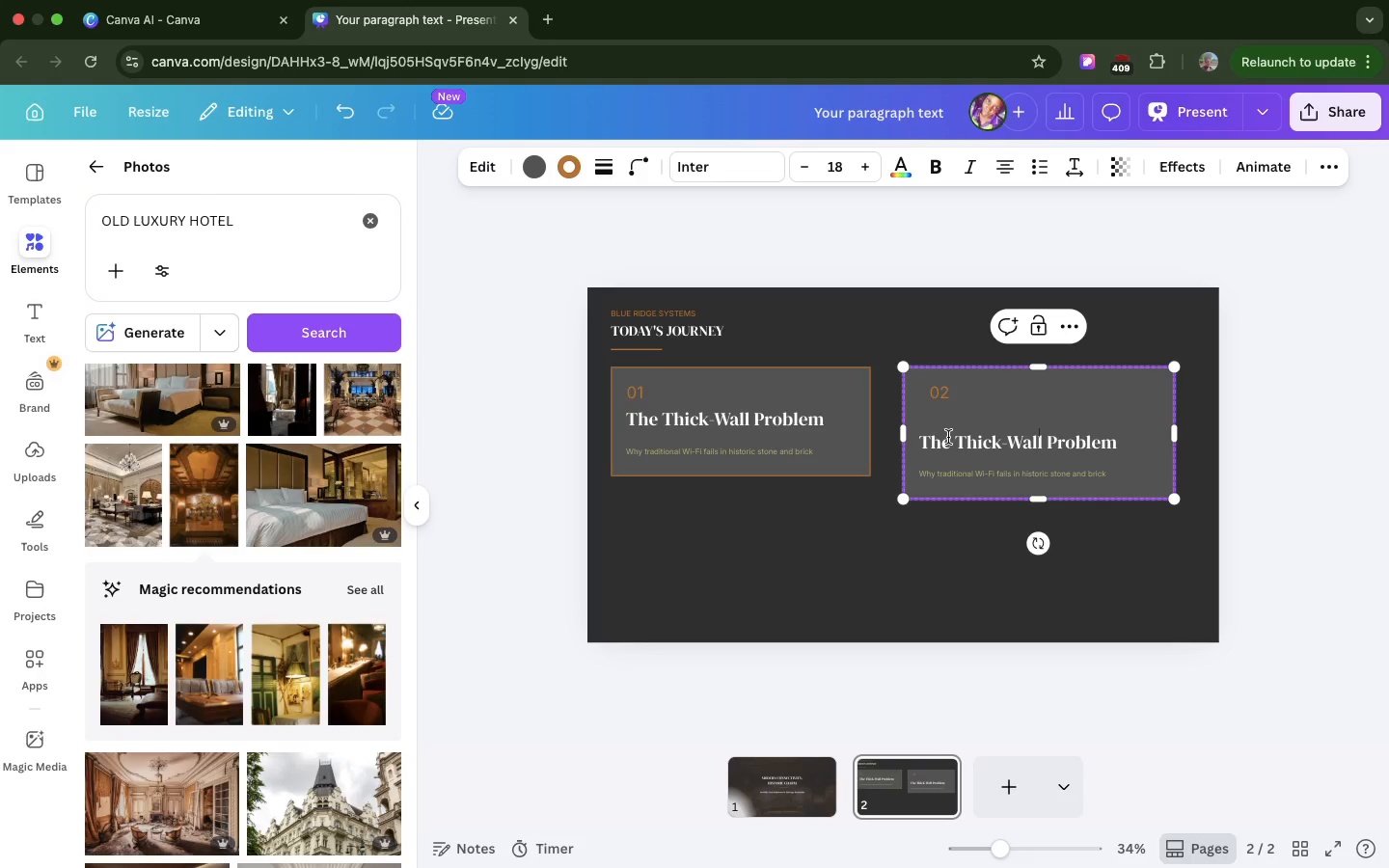 
left_click([948, 437])
 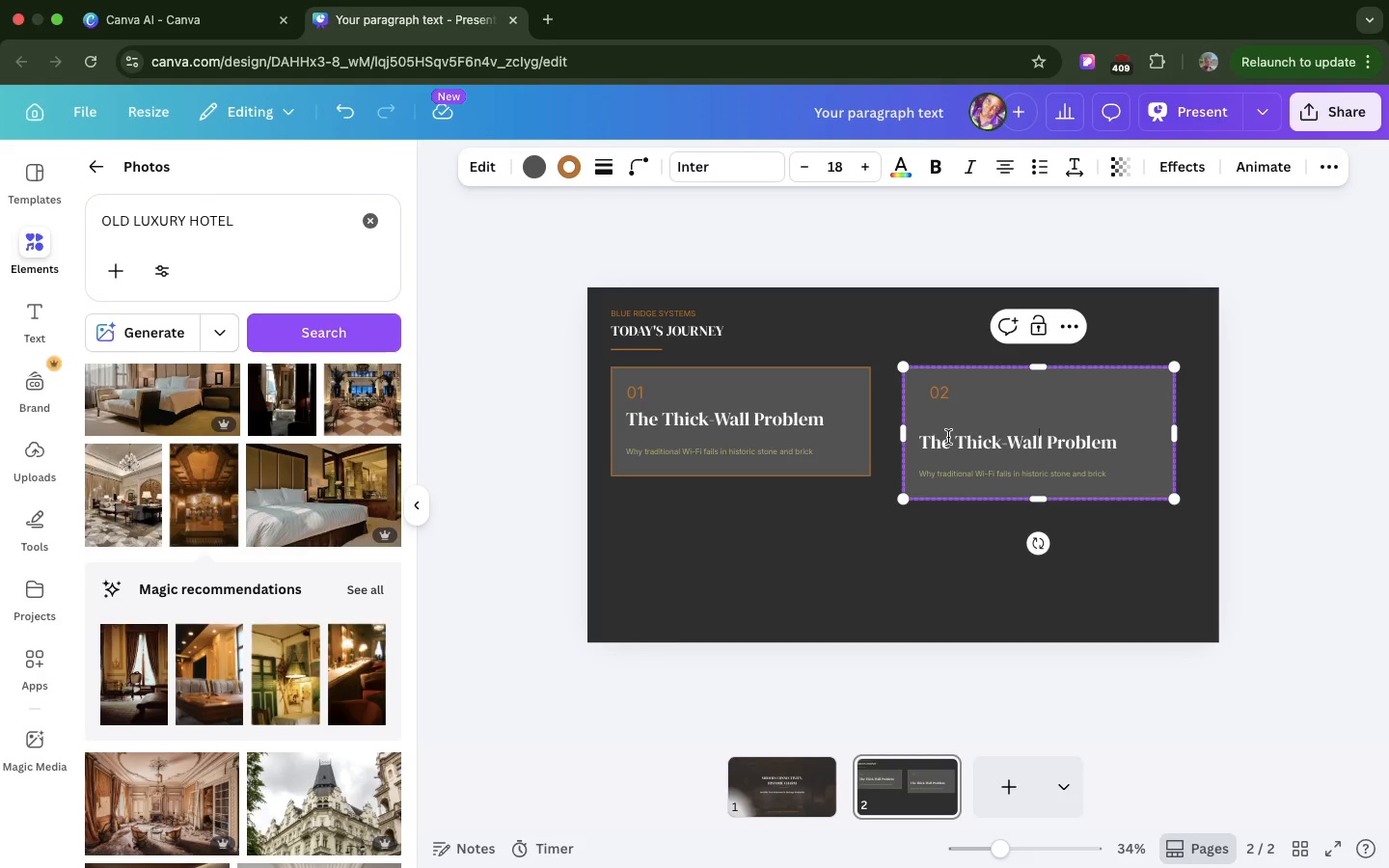 
left_click([948, 437])
 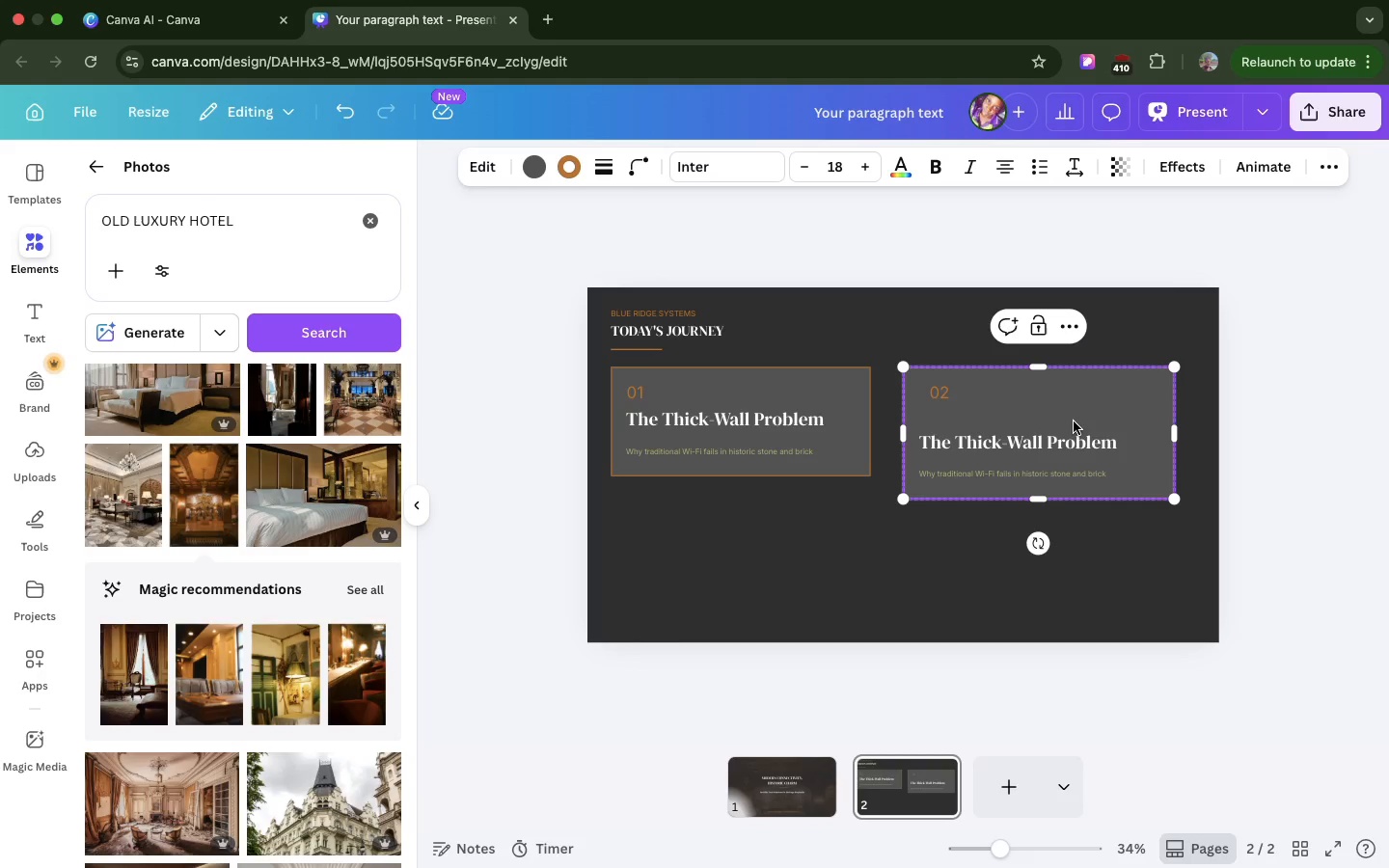 
left_click([1074, 421])
 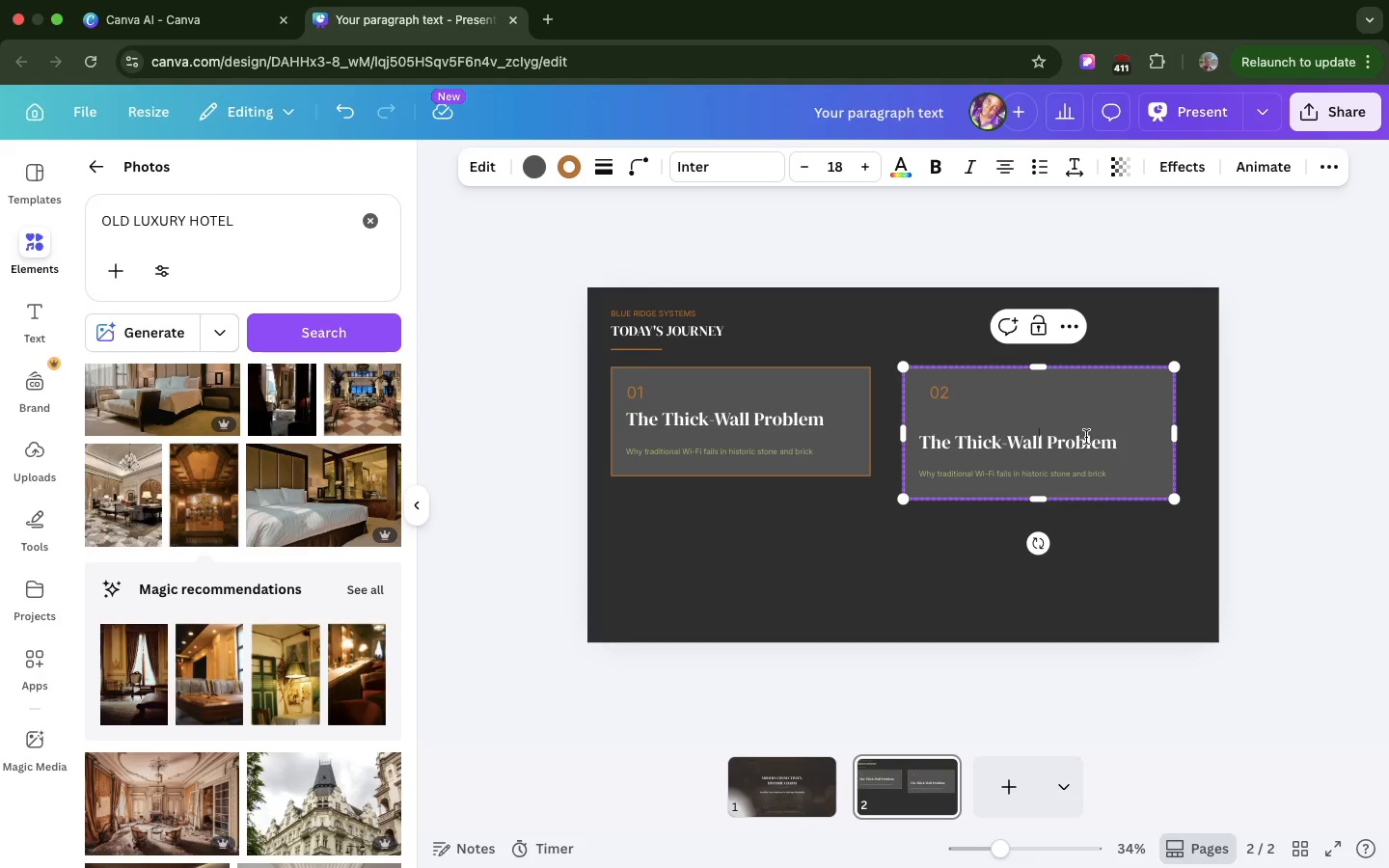 
left_click([1086, 437])
 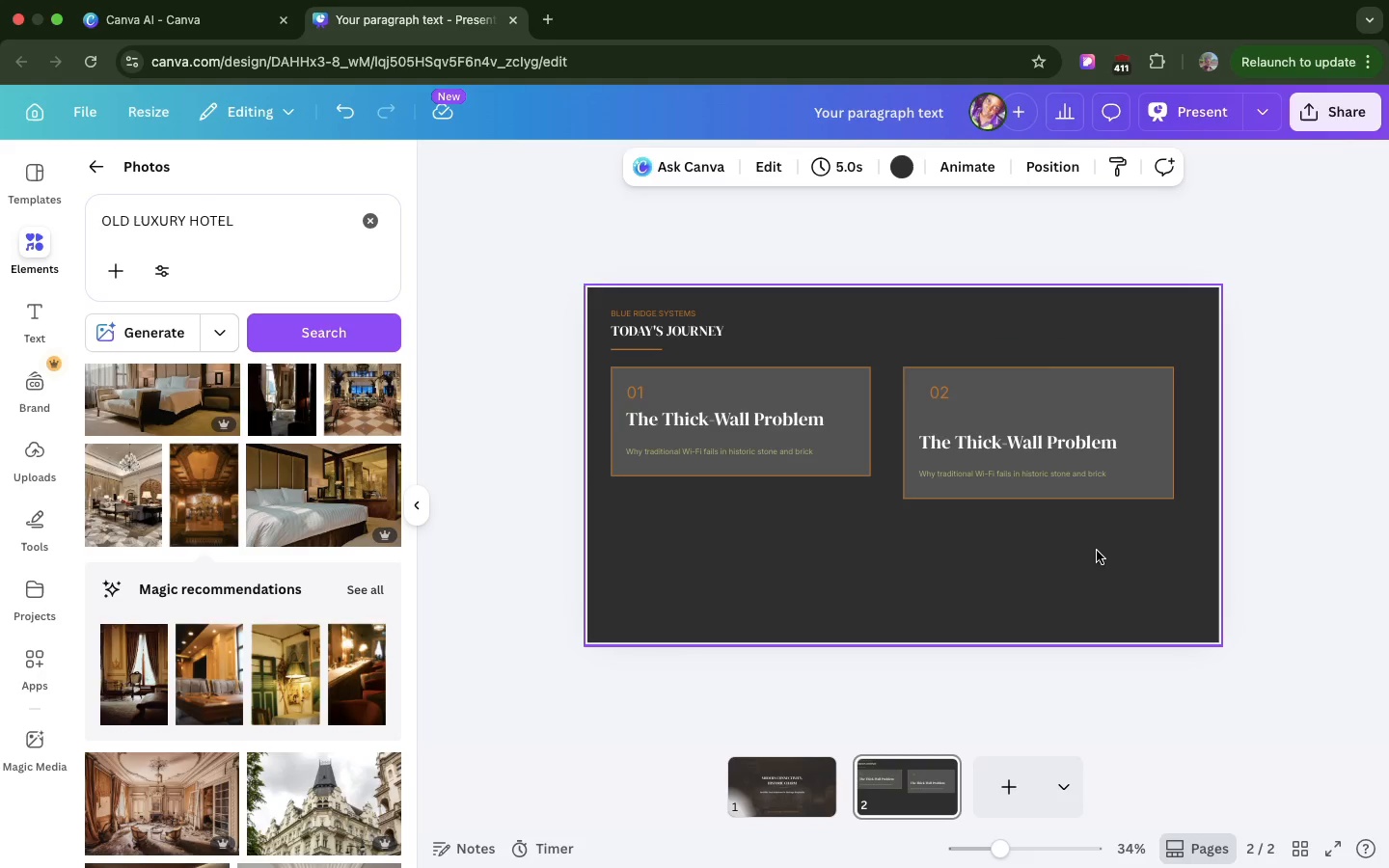 
left_click([1097, 551])
 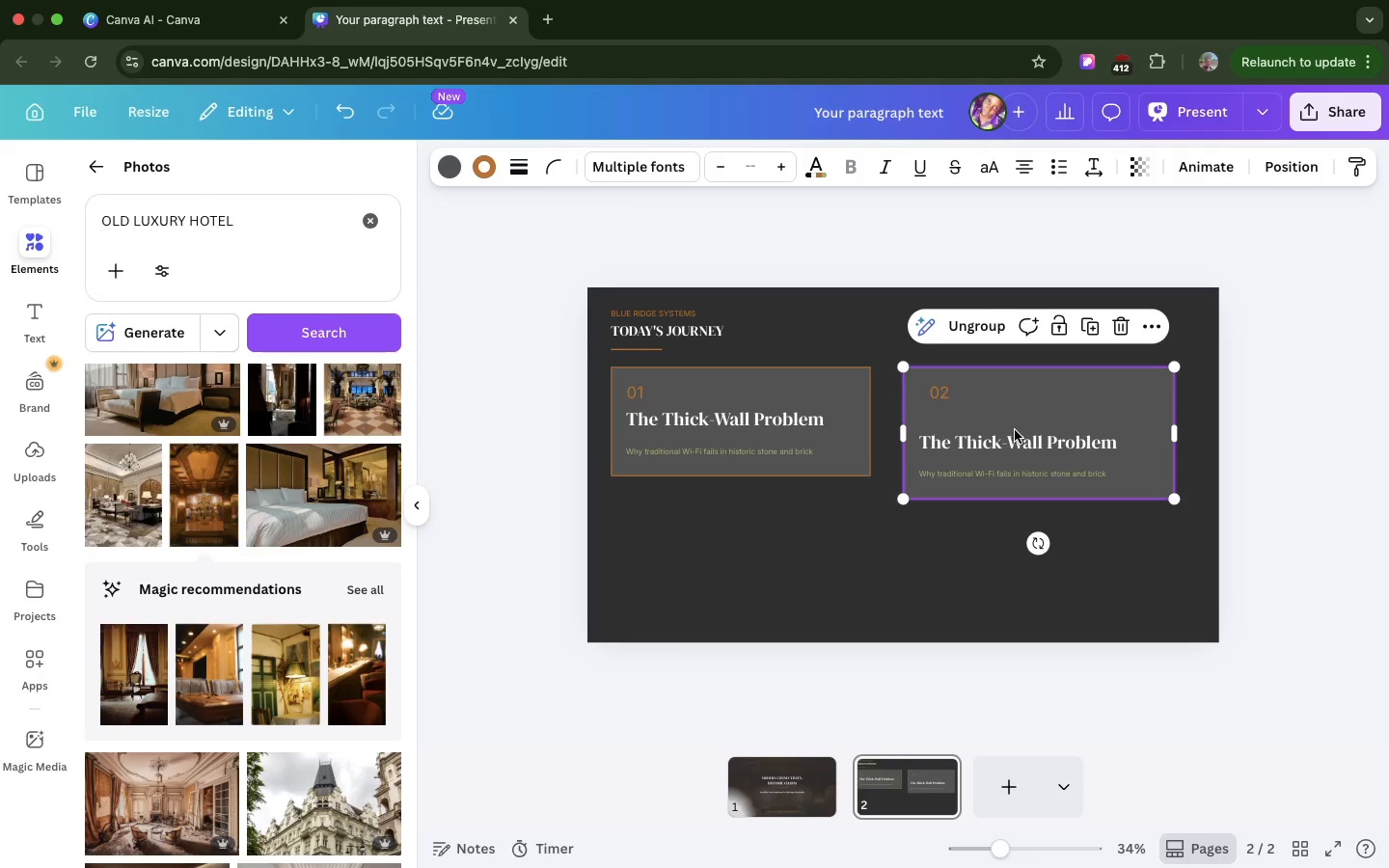 
left_click([1015, 430])
 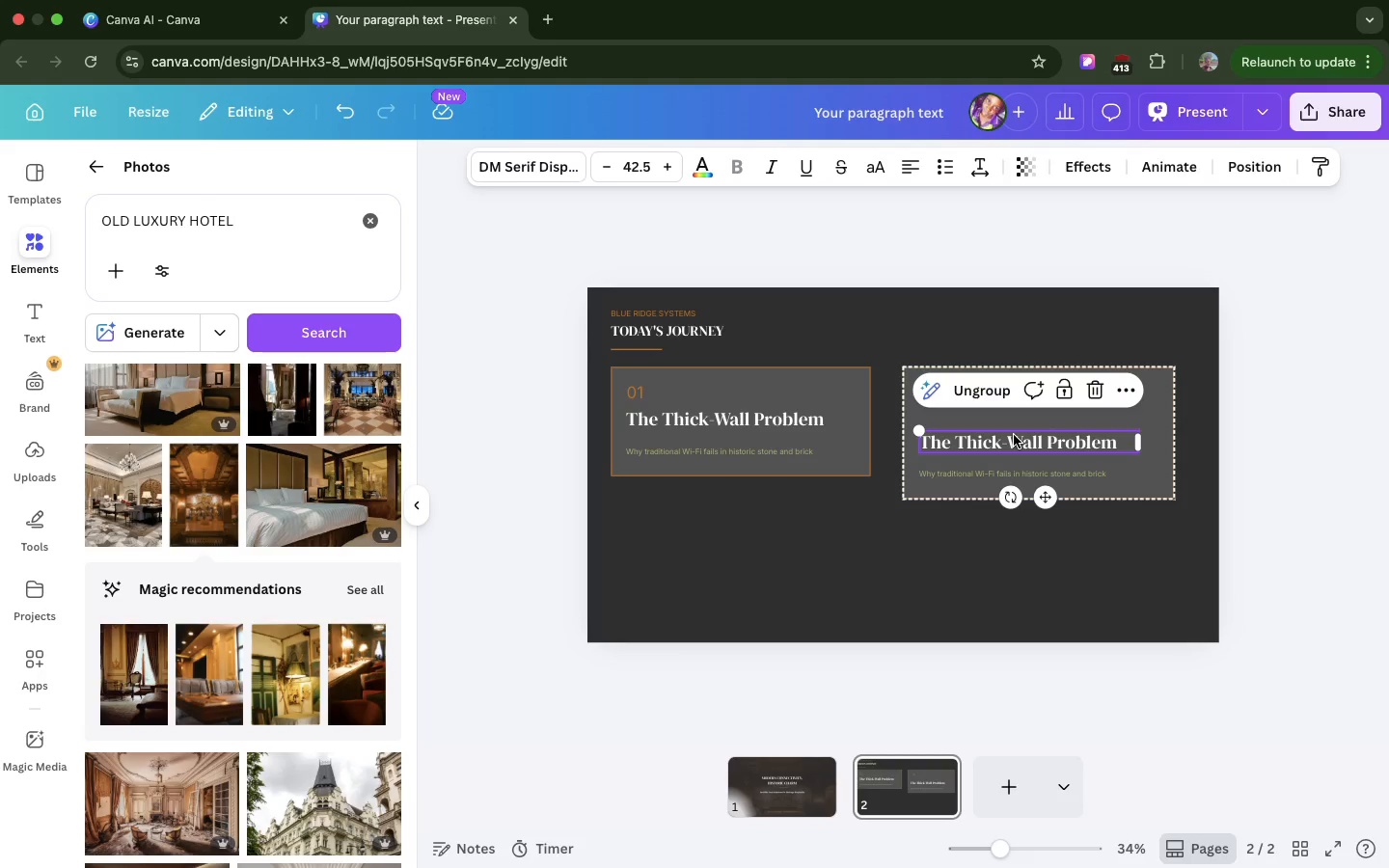 
left_click([1014, 435])
 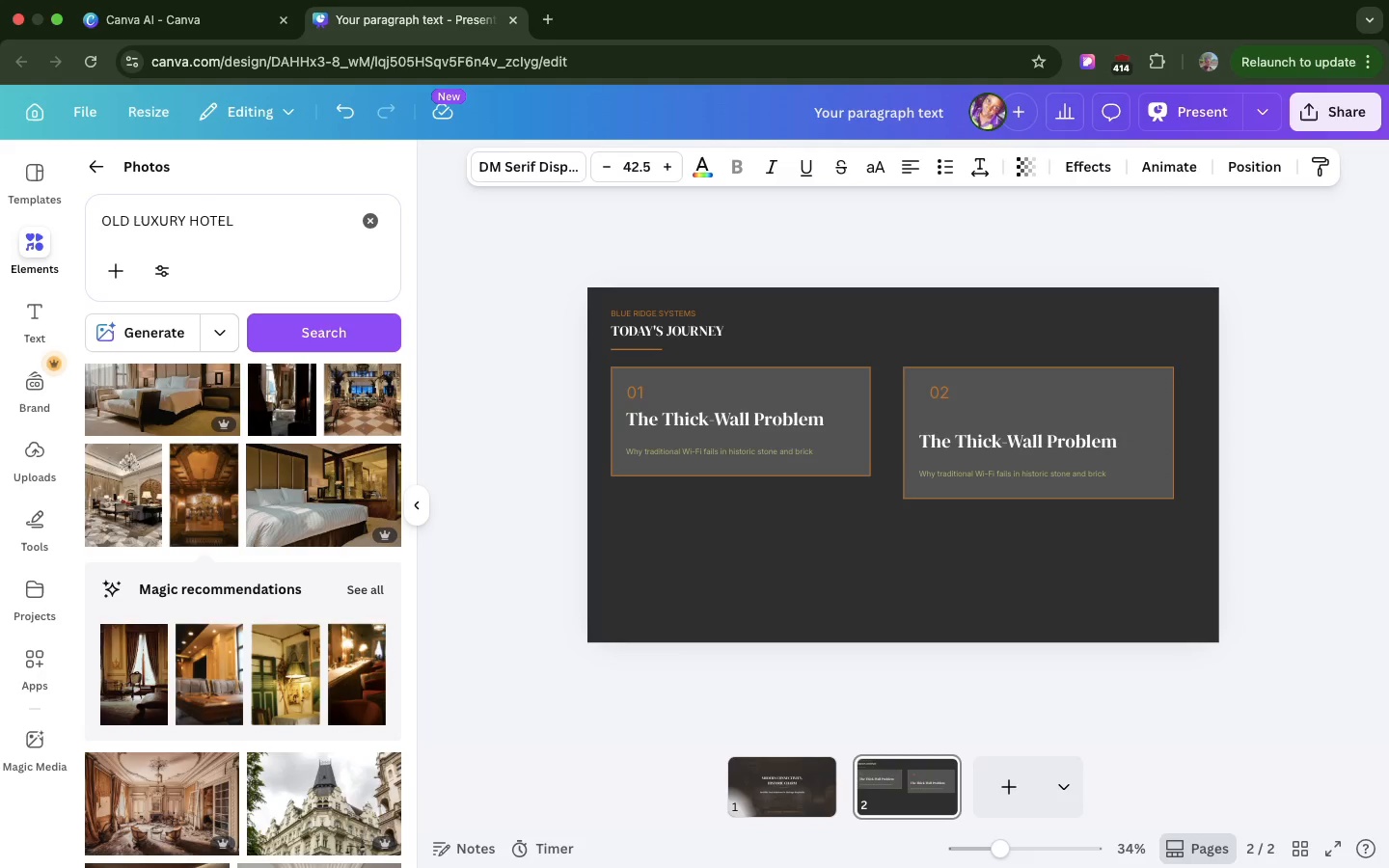 
hold_key(key=ArrowUp, duration=1.5)
 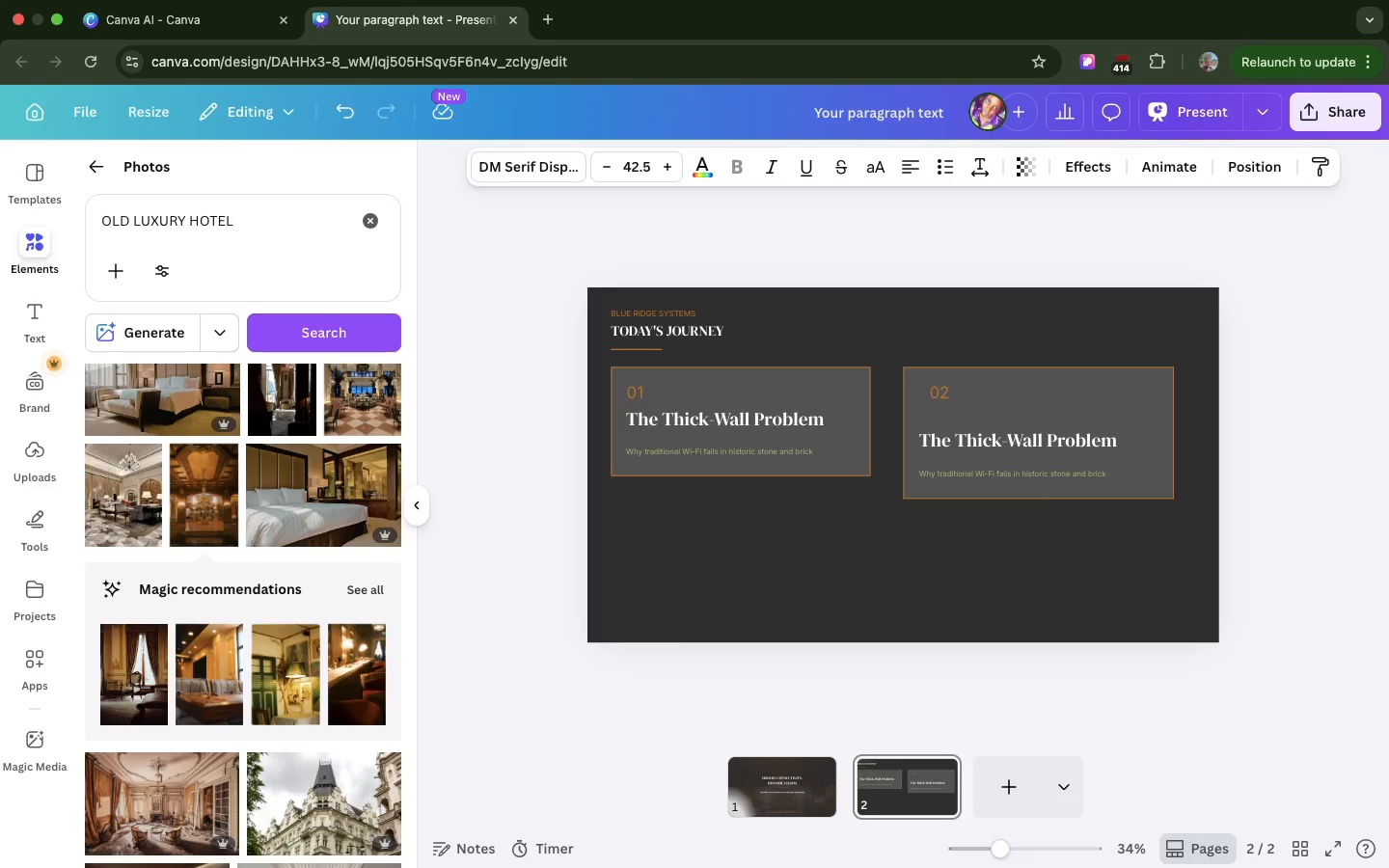 
hold_key(key=ArrowUp, duration=1.5)
 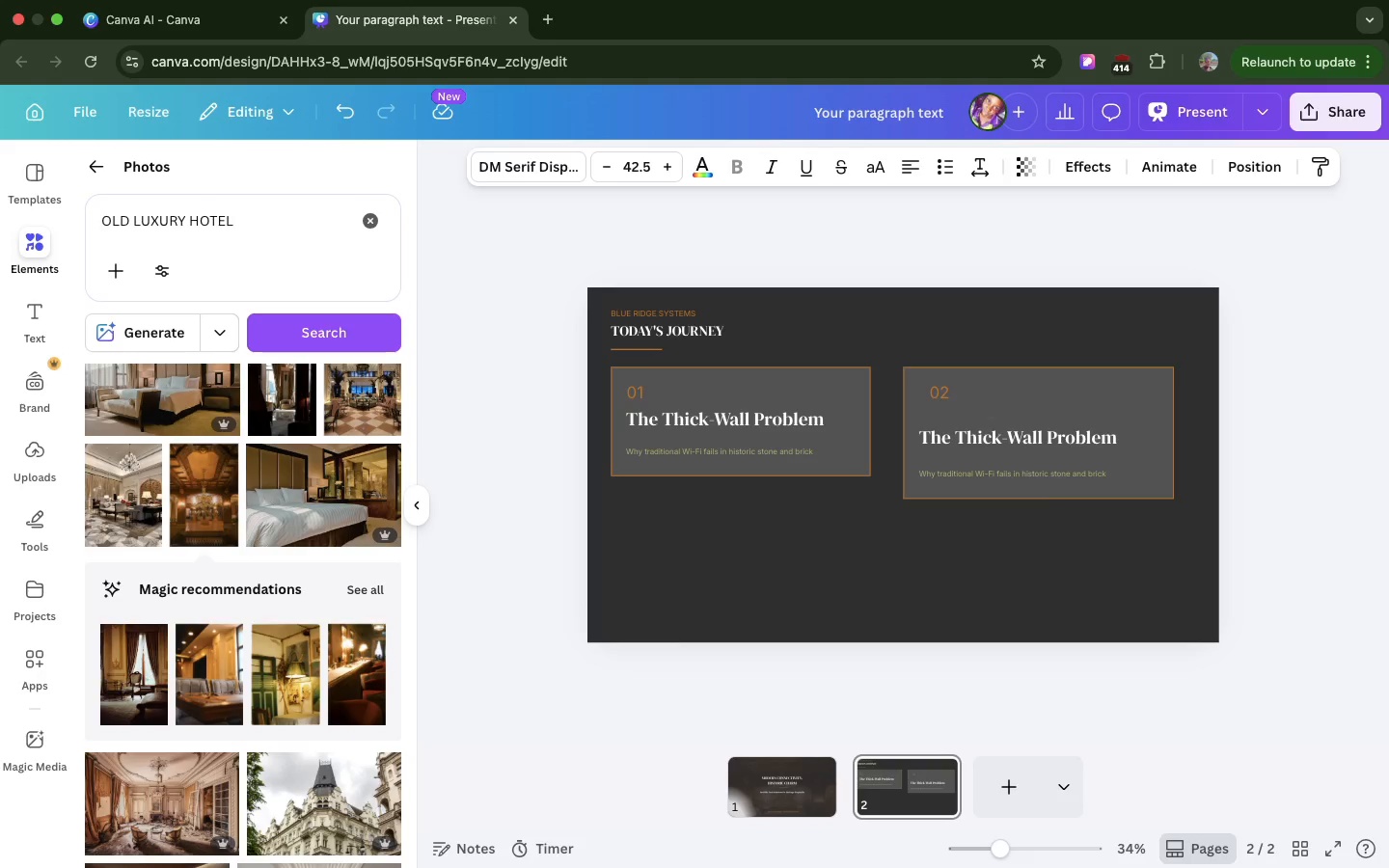 
key(ArrowUp)
 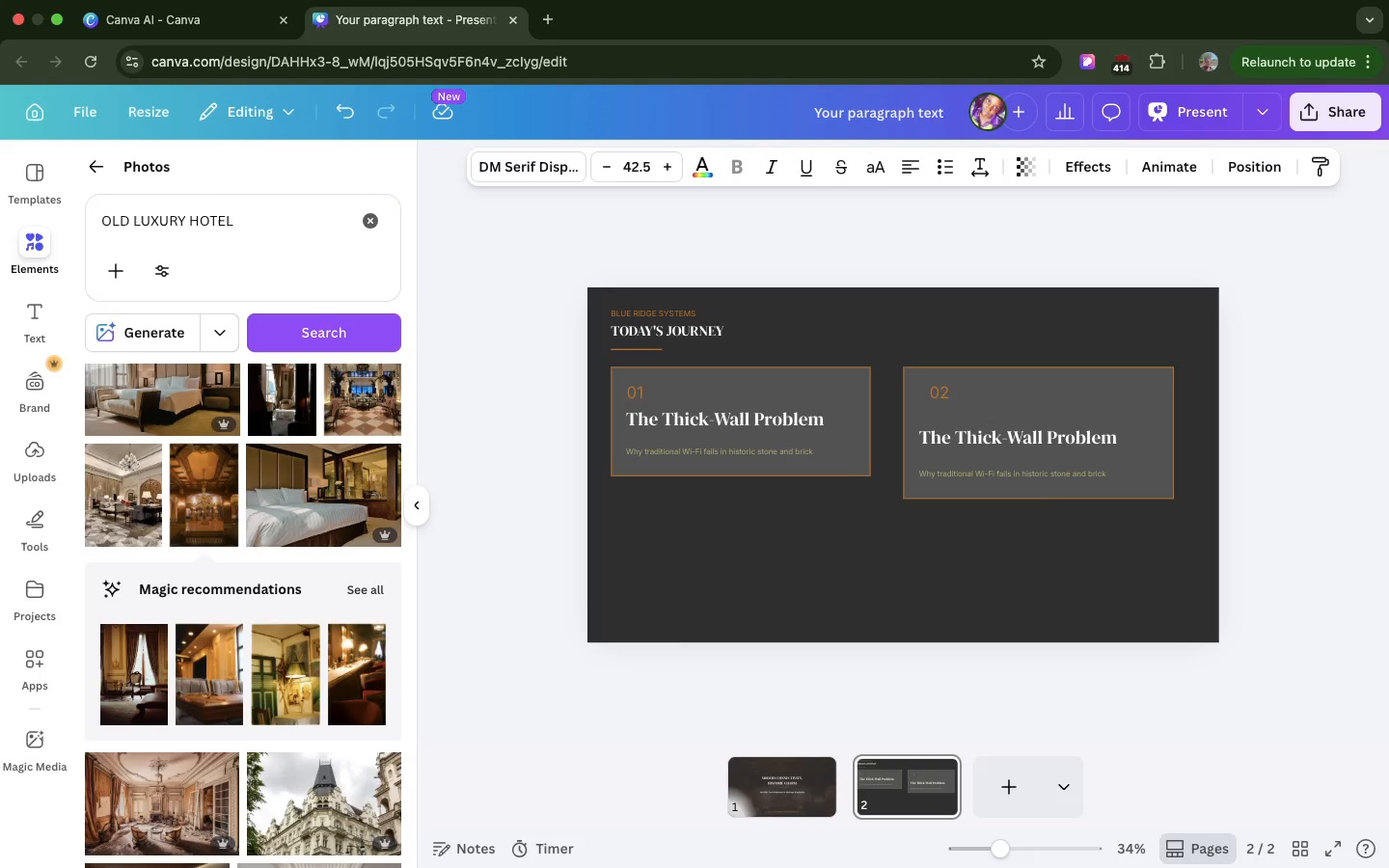 
hold_key(key=ArrowUp, duration=1.51)
 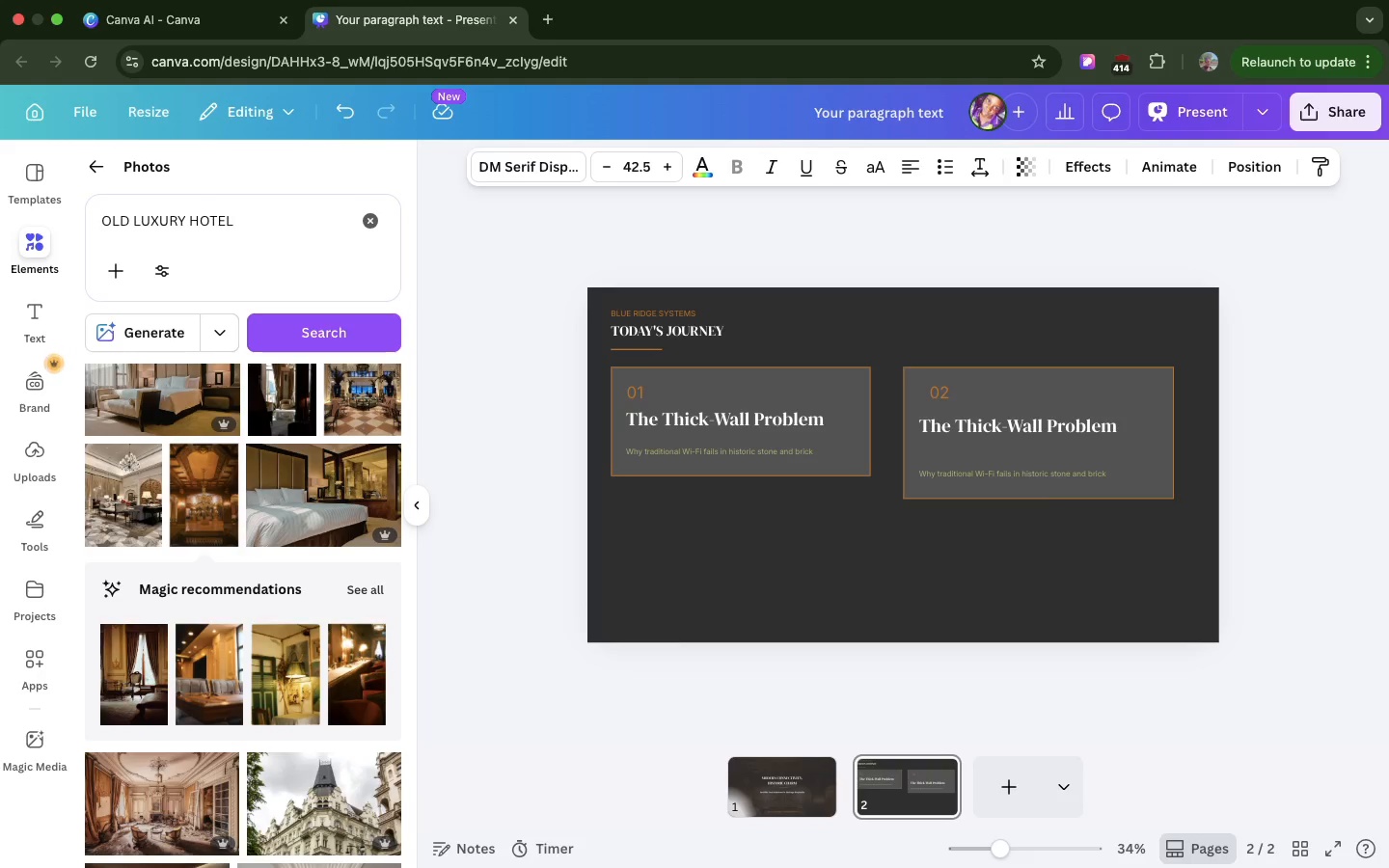 
hold_key(key=ArrowUp, duration=0.33)
 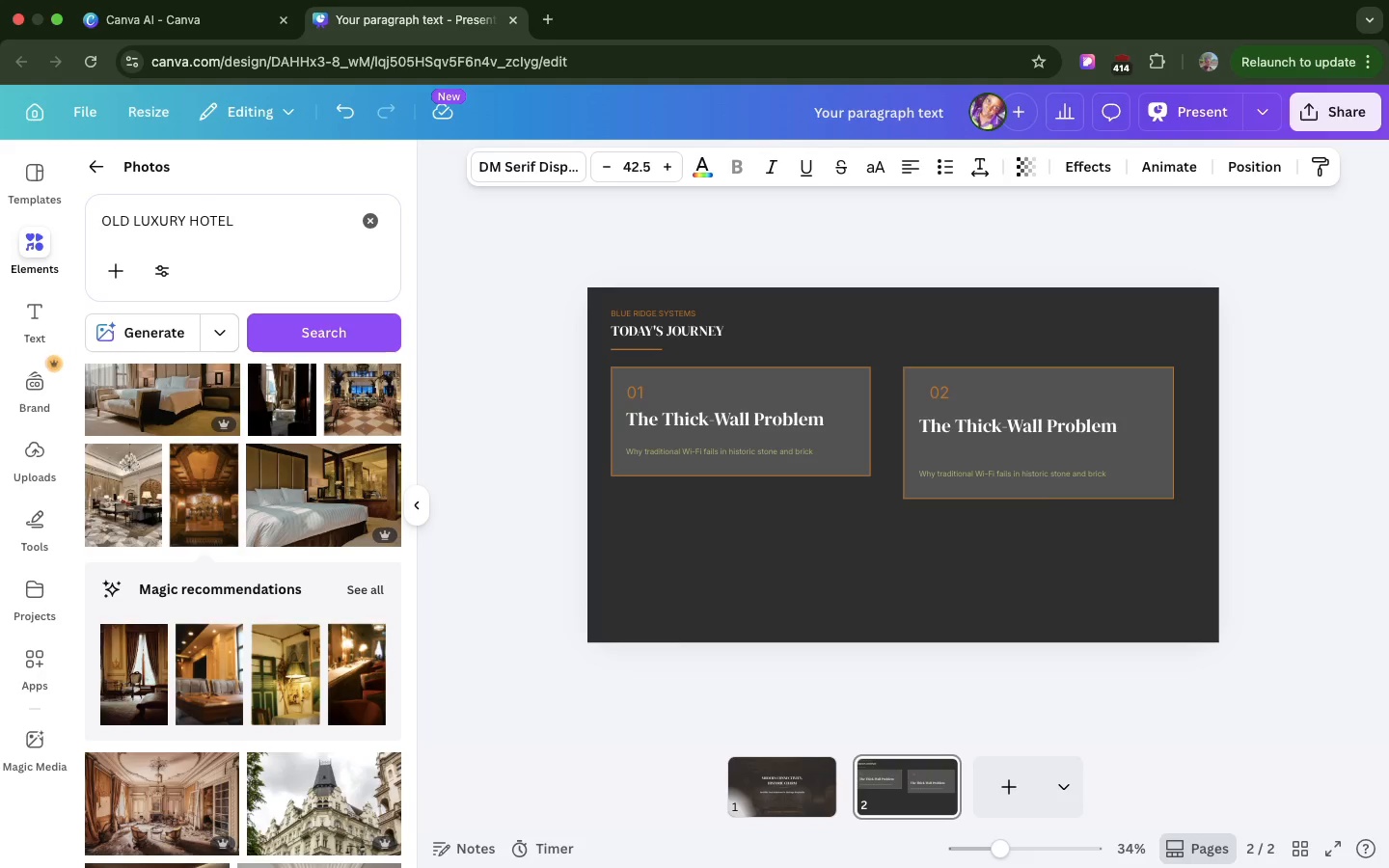 
key(ArrowUp)
 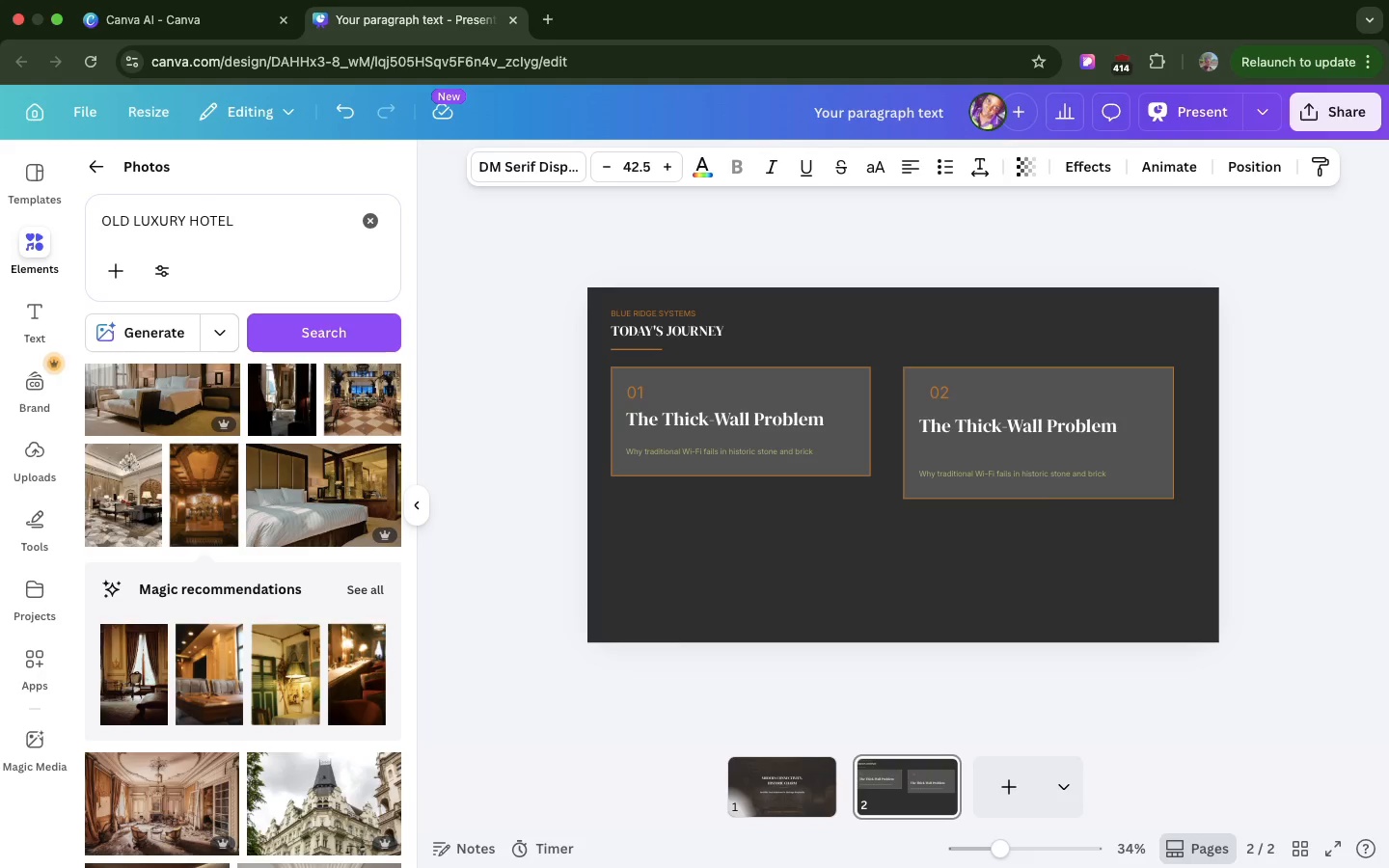 
key(ArrowUp)
 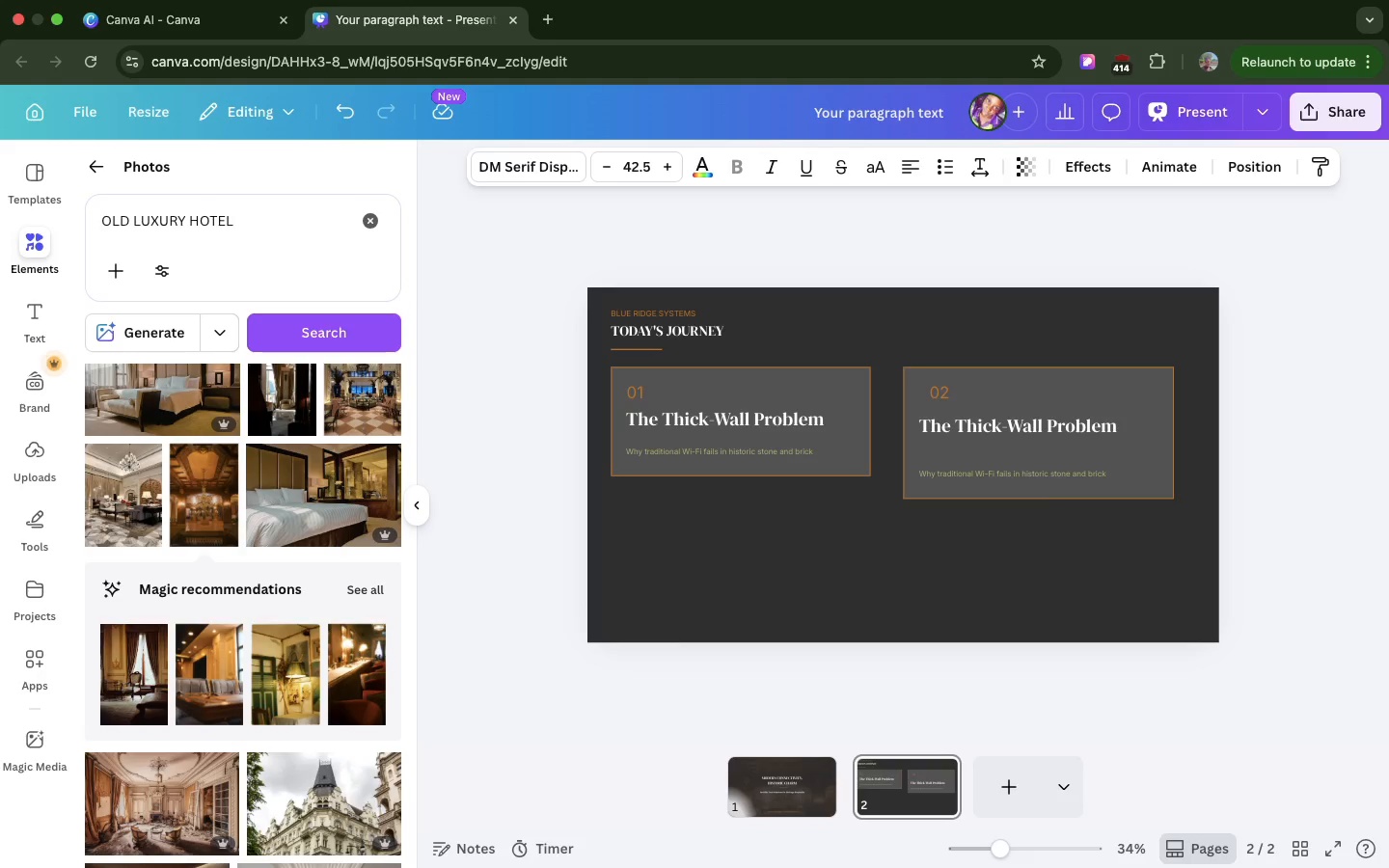 
key(ArrowUp)
 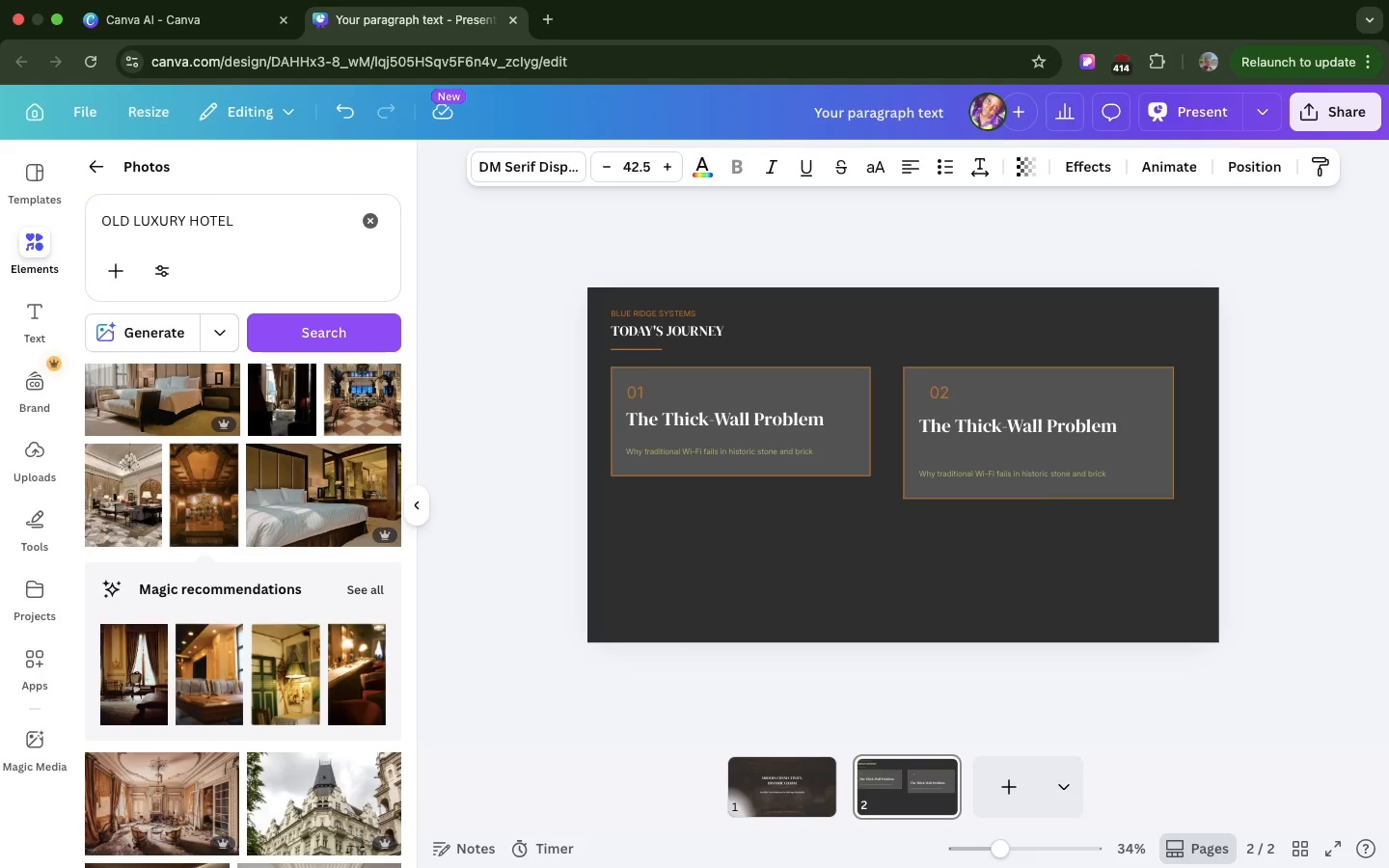 
key(ArrowUp)
 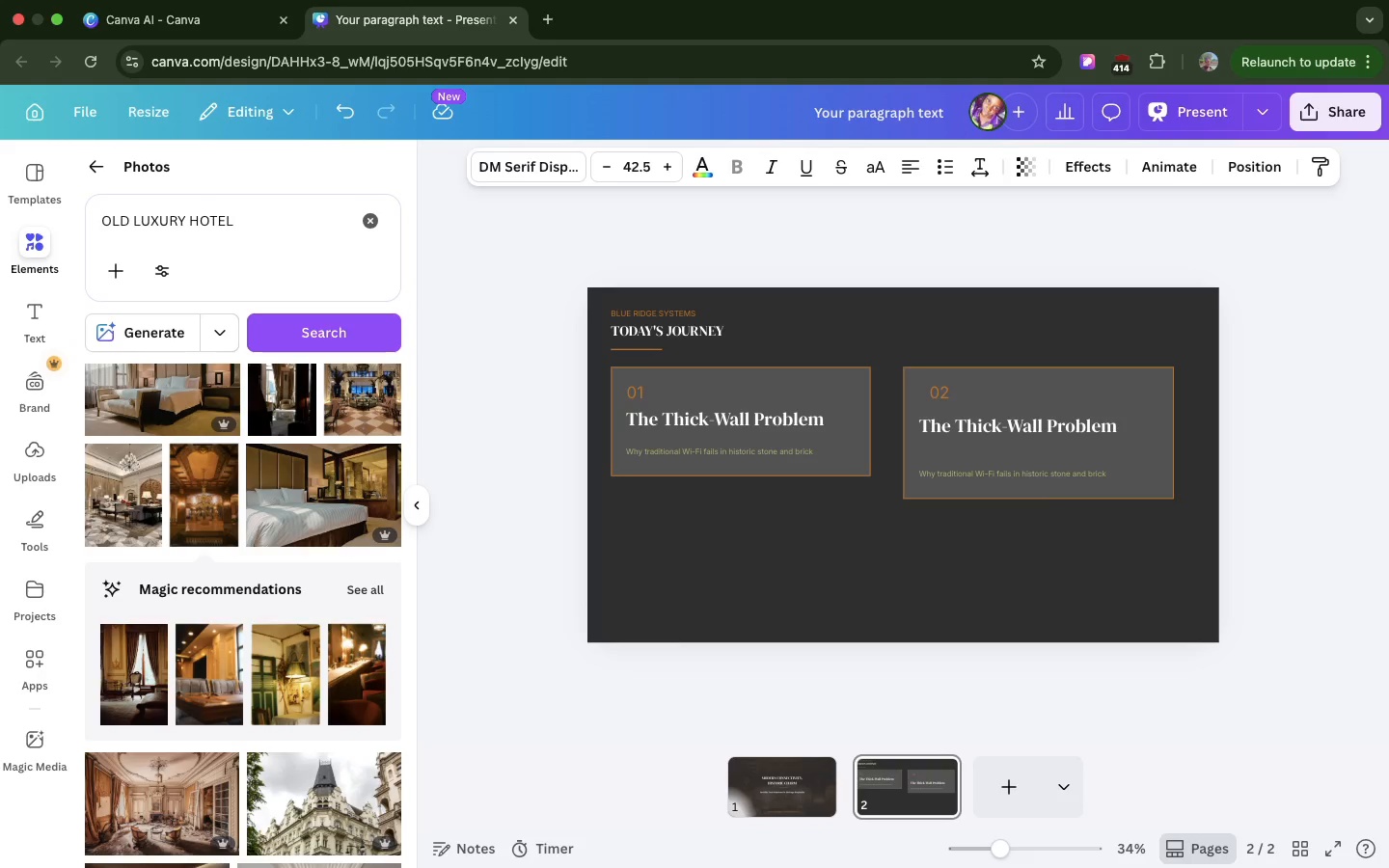 
key(ArrowUp)
 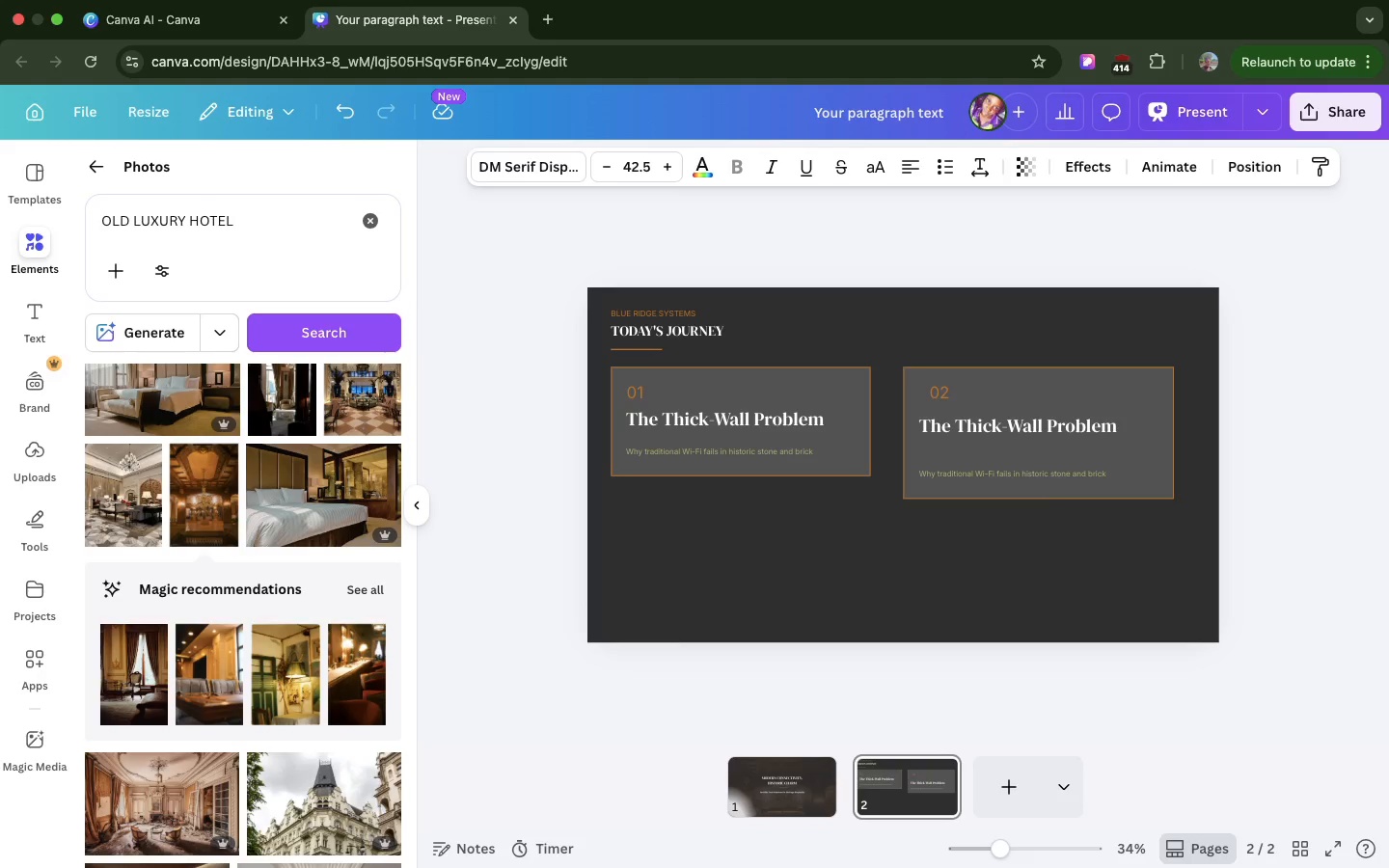 
key(ArrowUp)
 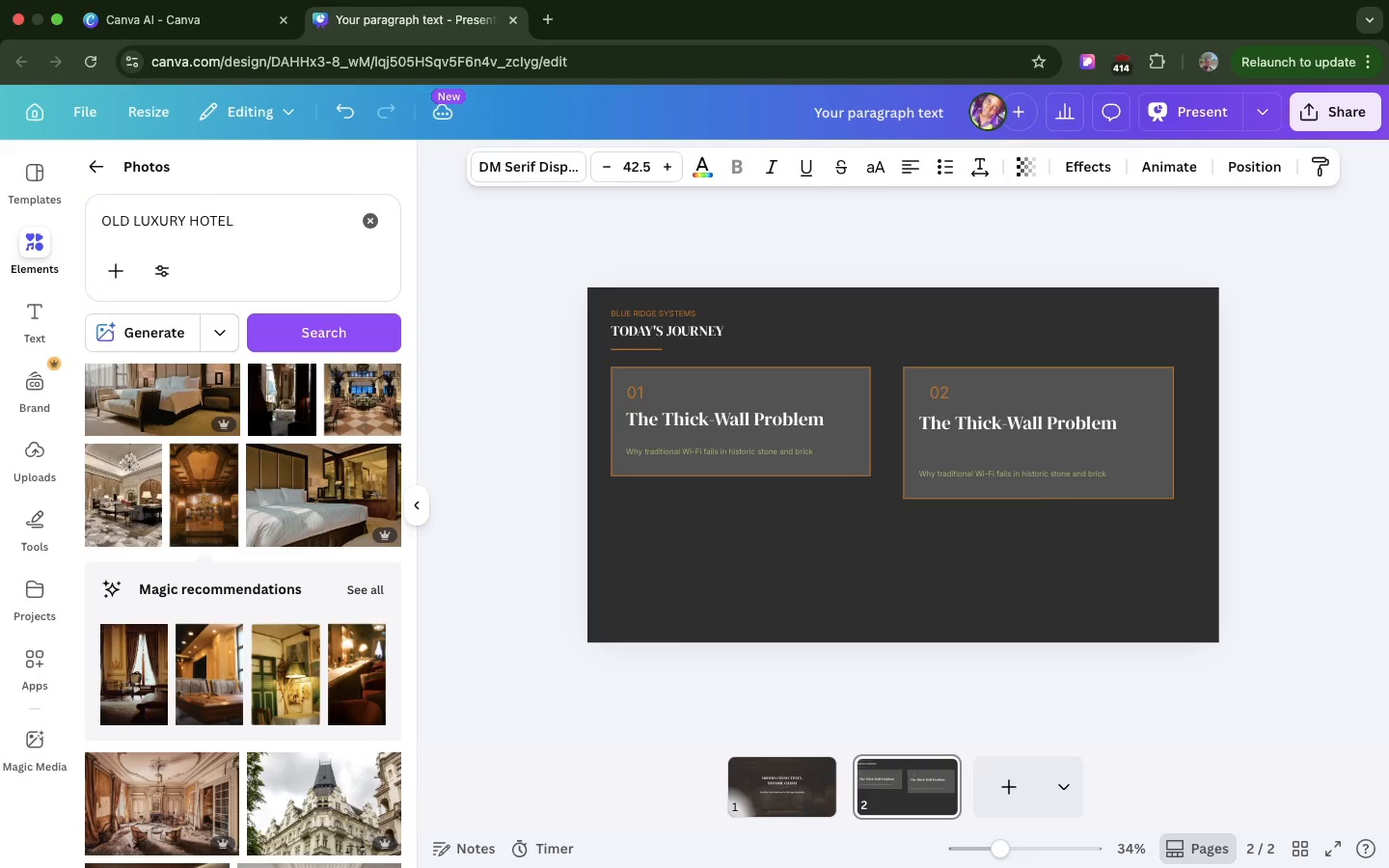 
key(ArrowUp)
 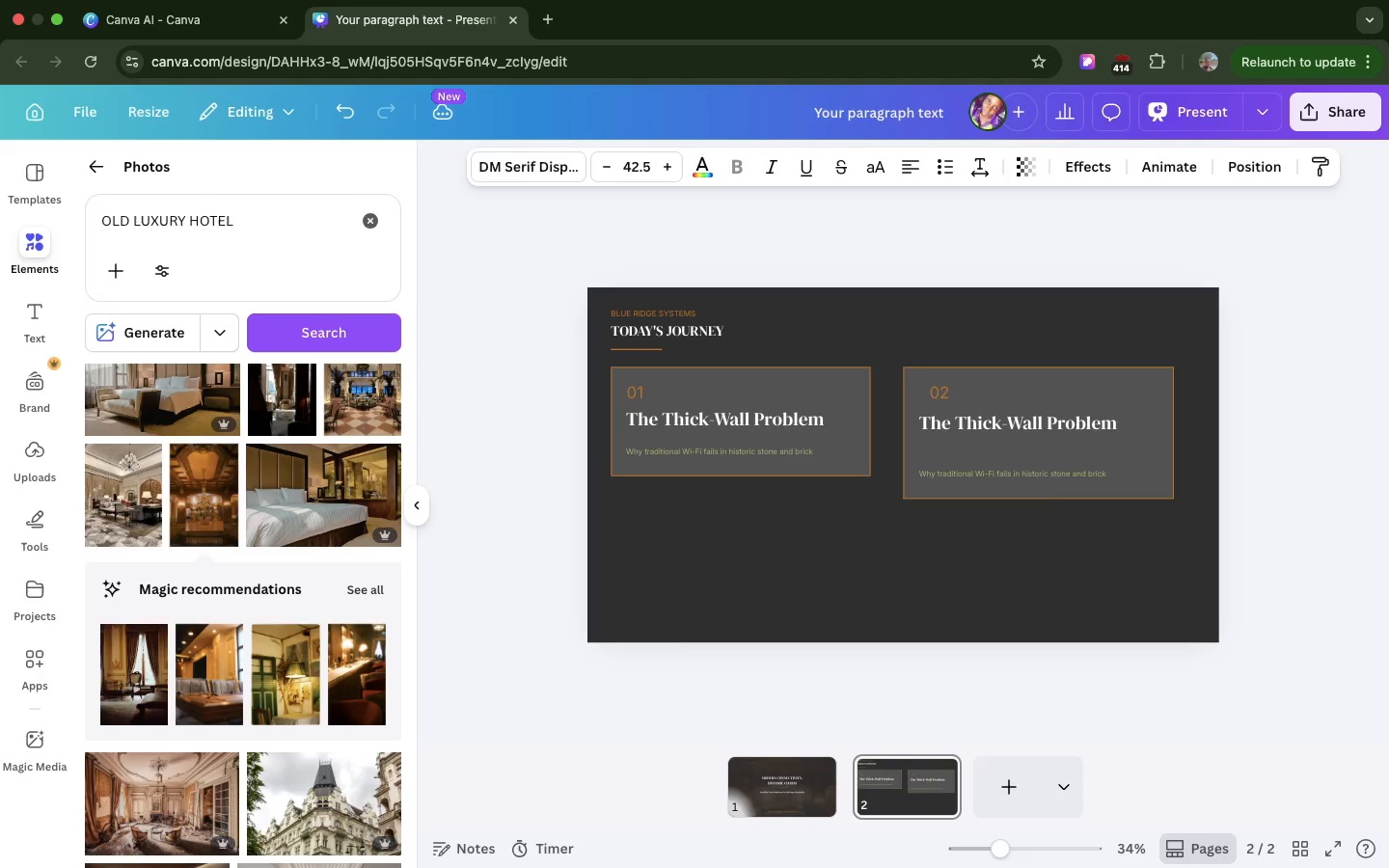 
key(ArrowUp)
 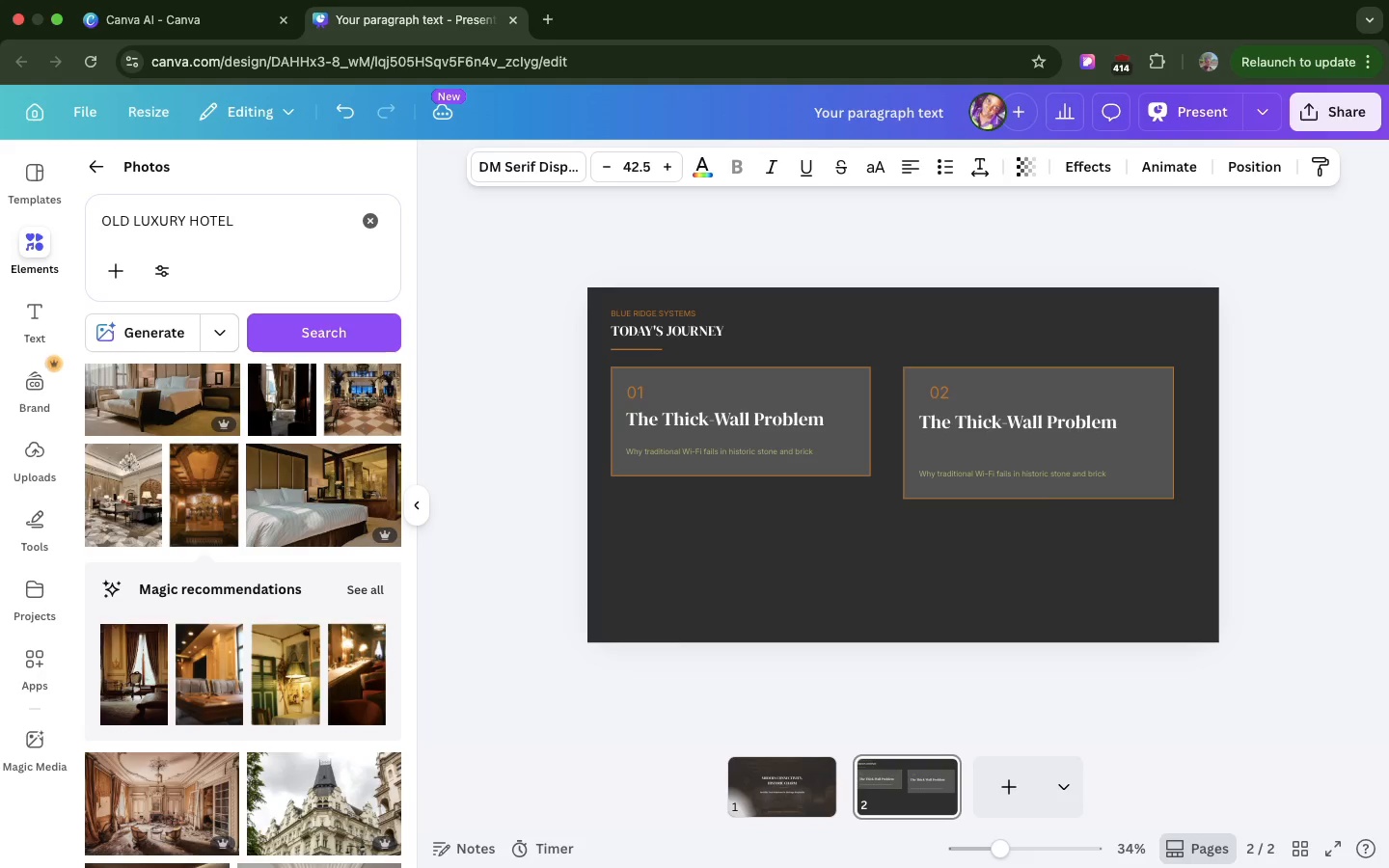 
key(ArrowUp)
 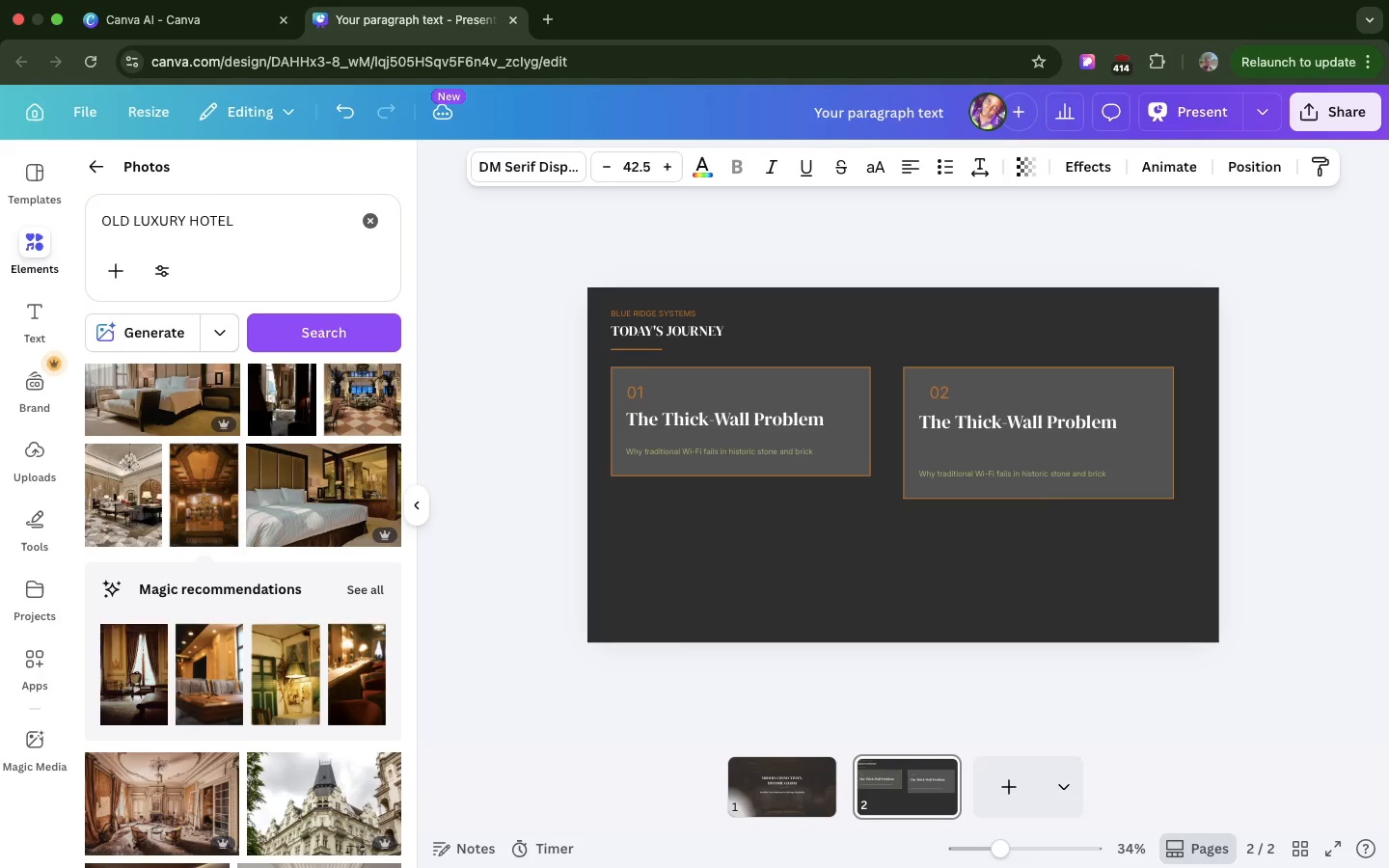 
key(ArrowUp)
 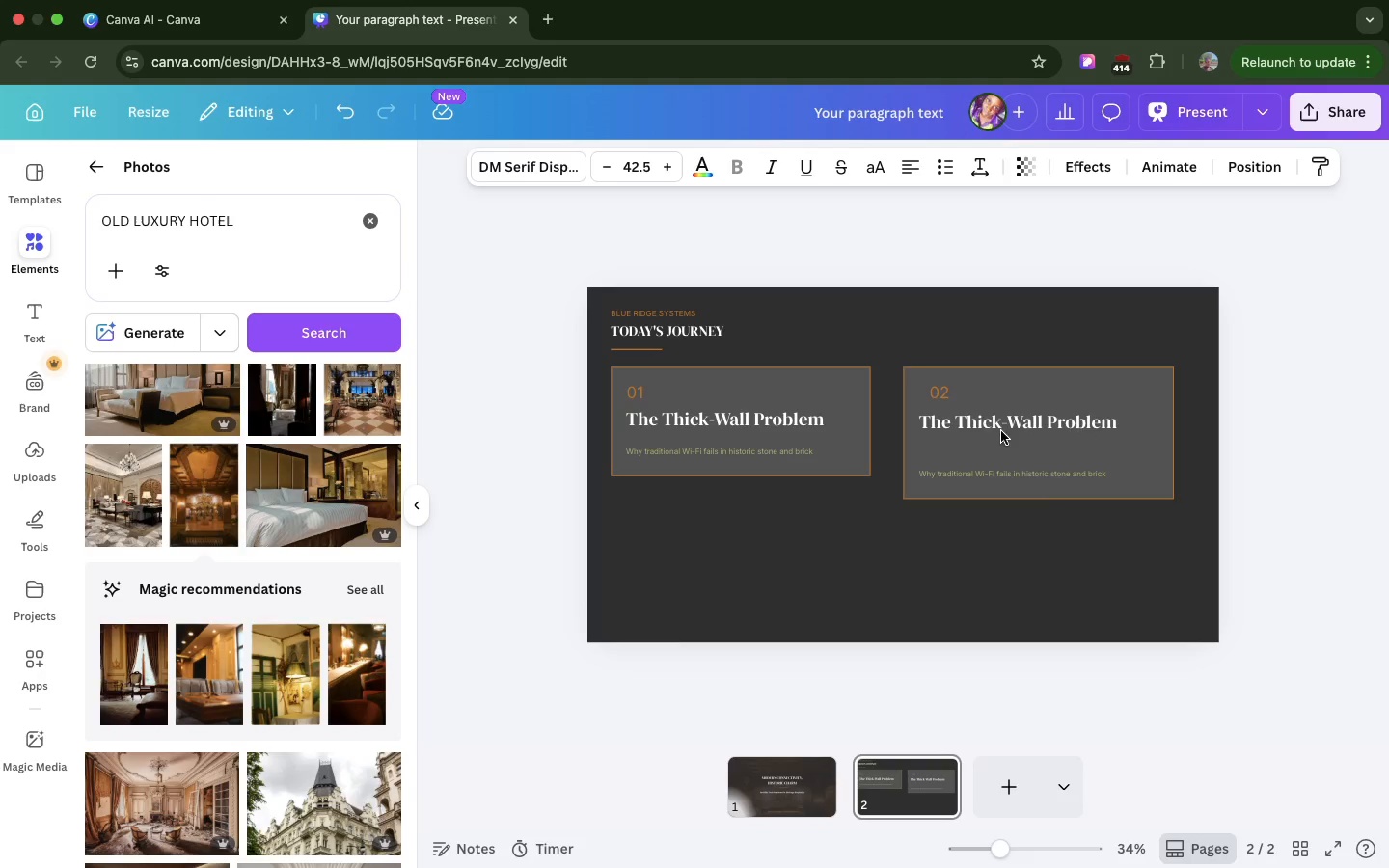 
key(ArrowUp)
 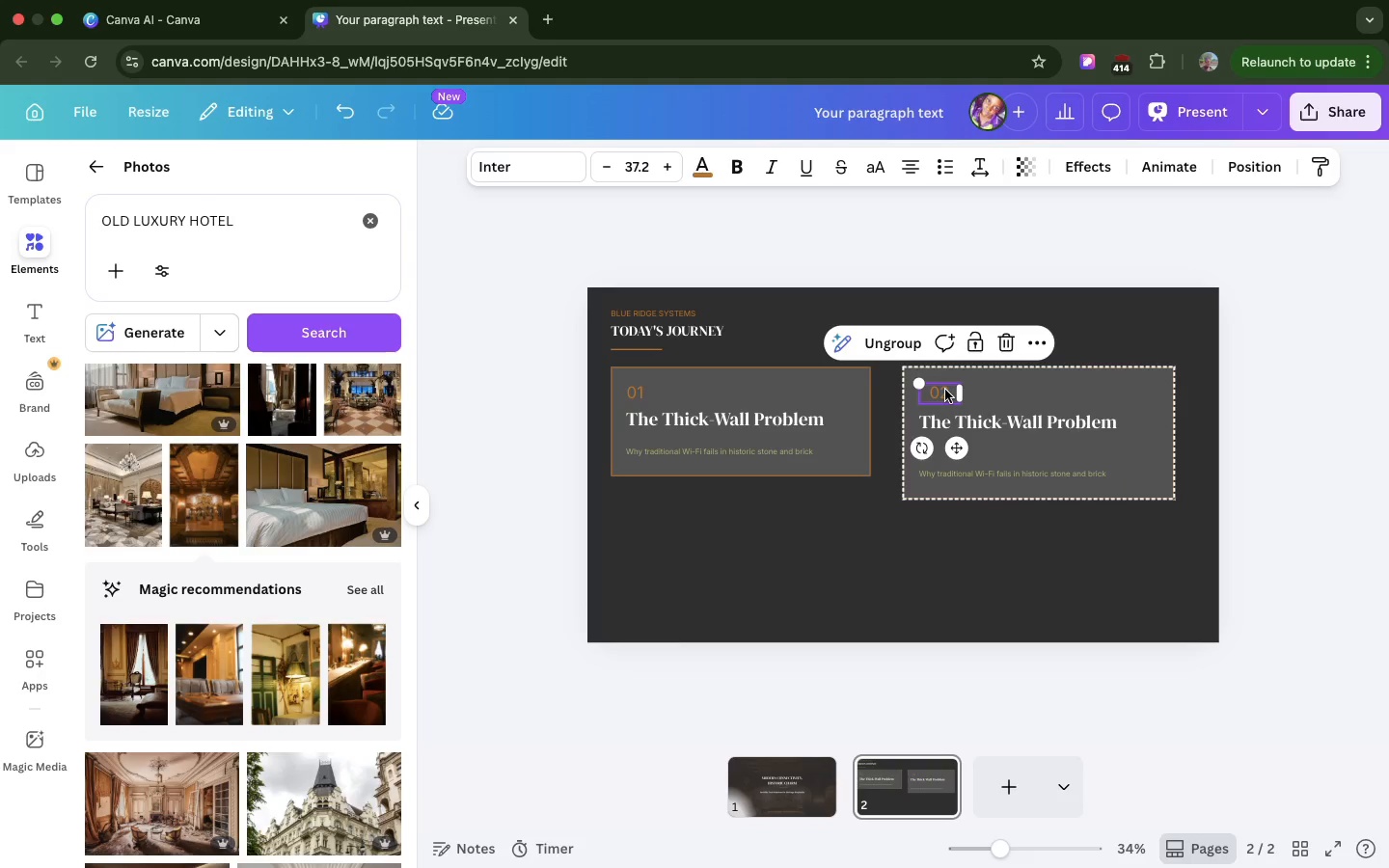 
left_click([945, 390])
 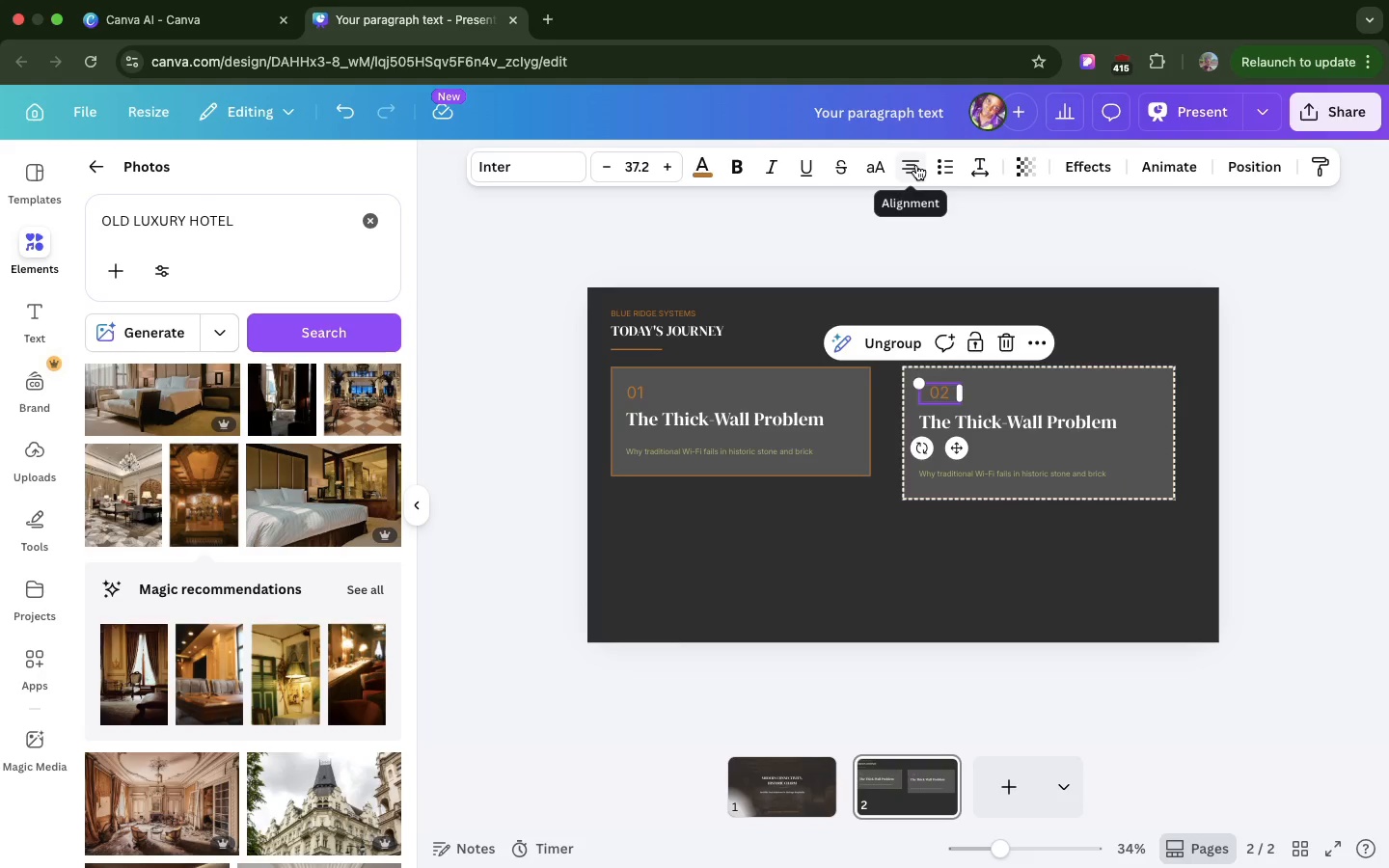 
left_click([916, 165])
 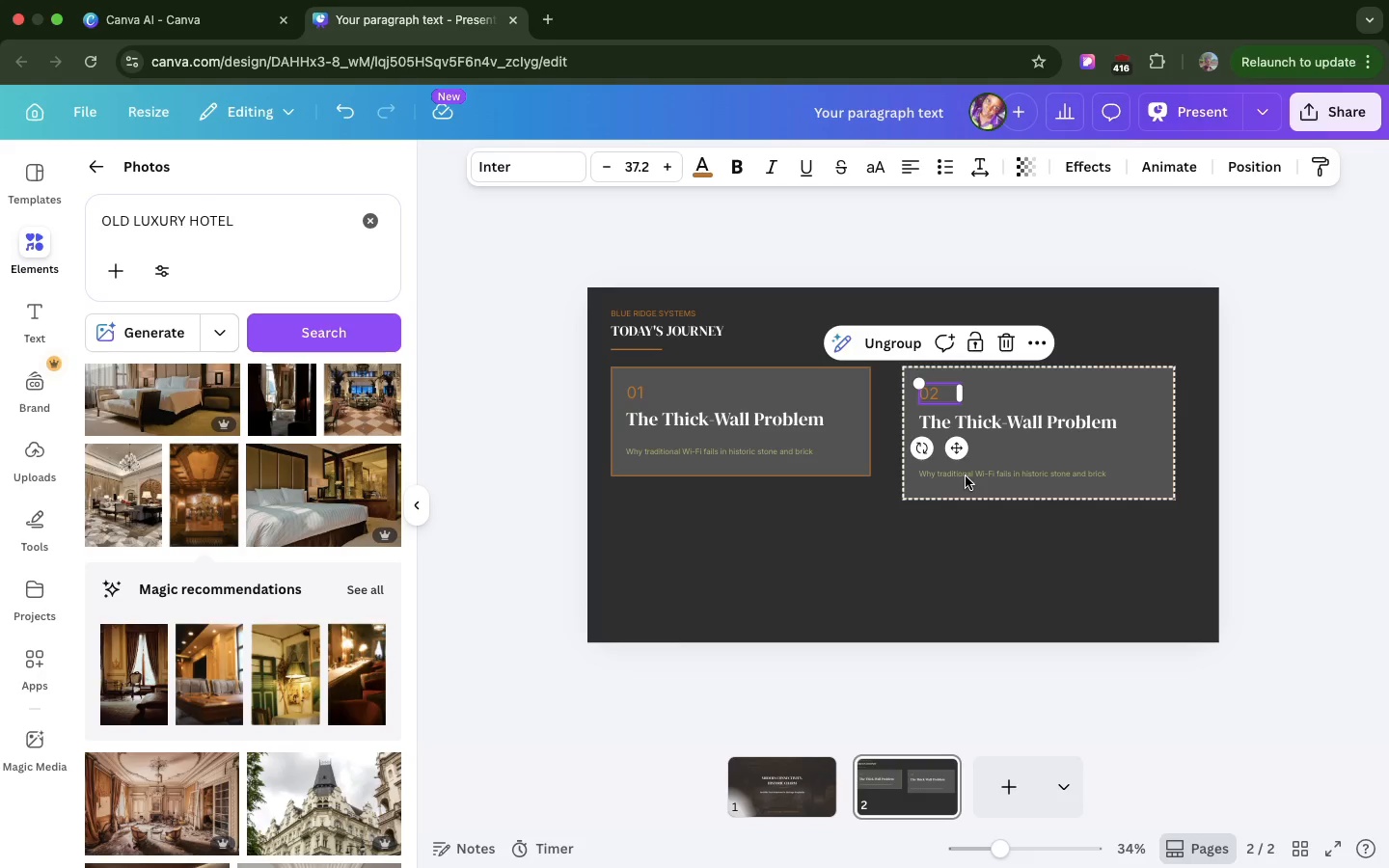 
left_click([966, 476])
 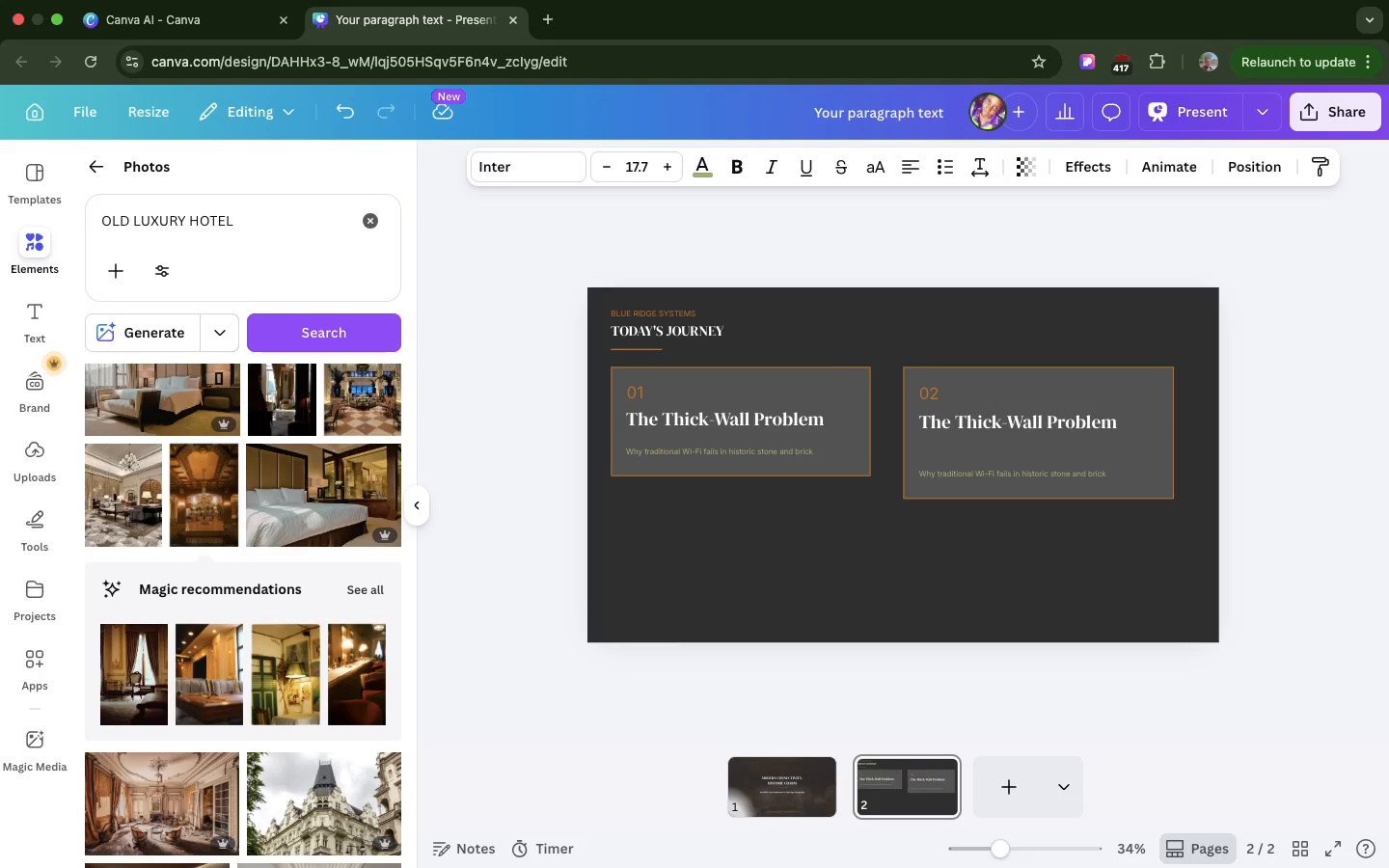 
hold_key(key=ArrowUp, duration=1.5)
 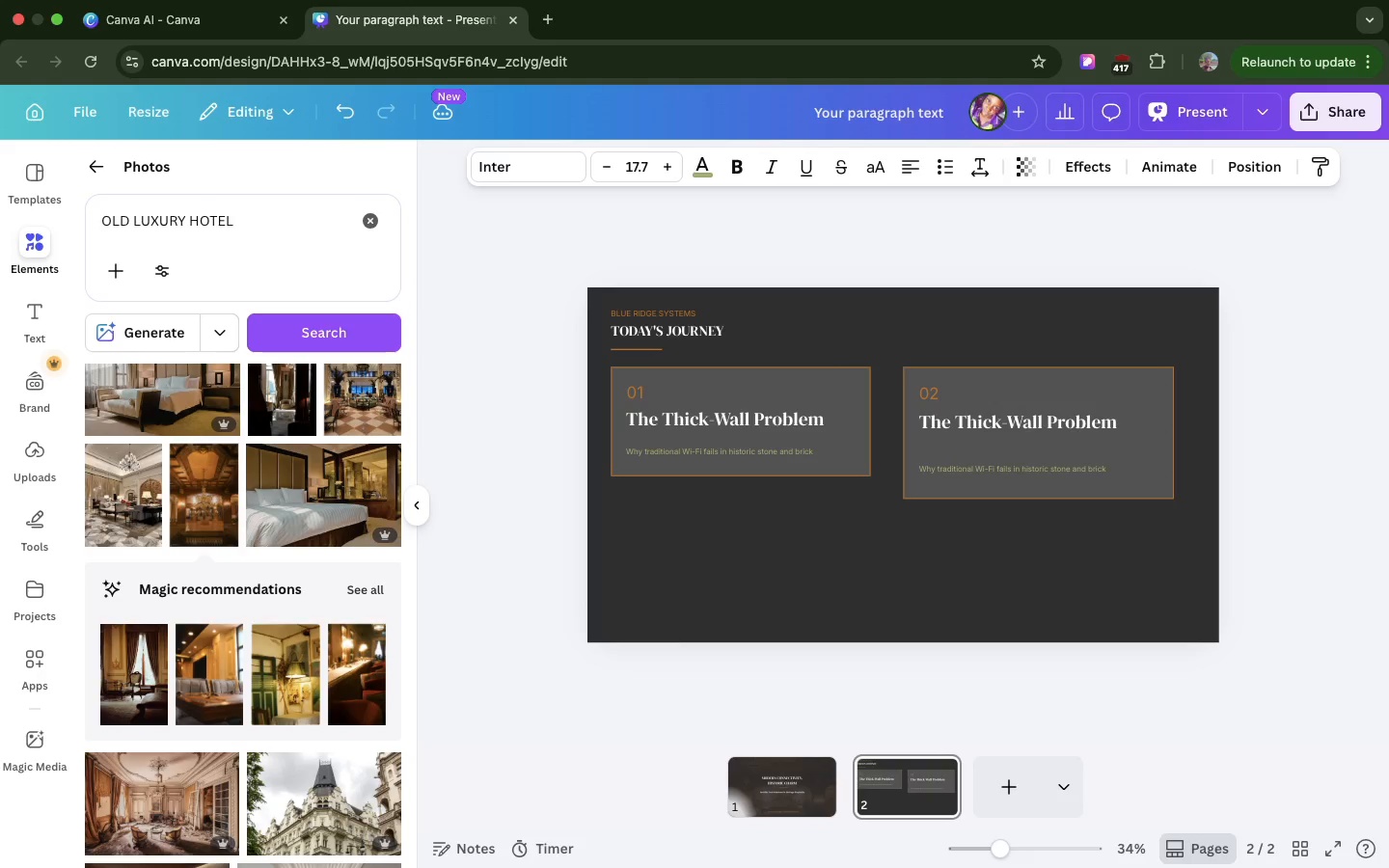 
hold_key(key=ArrowUp, duration=1.5)
 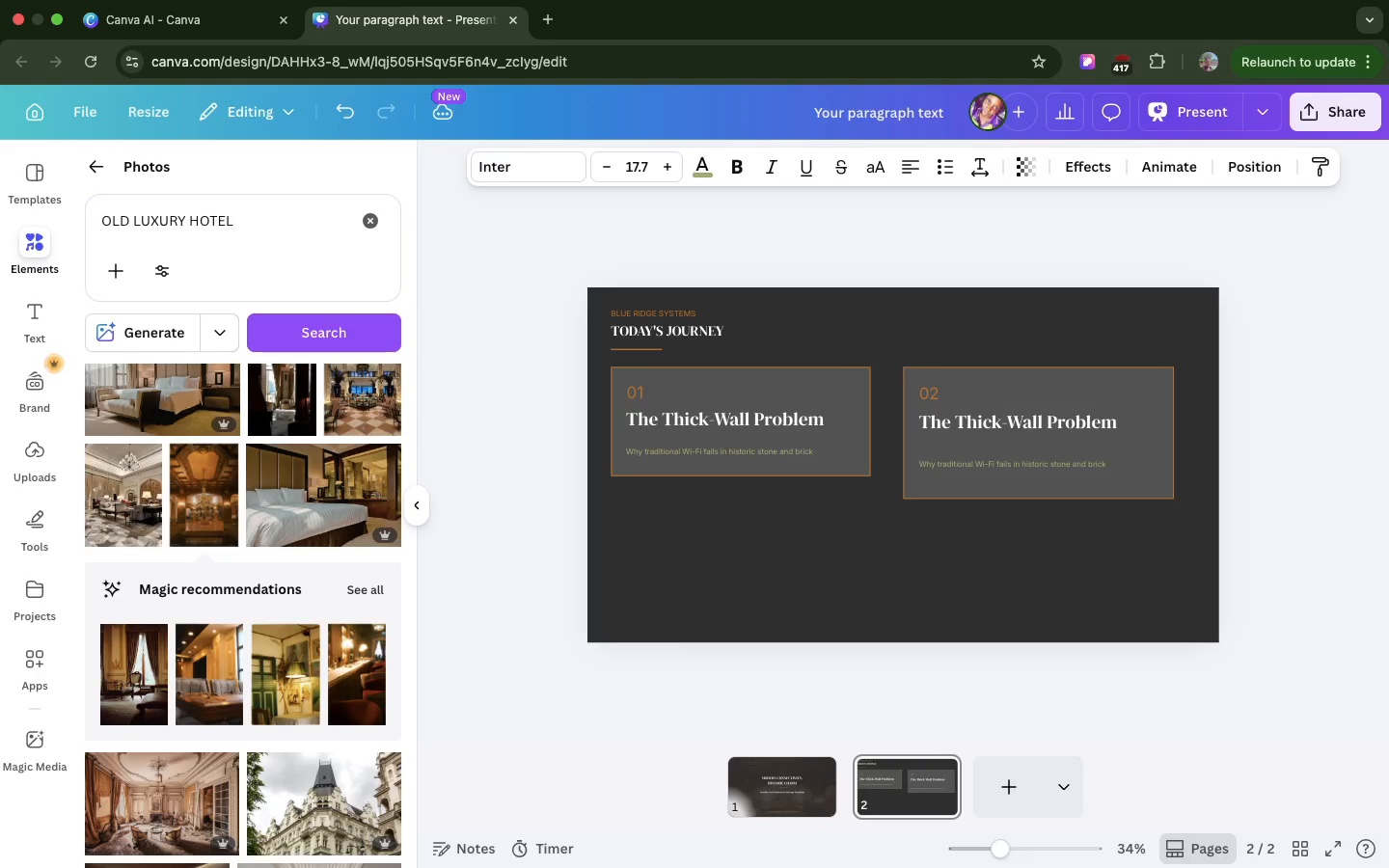 
hold_key(key=ArrowUp, duration=0.85)
 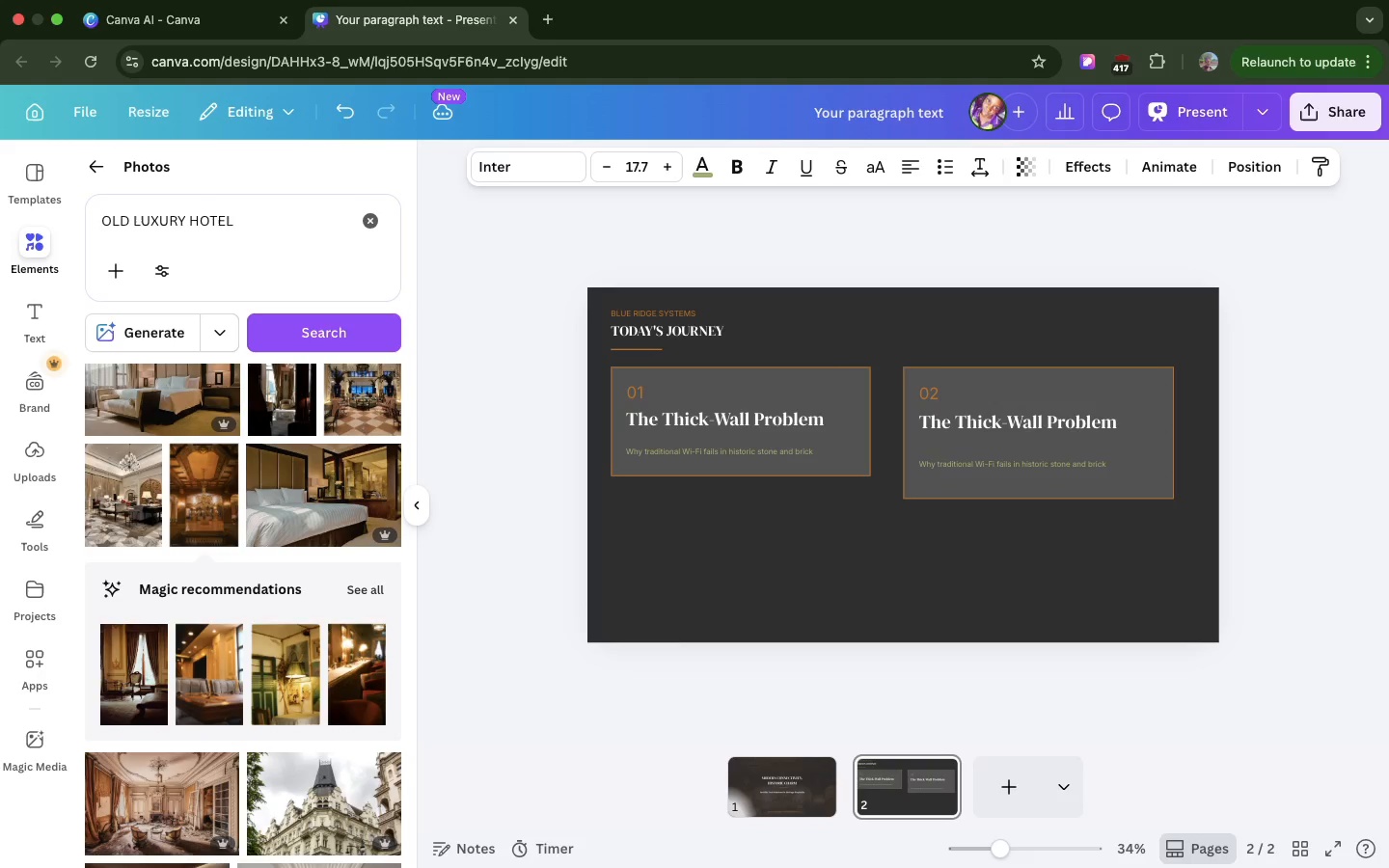 
key(ArrowUp)
 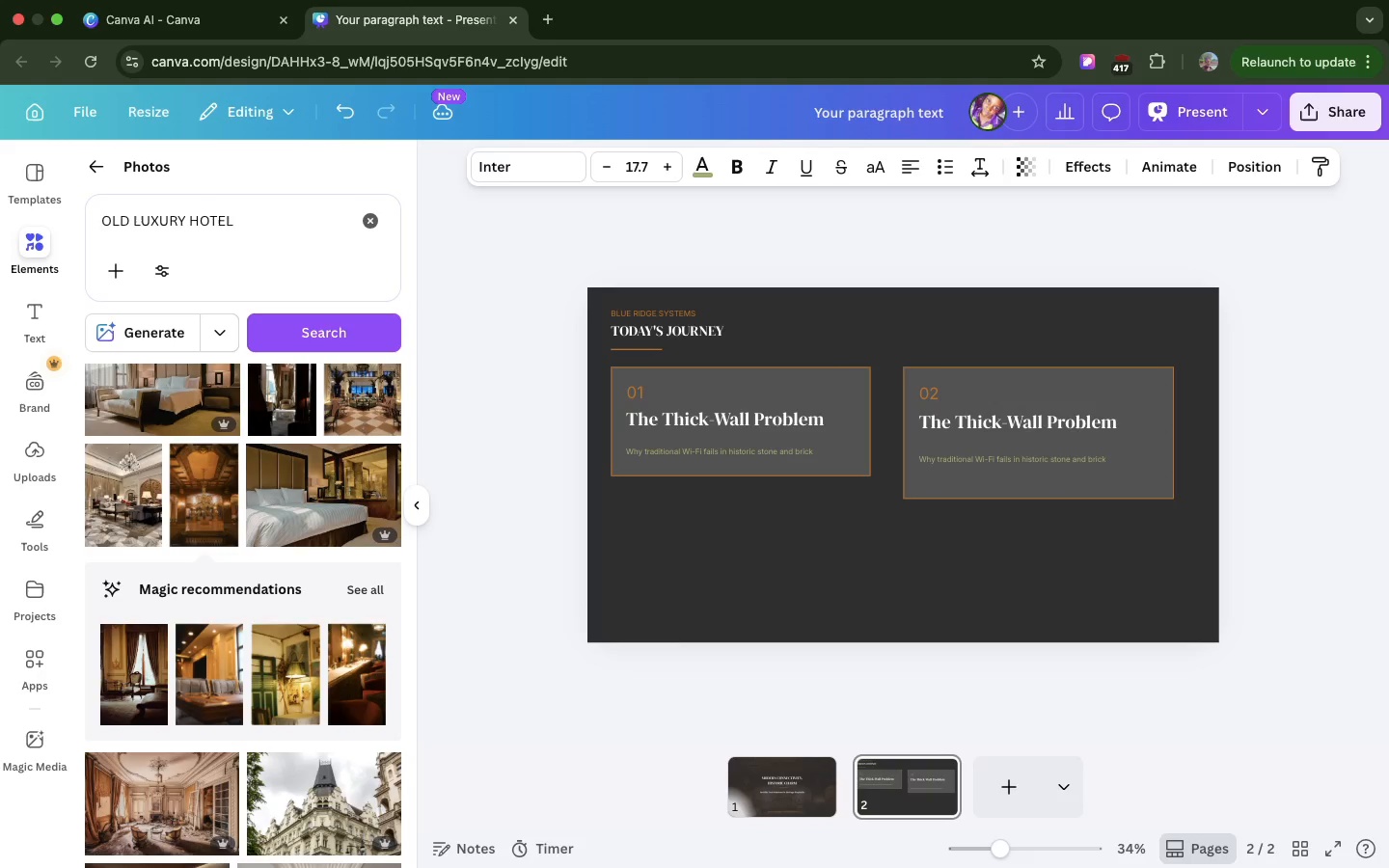 
key(ArrowUp)
 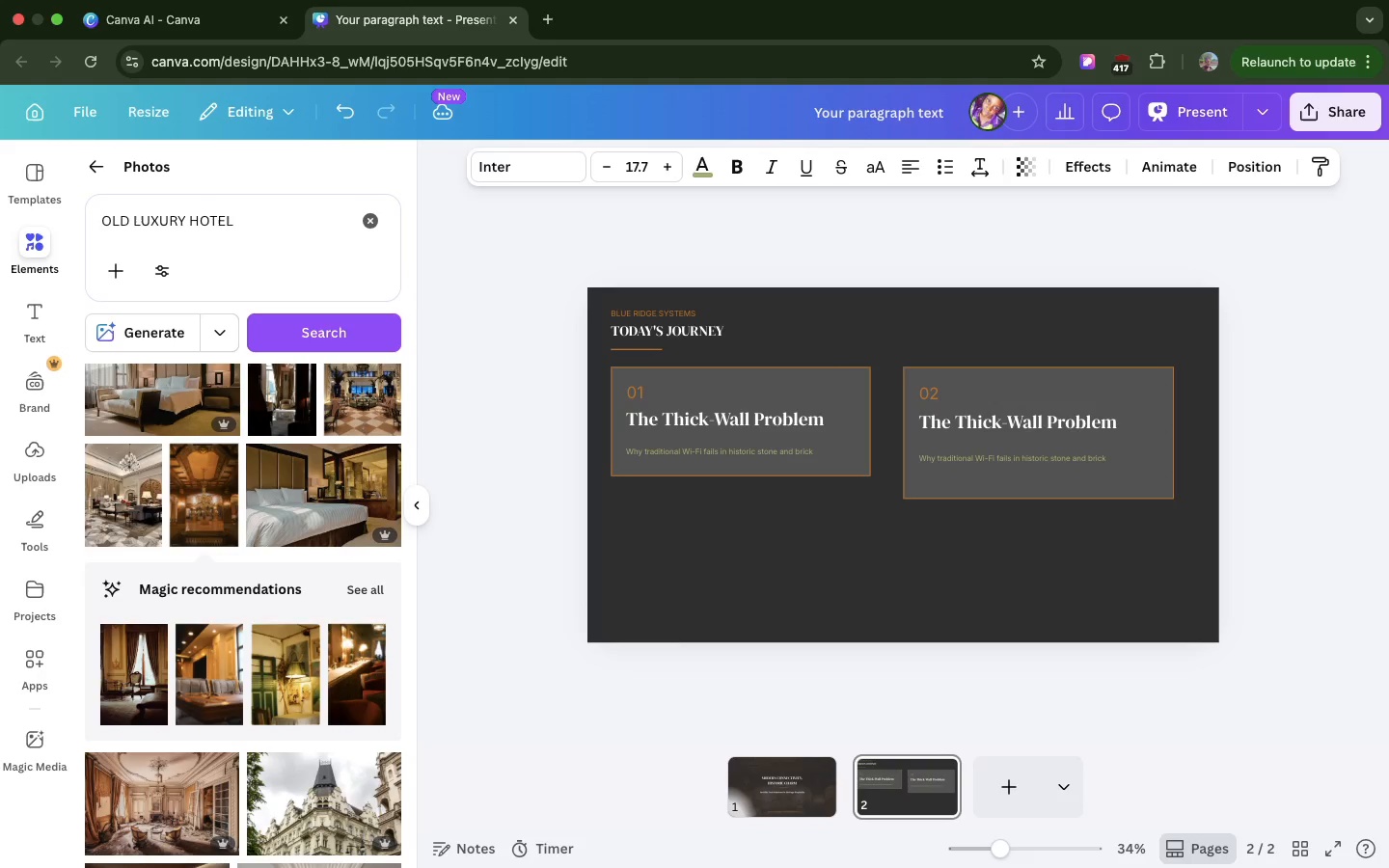 
key(ArrowUp)
 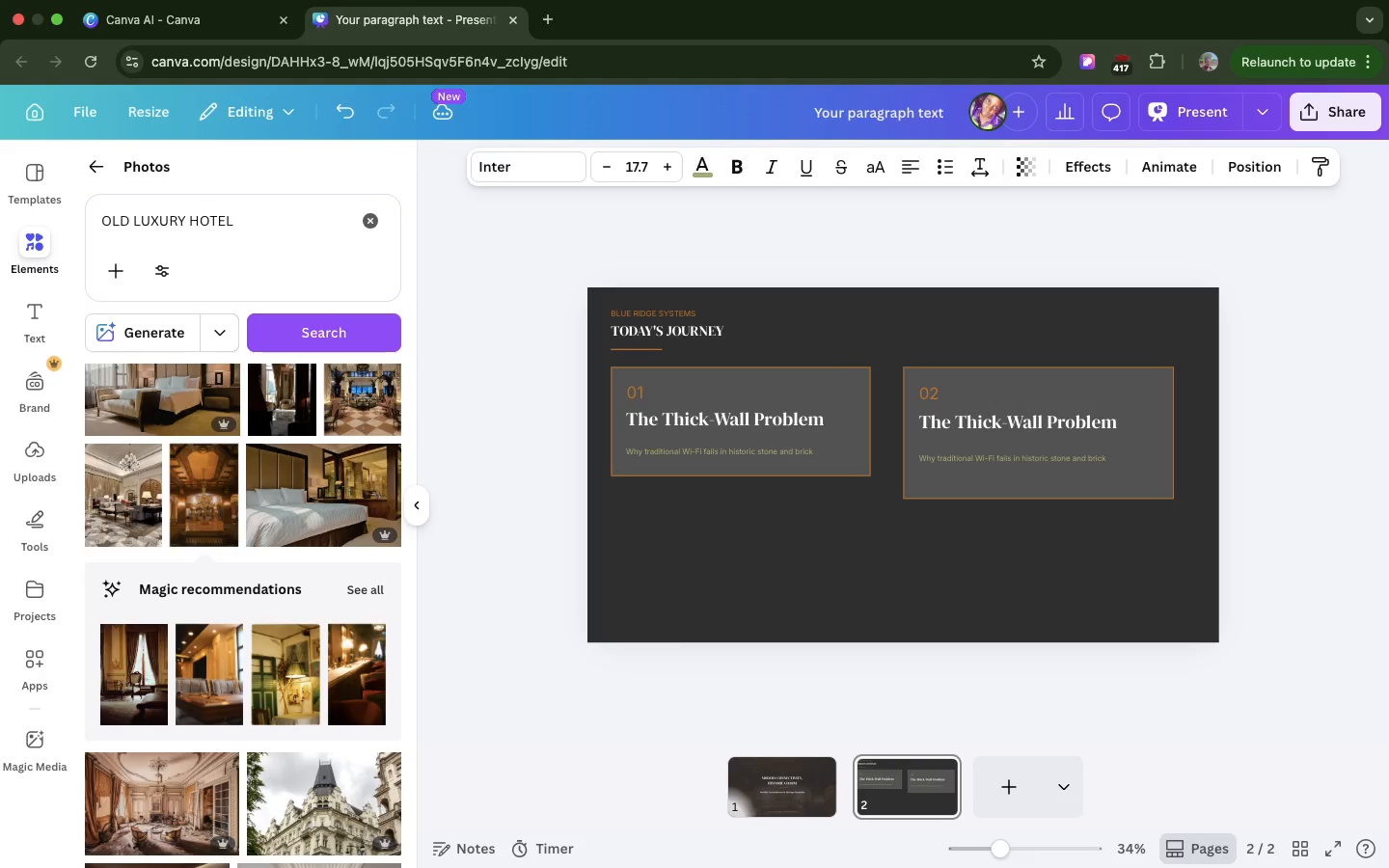 
key(ArrowUp)
 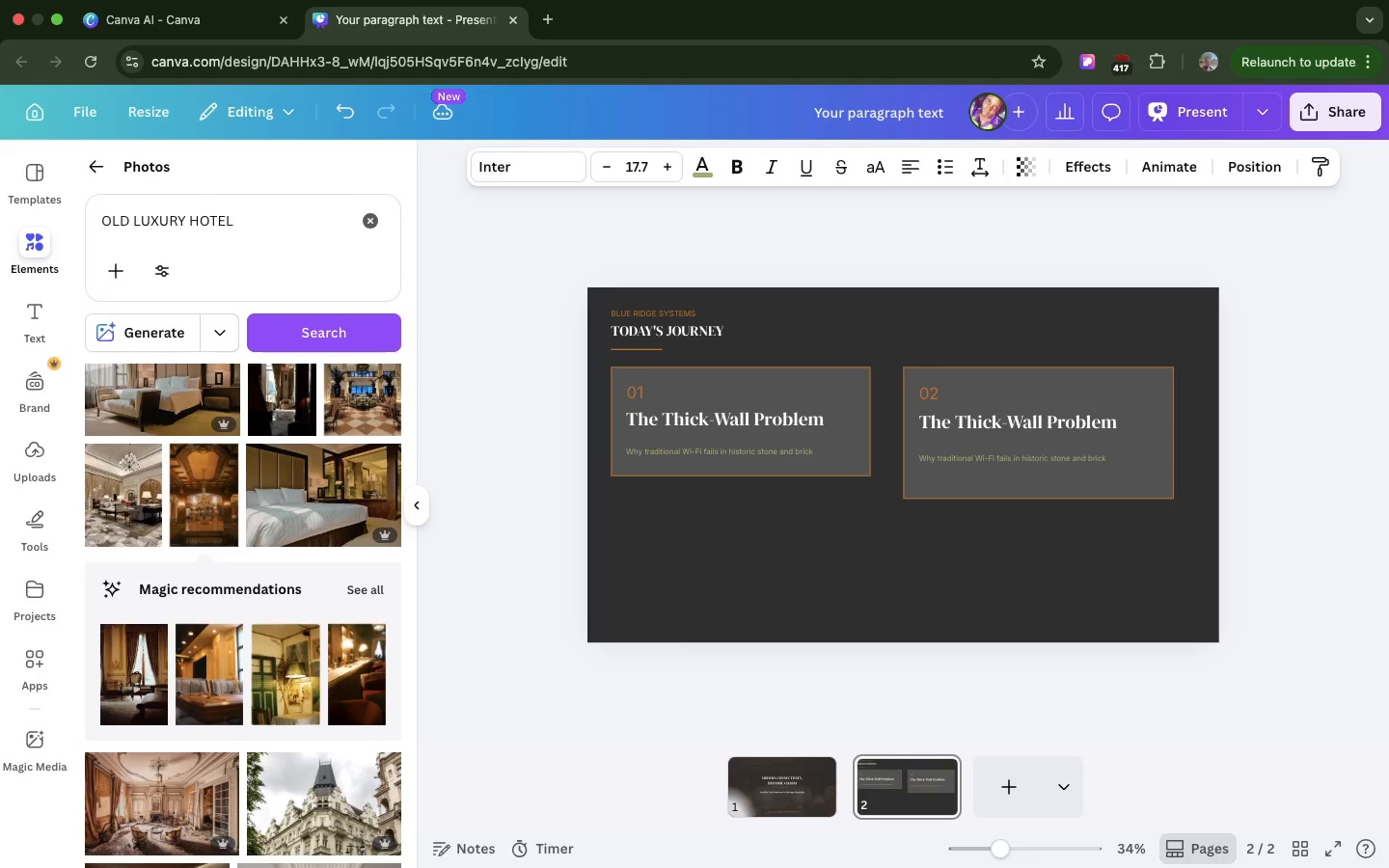 
hold_key(key=ArrowUp, duration=0.32)
 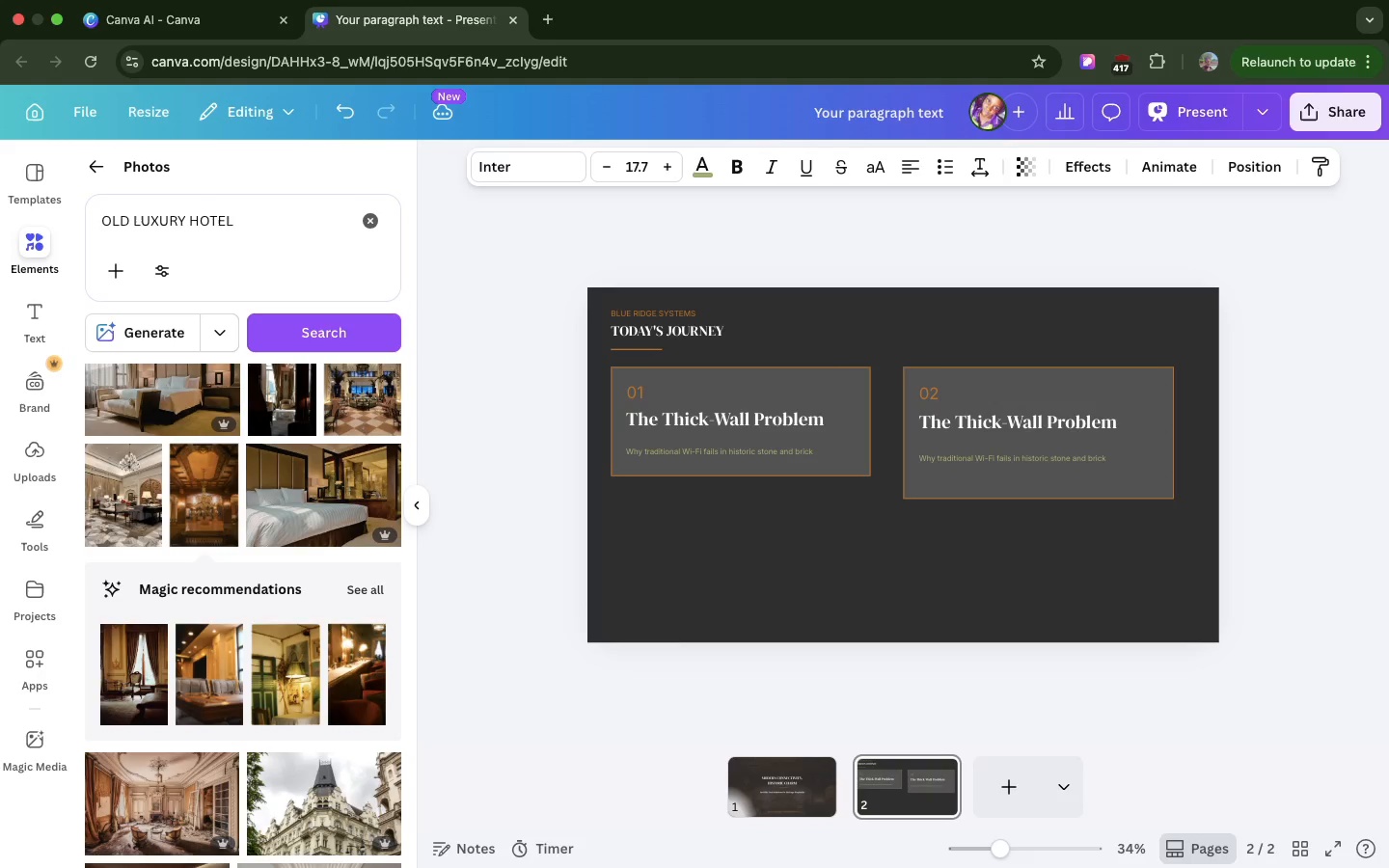 
key(ArrowUp)
 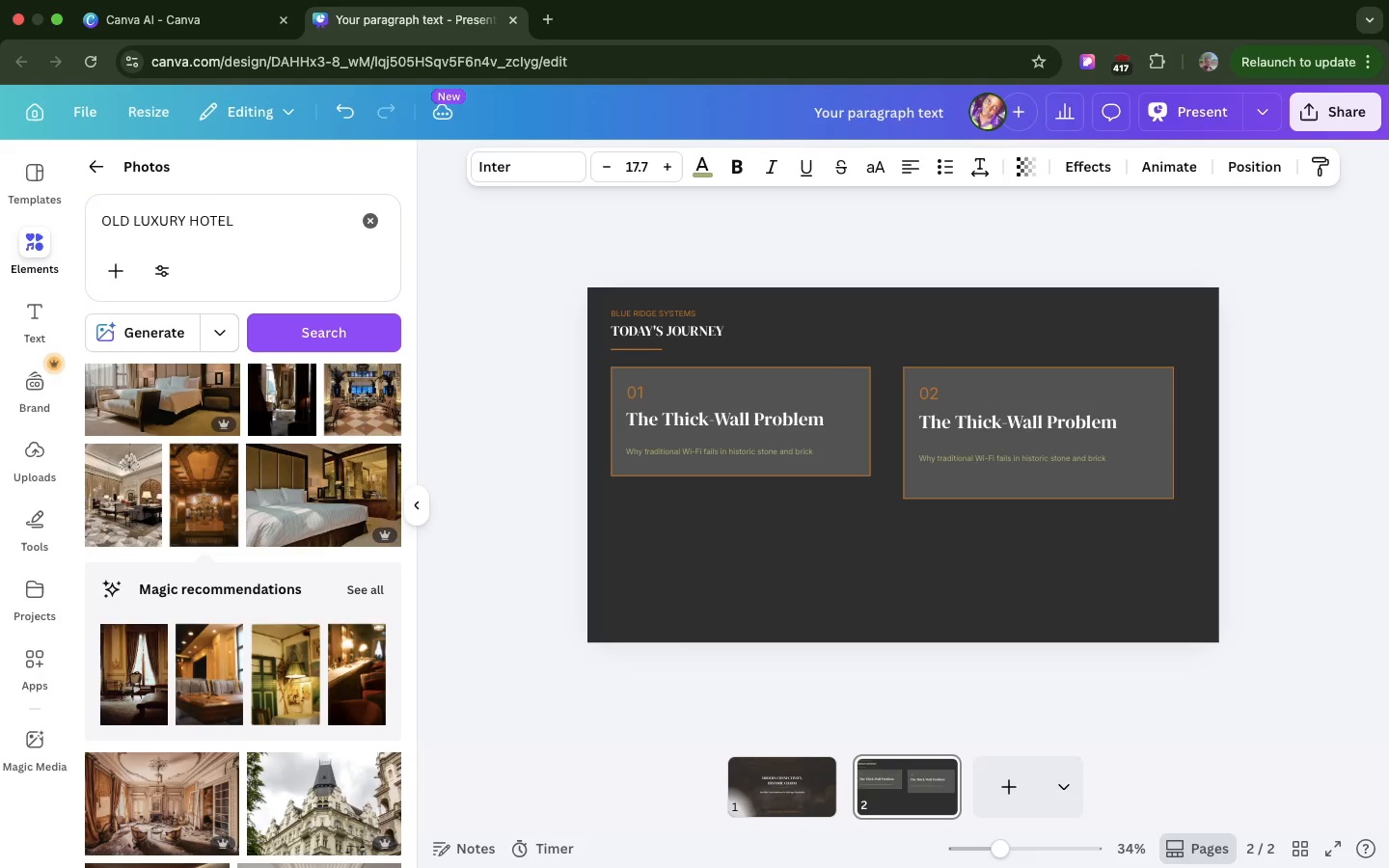 
key(ArrowUp)
 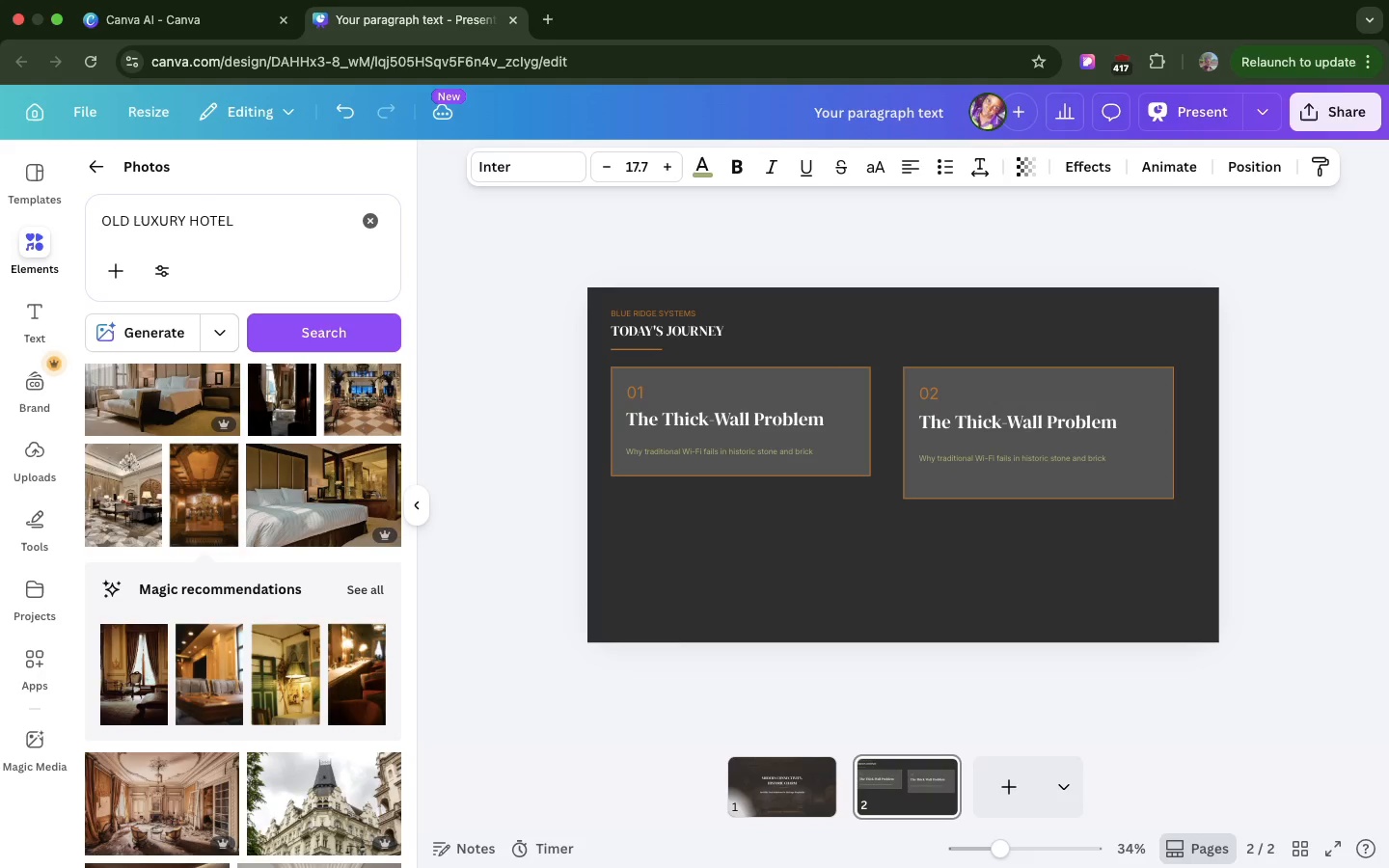 
key(ArrowUp)
 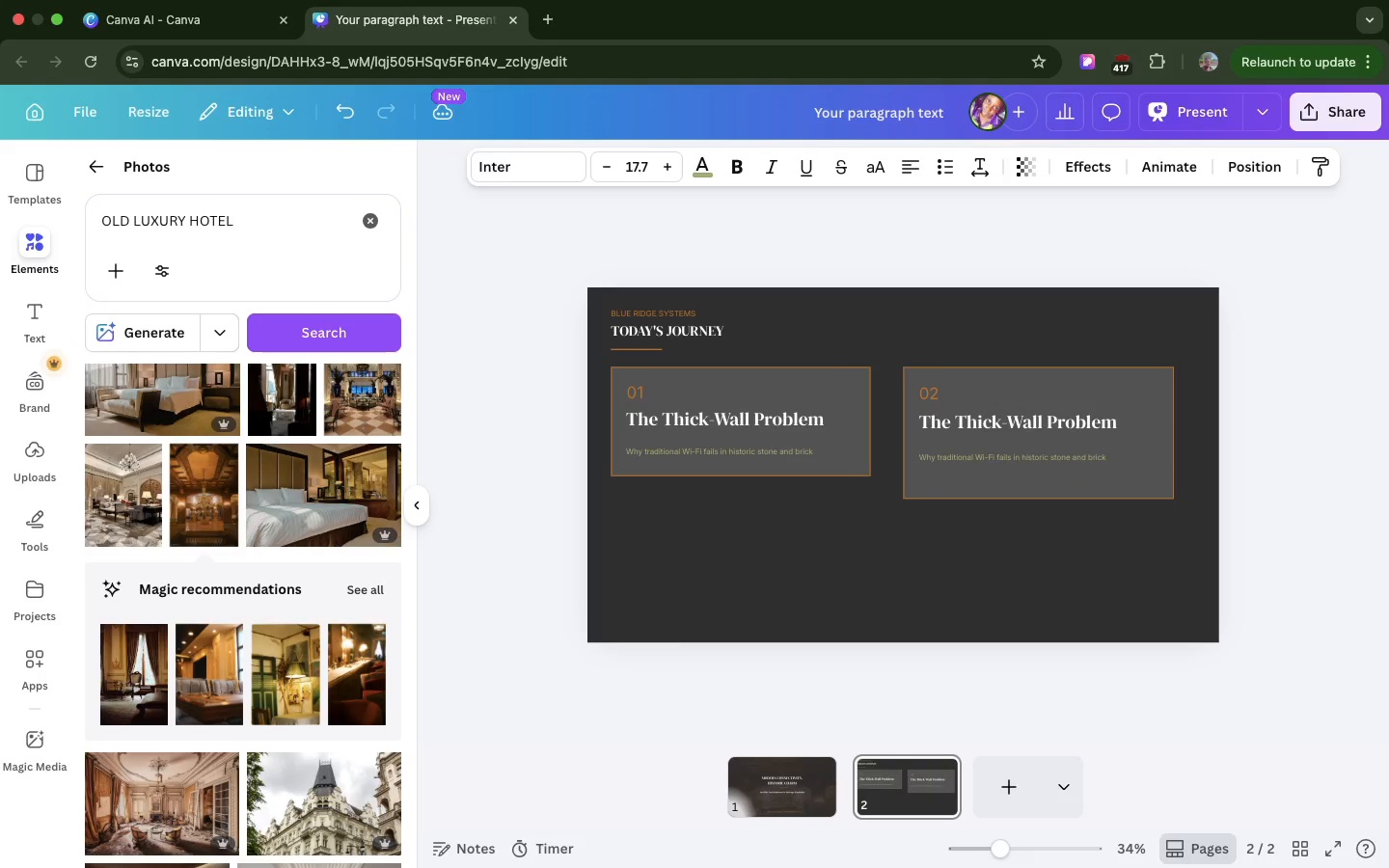 
key(ArrowUp)
 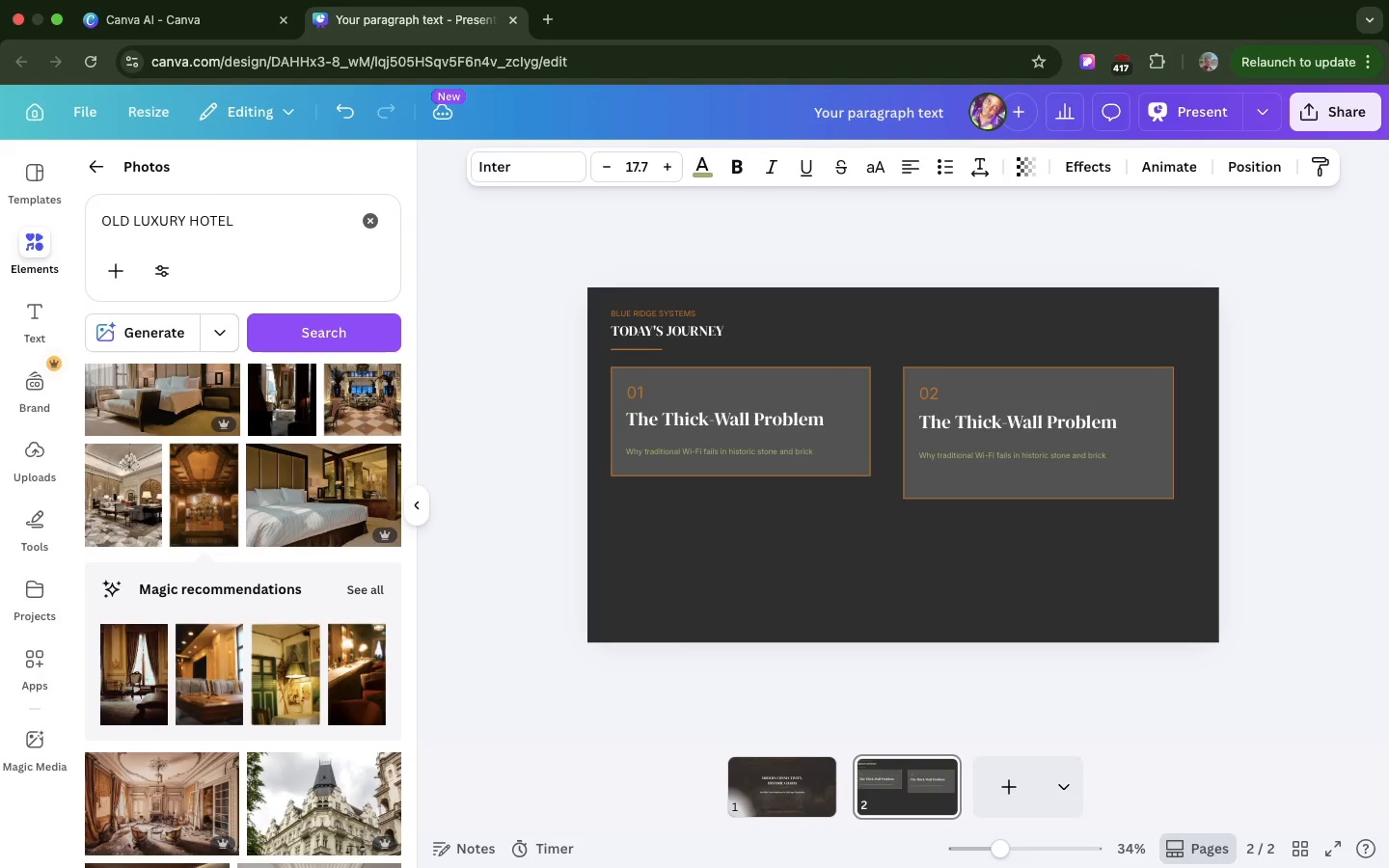 
key(ArrowUp)
 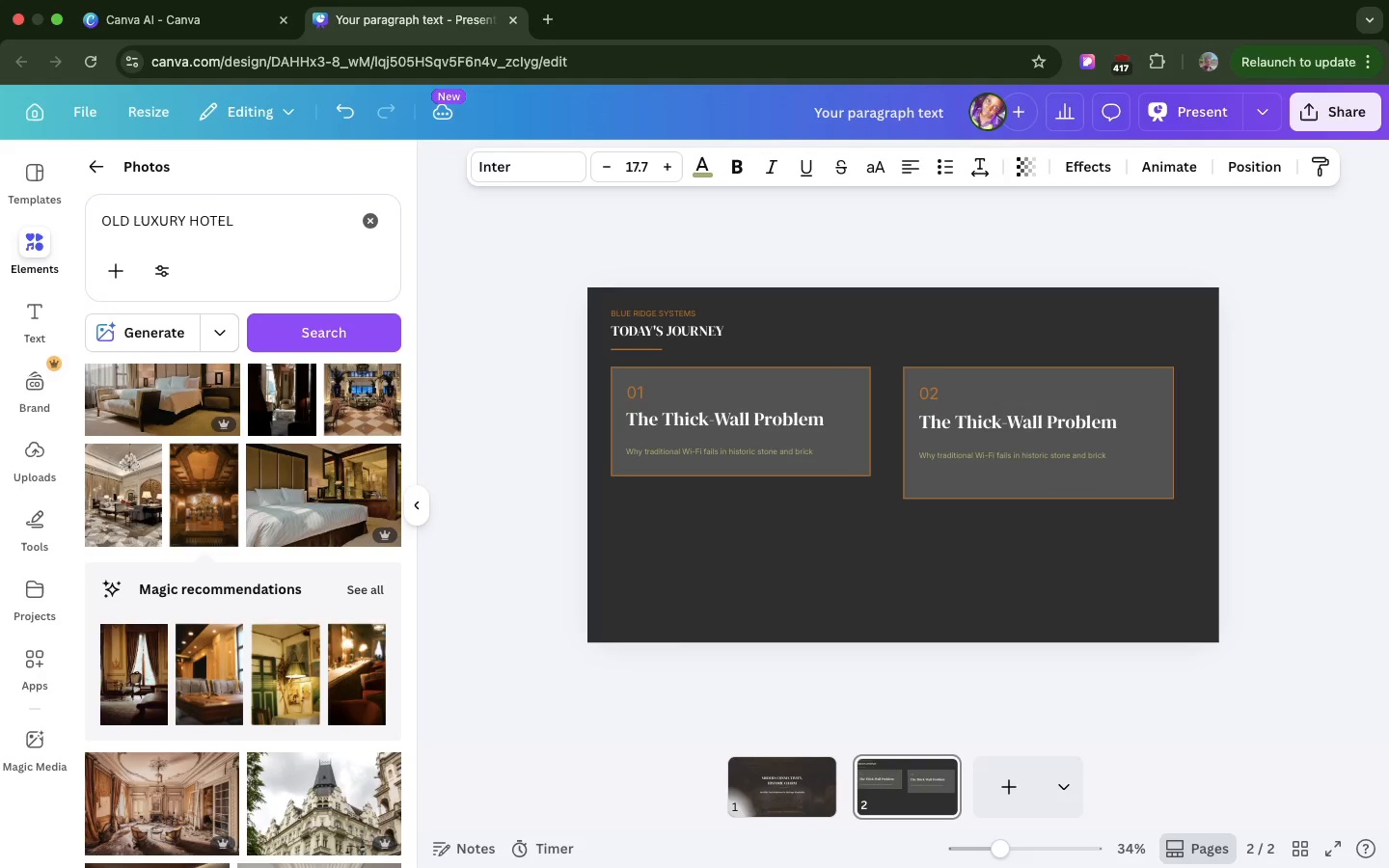 
key(ArrowUp)
 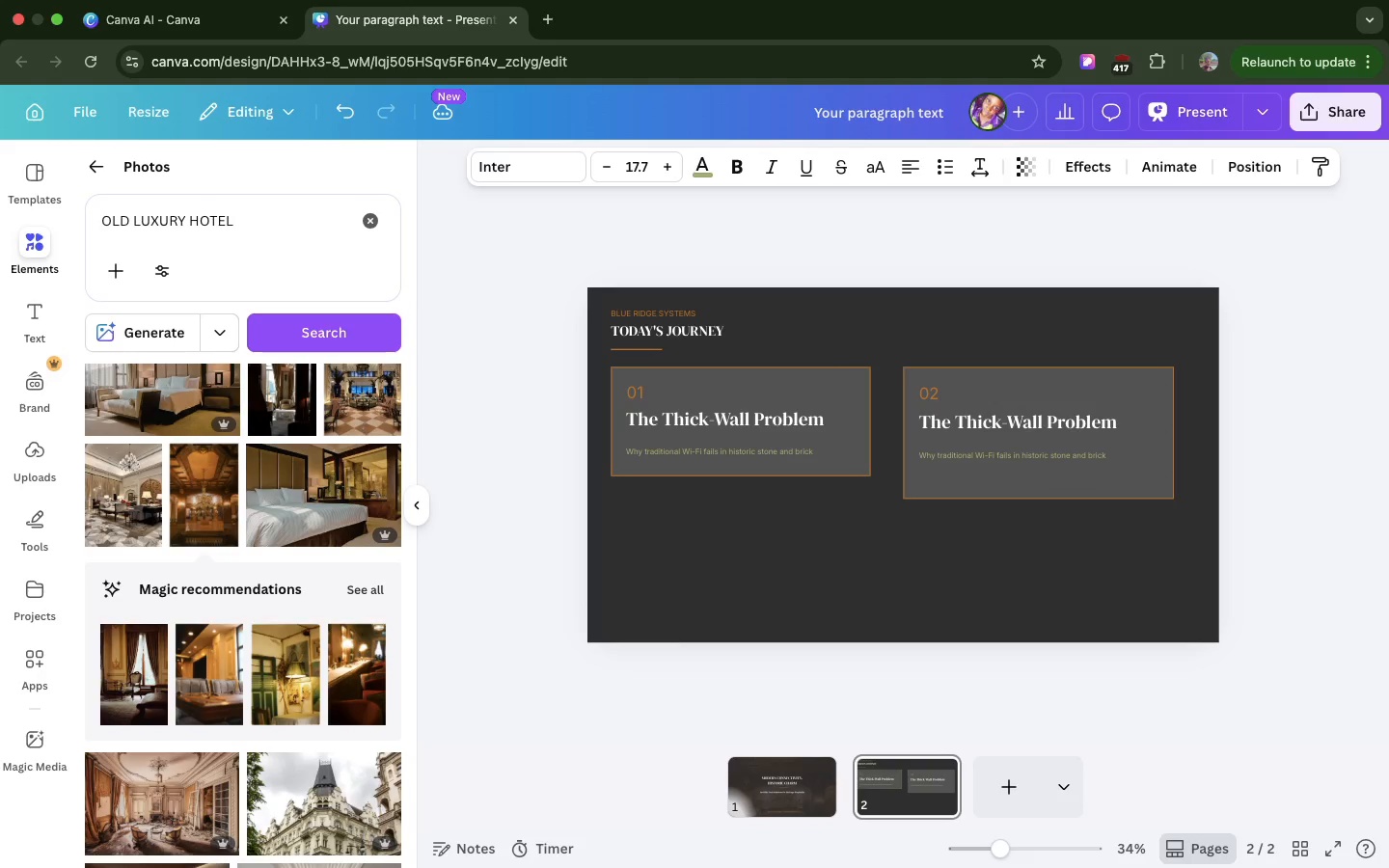 
key(ArrowUp)
 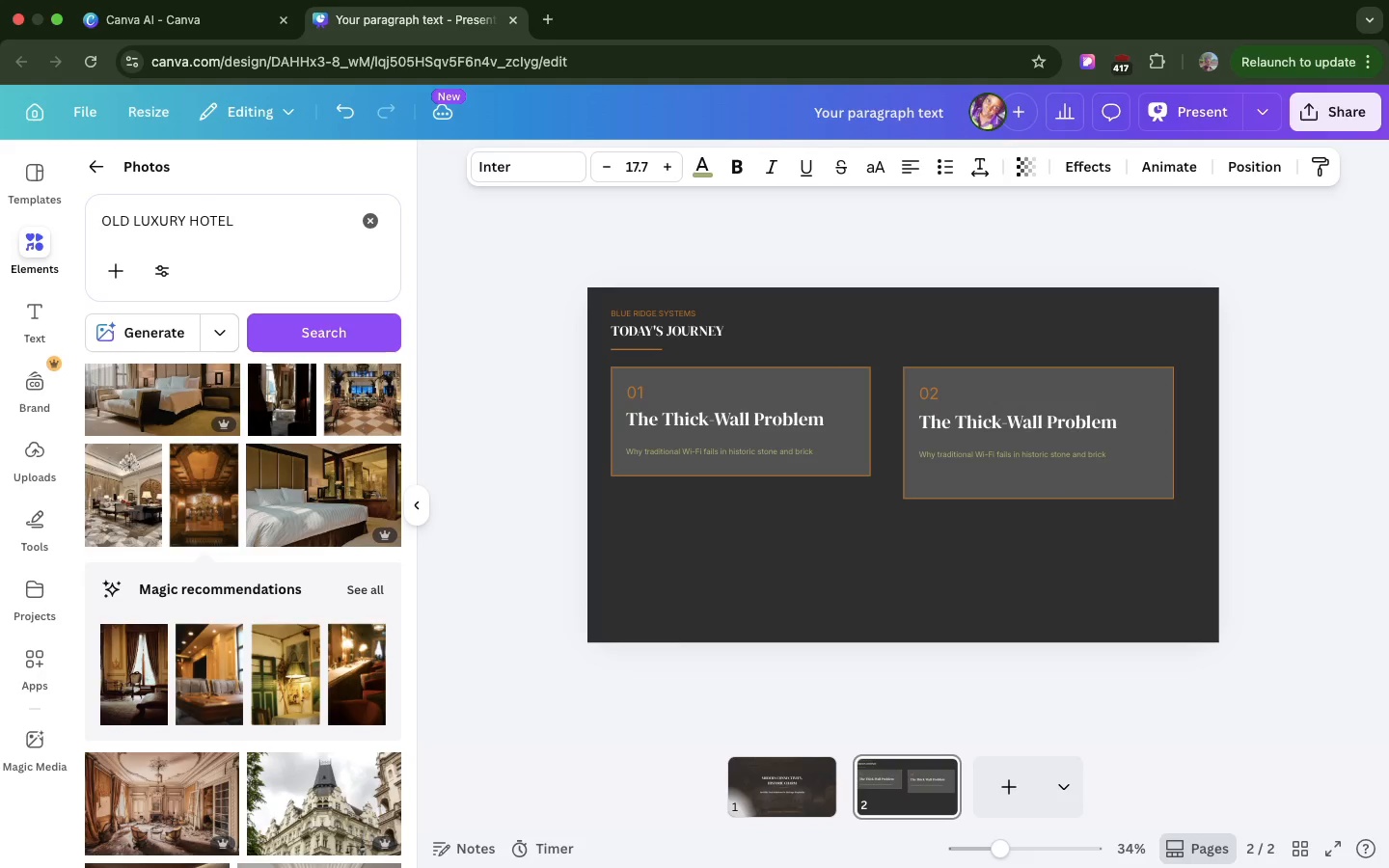 
key(ArrowUp)
 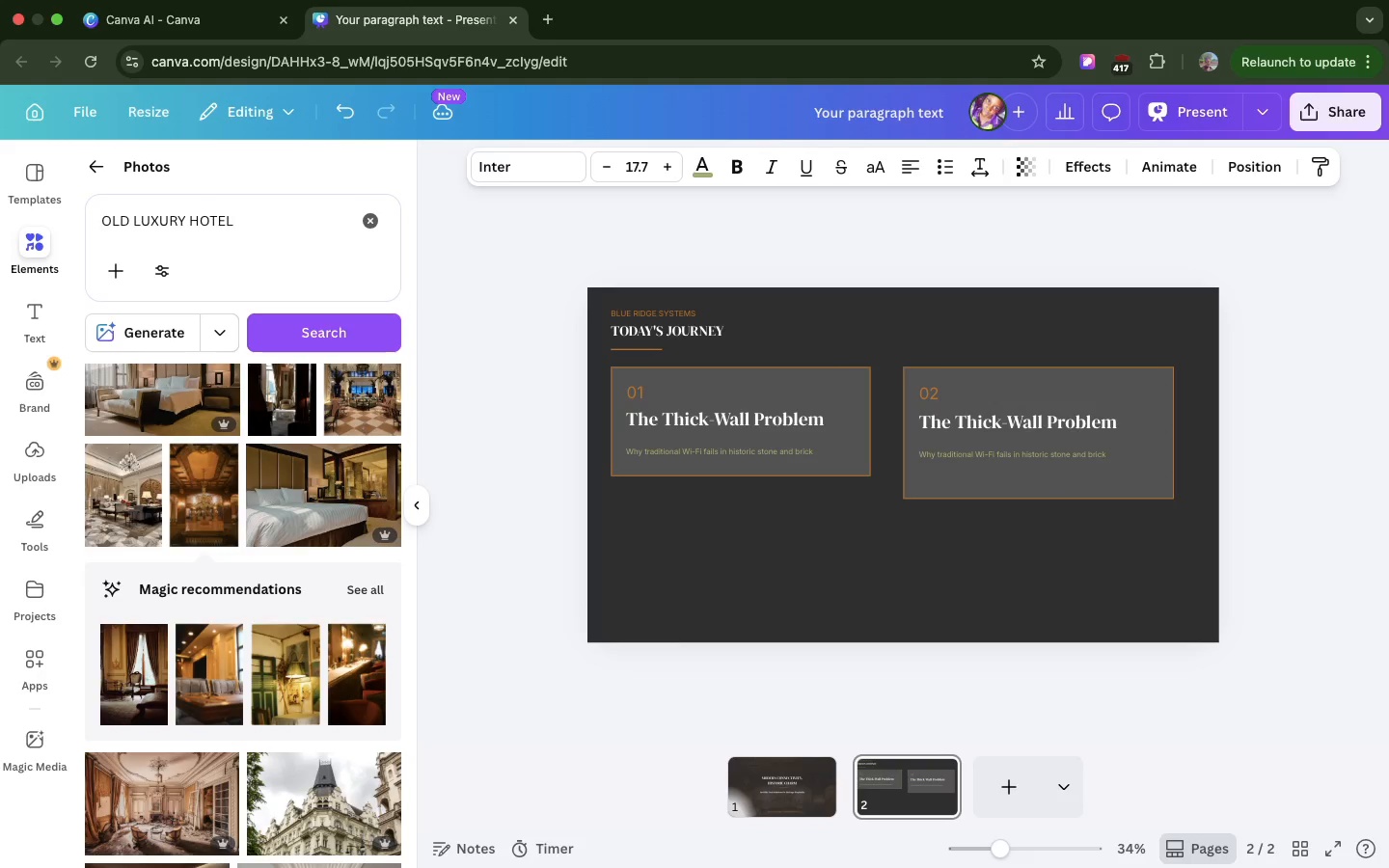 
key(ArrowUp)
 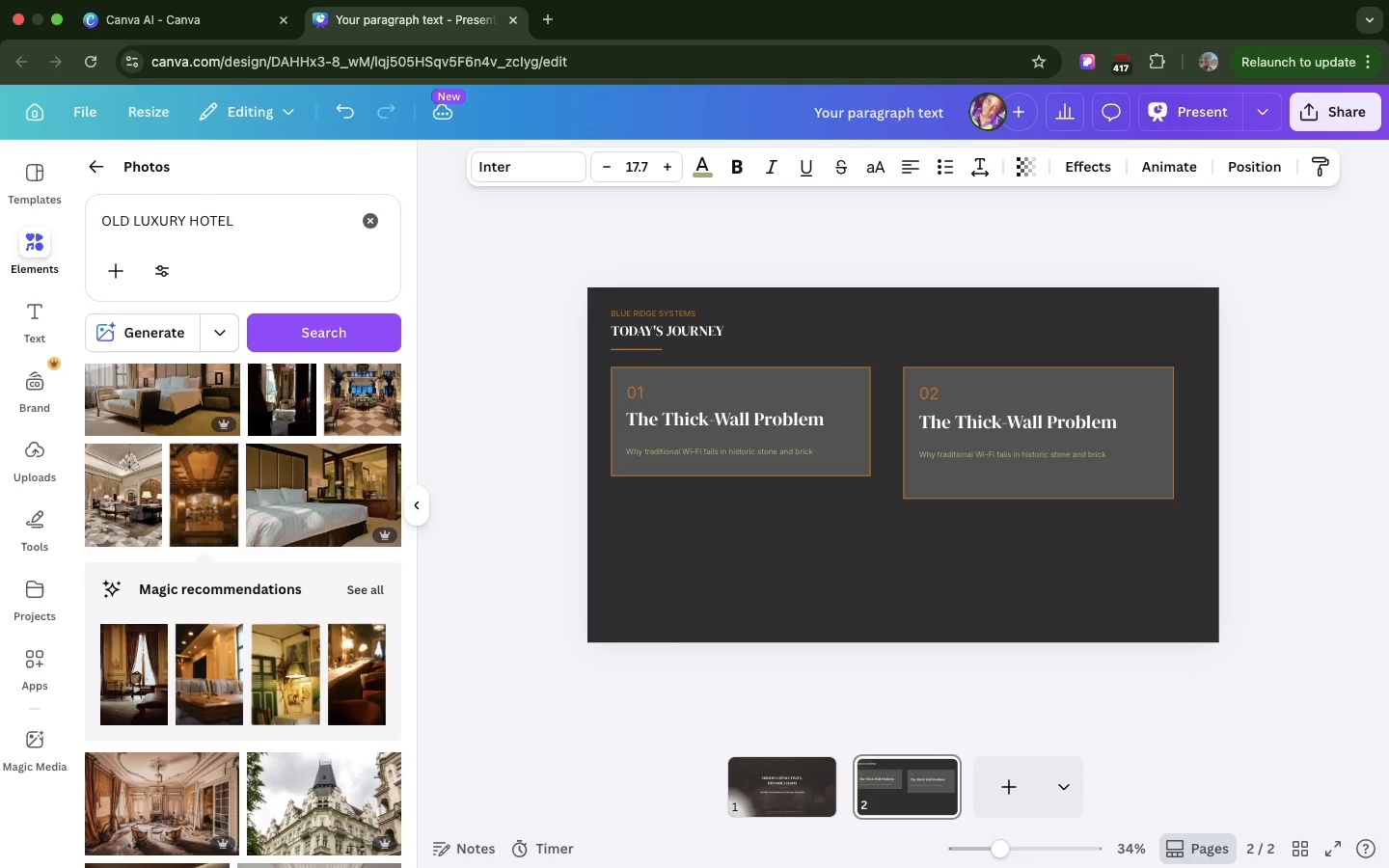 
key(ArrowUp)
 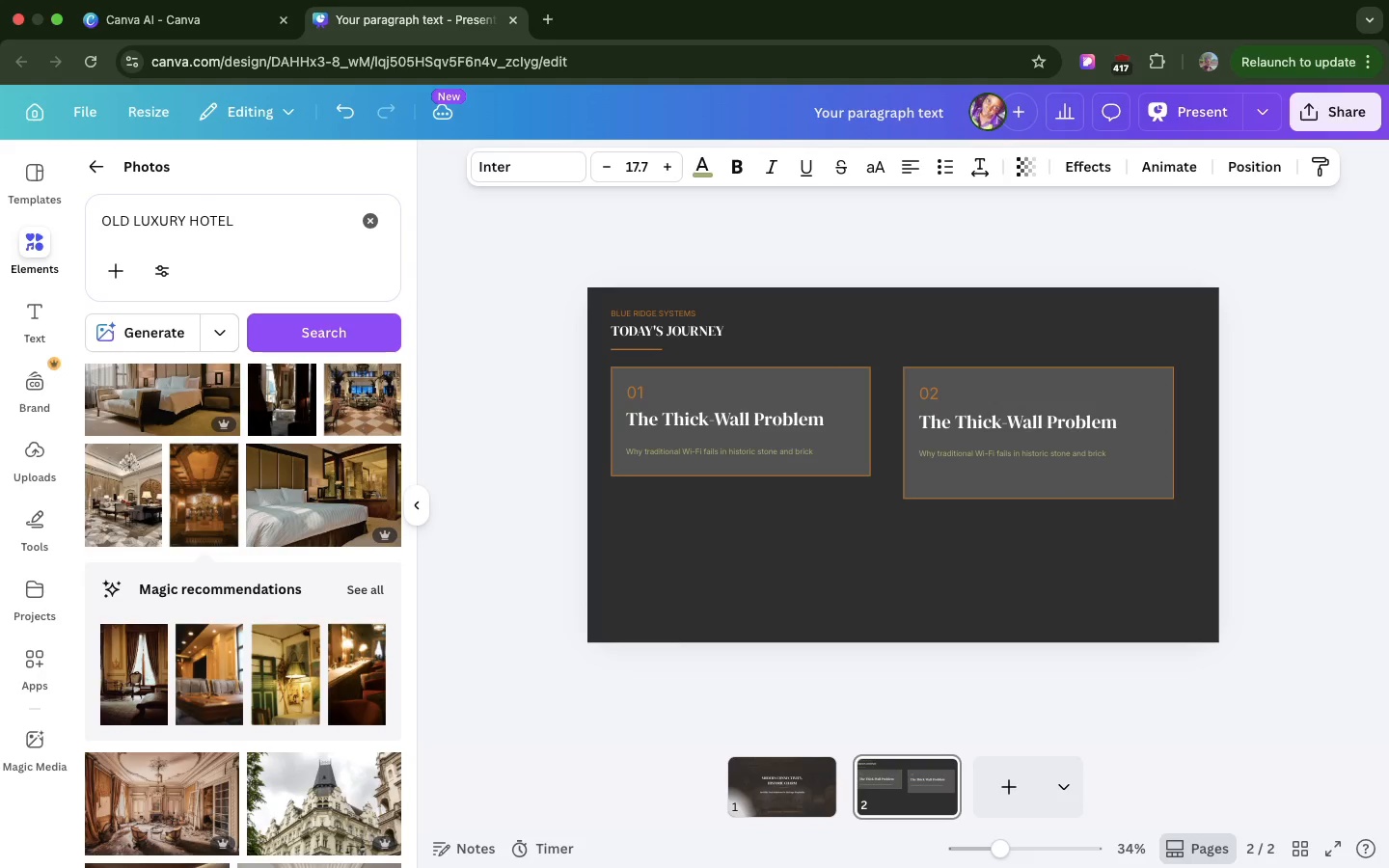 
key(ArrowUp)
 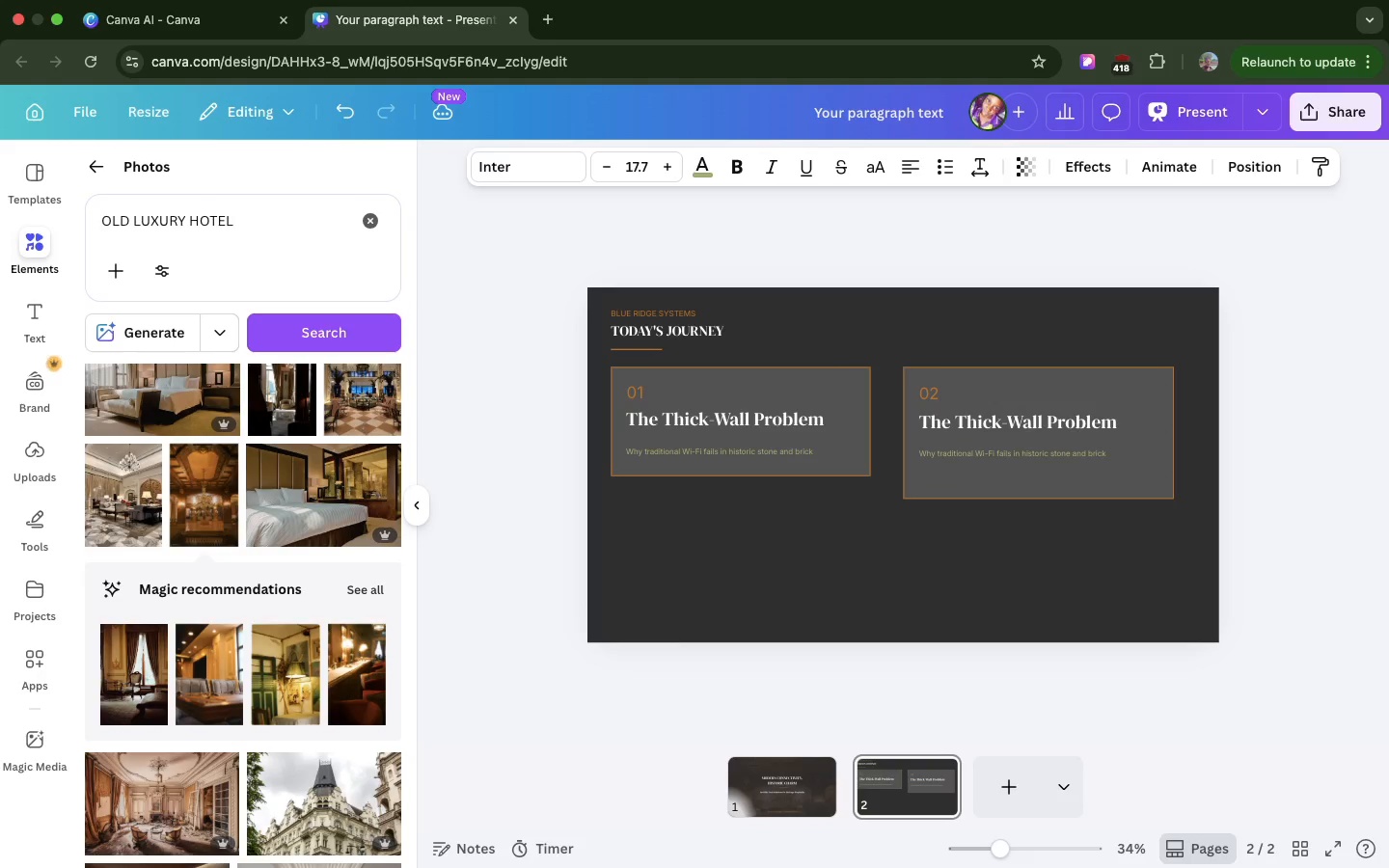 
key(ArrowUp)
 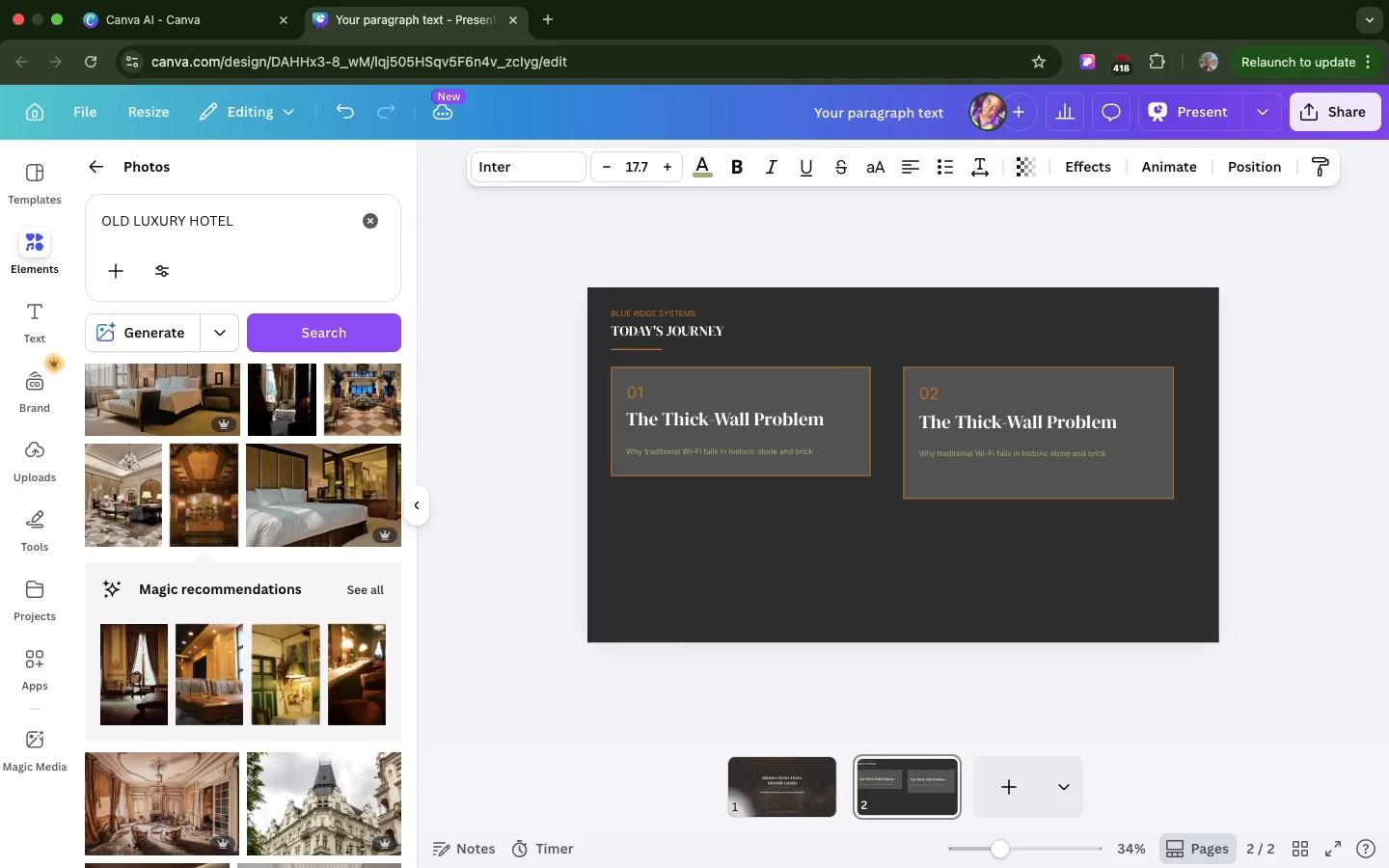 
key(ArrowUp)
 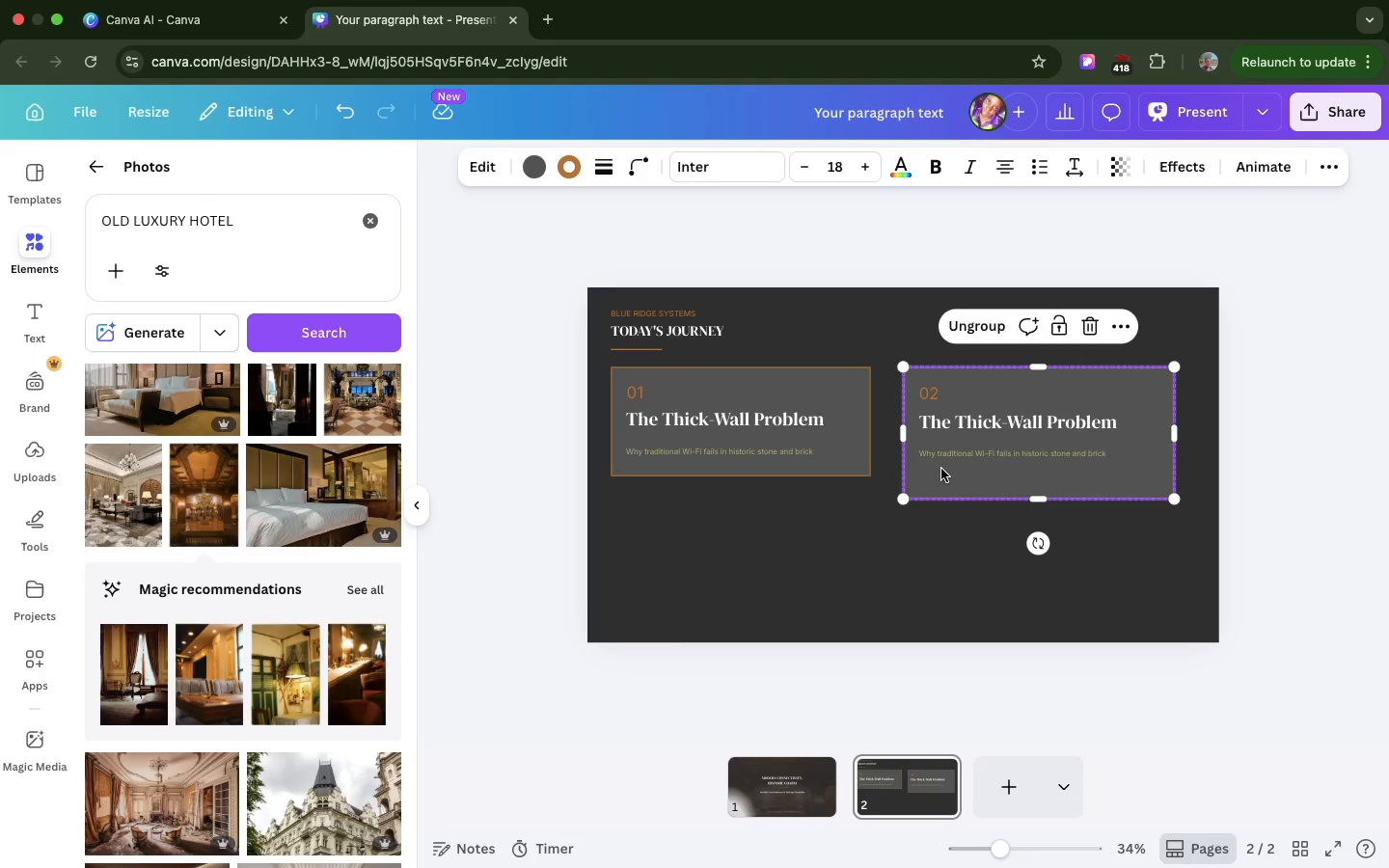 
left_click([941, 469])
 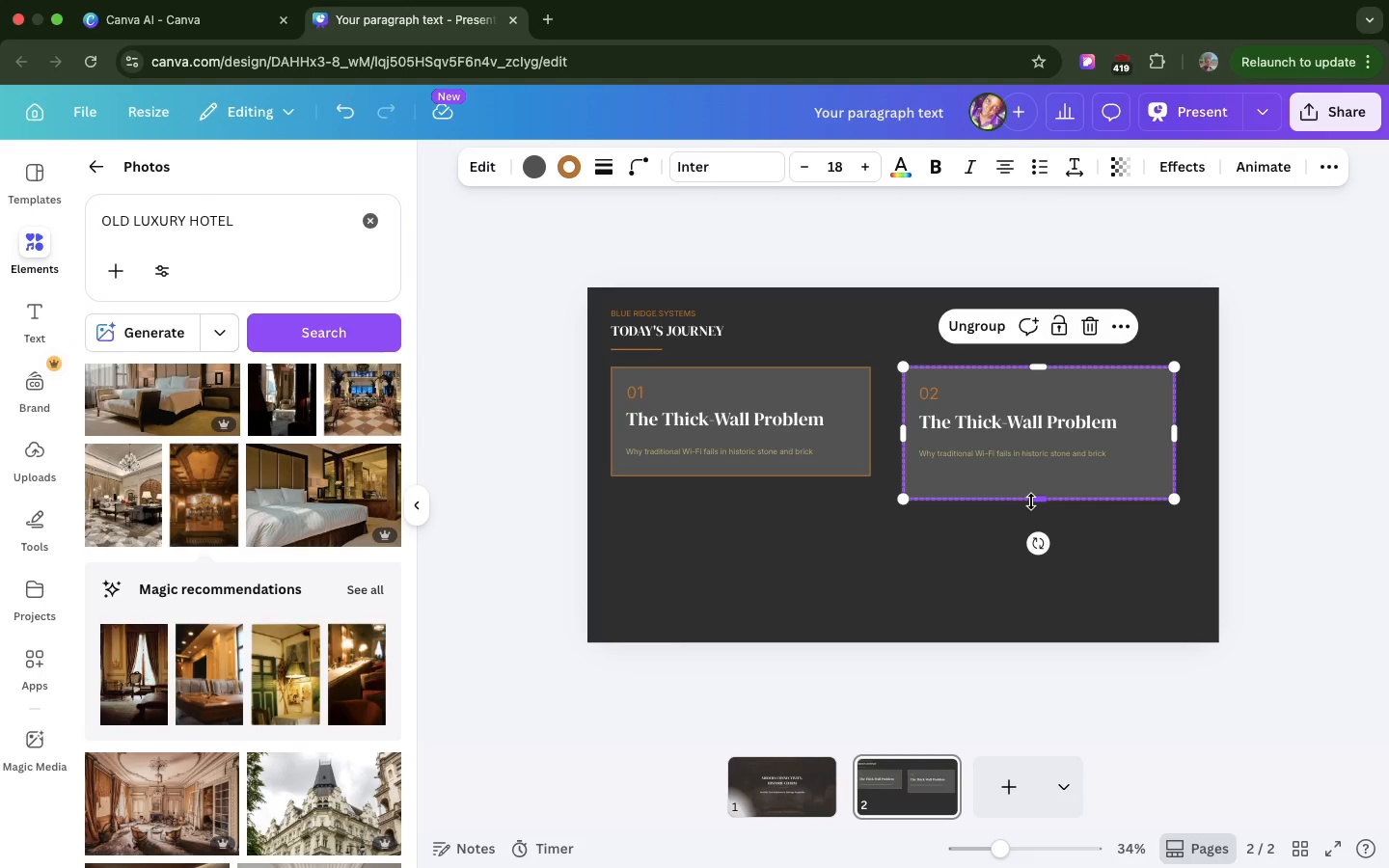 
left_click_drag(start_coordinate=[1031, 502], to_coordinate=[1027, 481])
 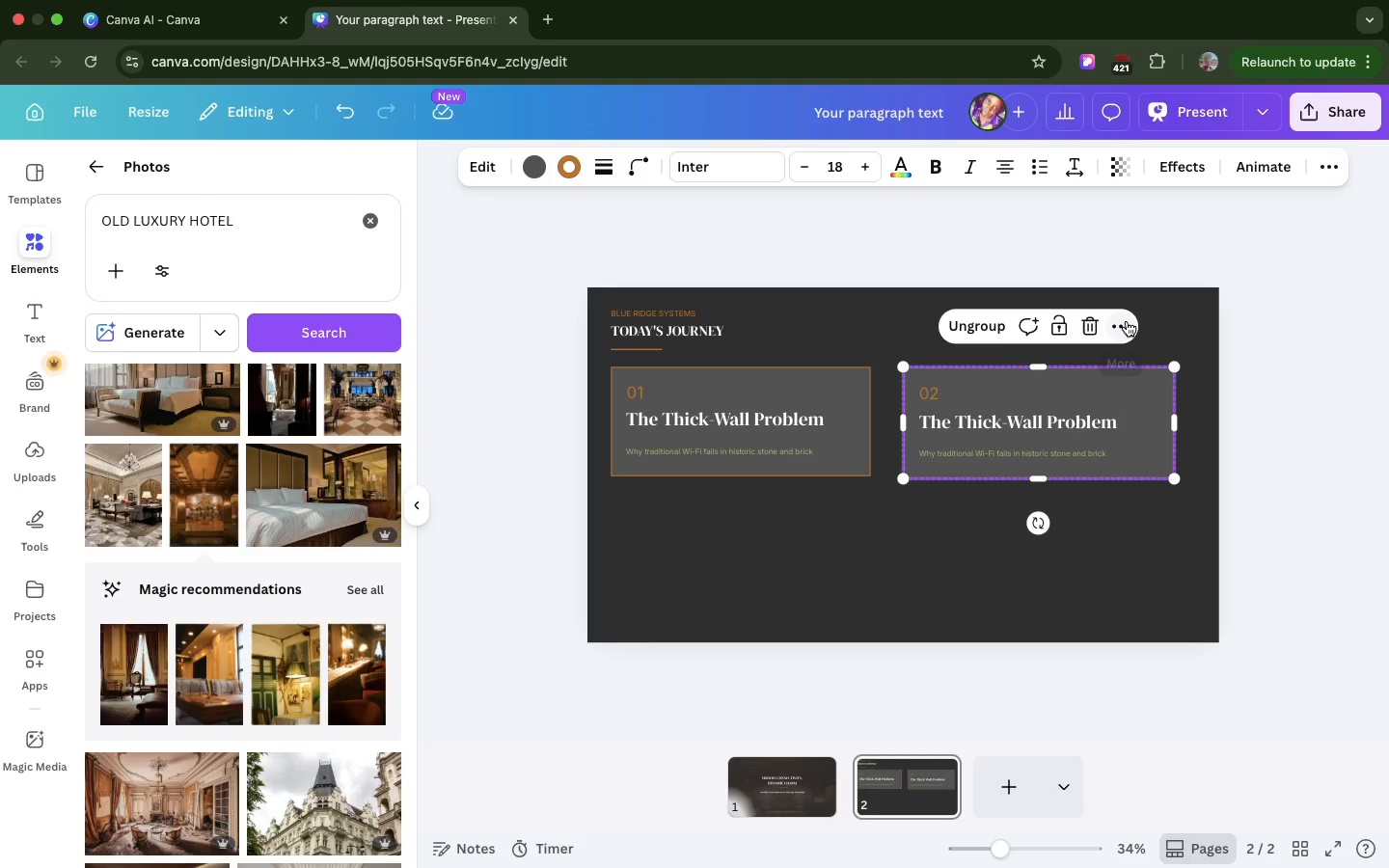 
left_click([1127, 321])
 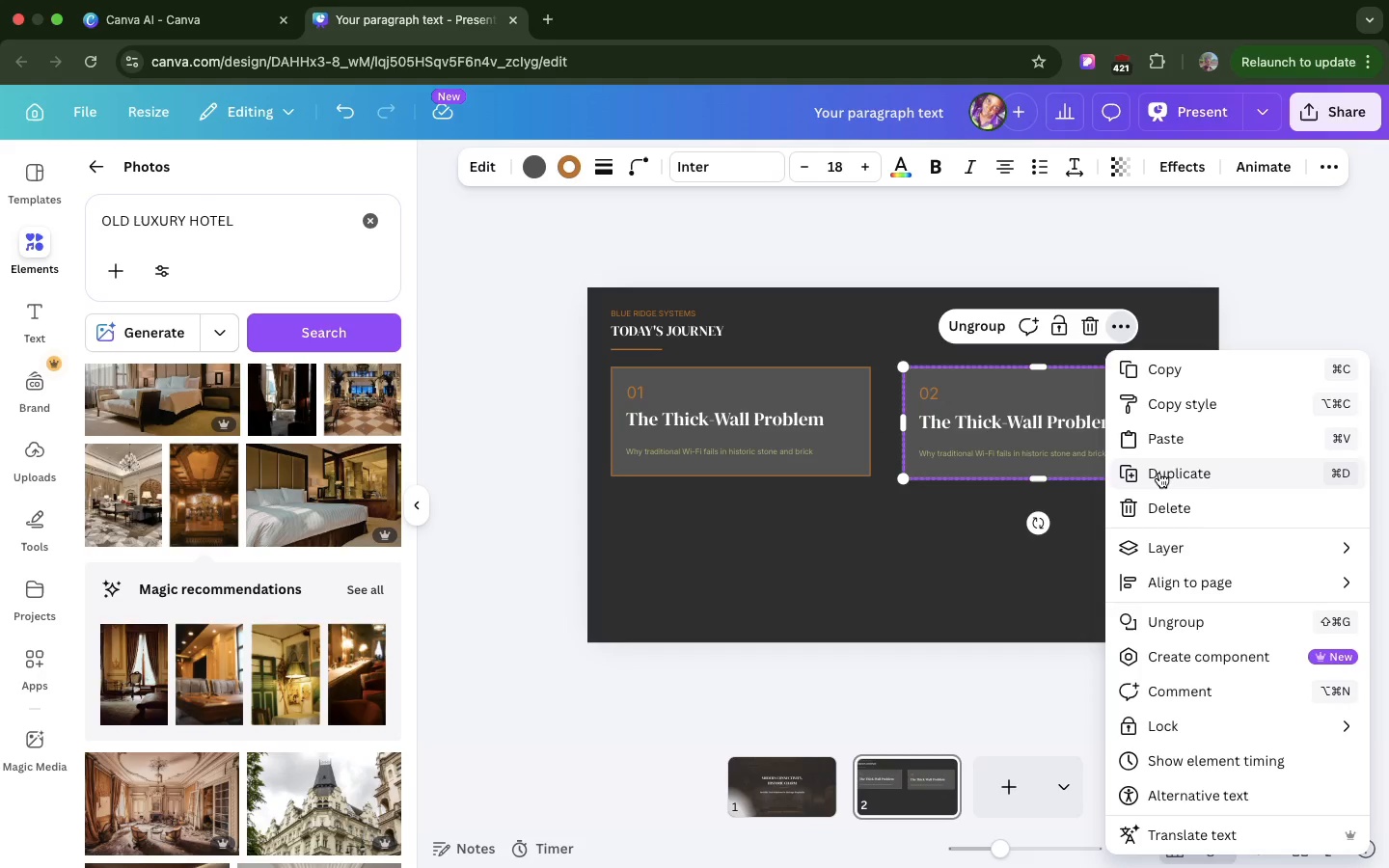 
left_click([1159, 473])
 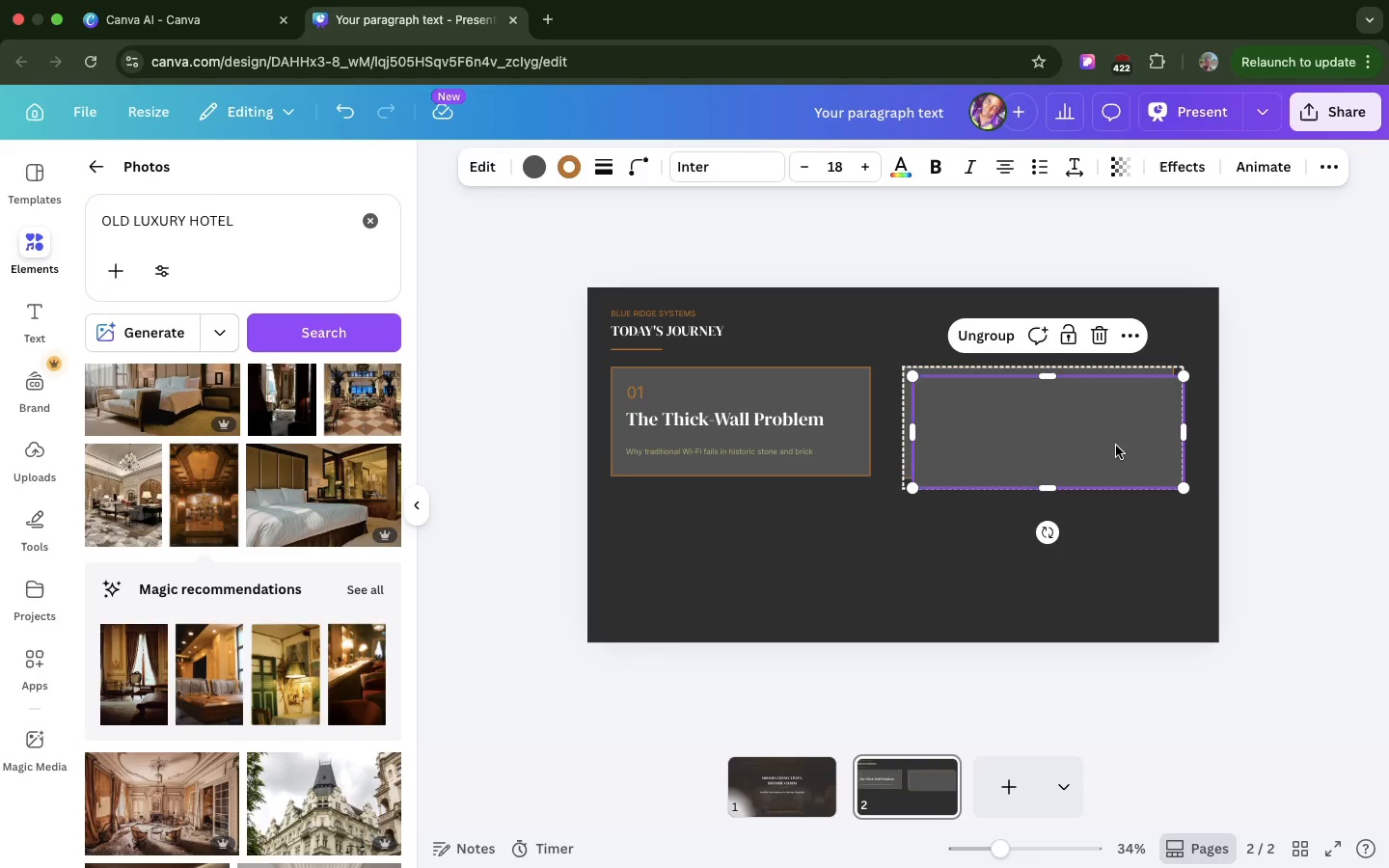 
key(Meta+Z)
 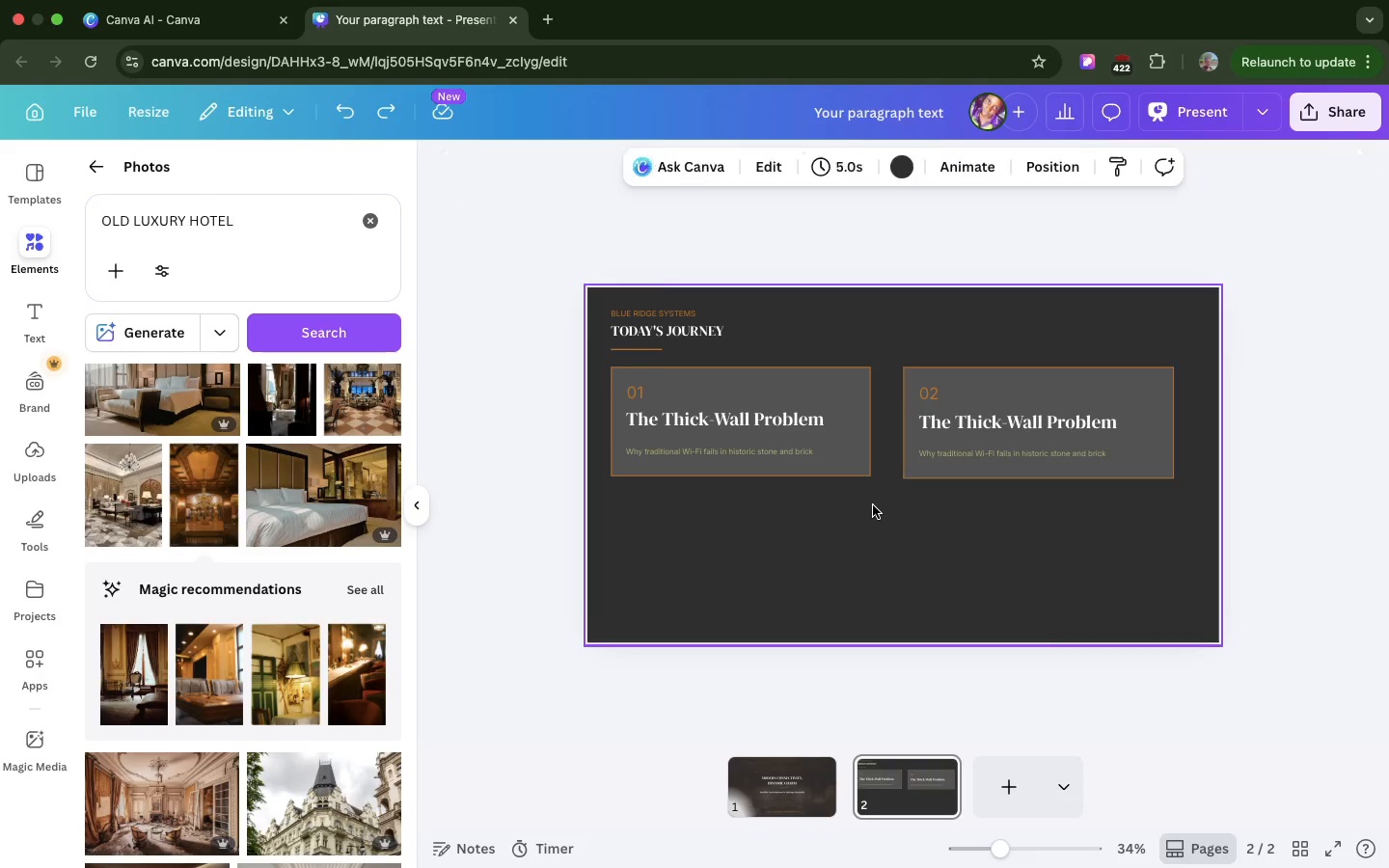 
left_click([873, 505])
 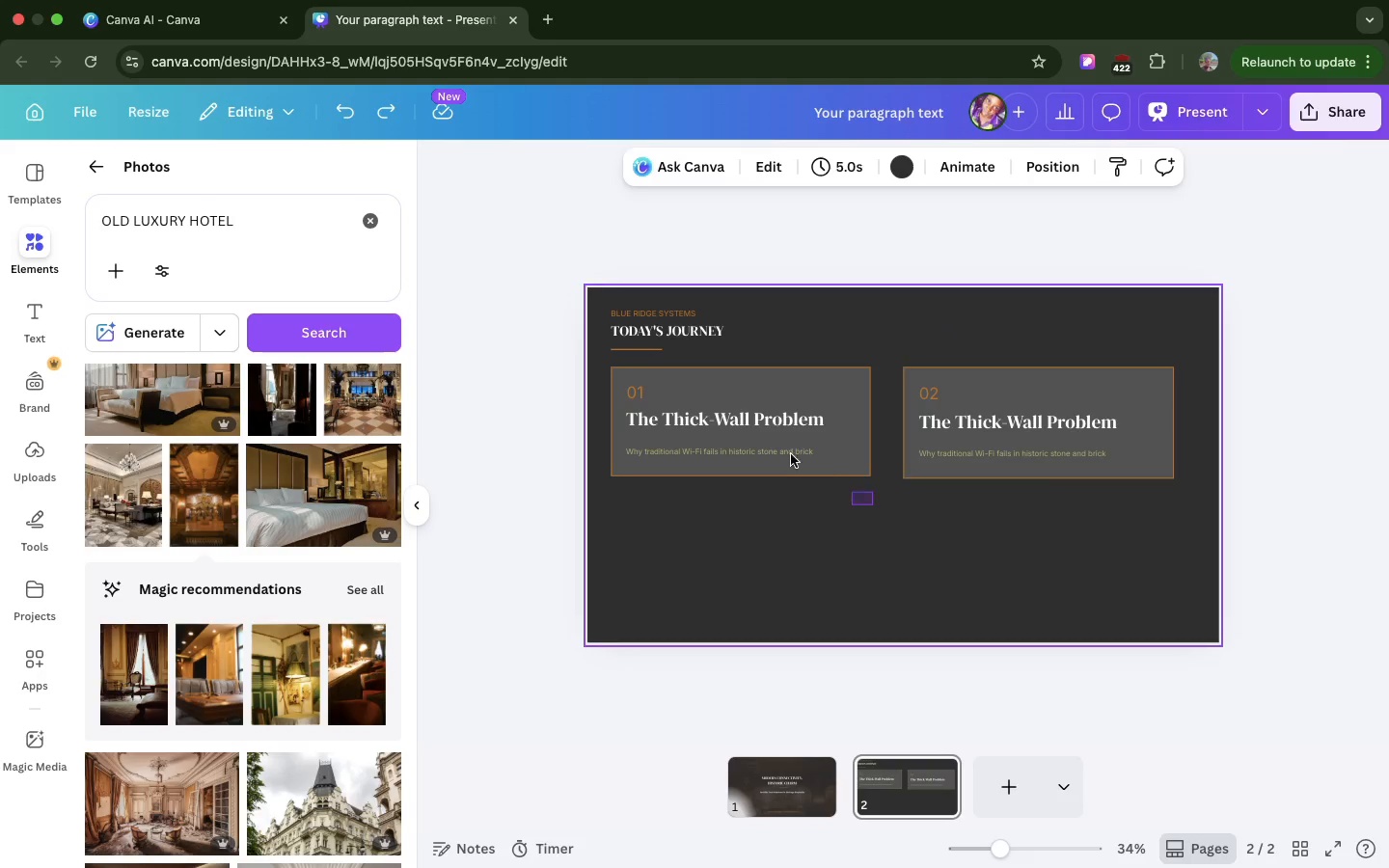 
left_click_drag(start_coordinate=[873, 505], to_coordinate=[604, 368])
 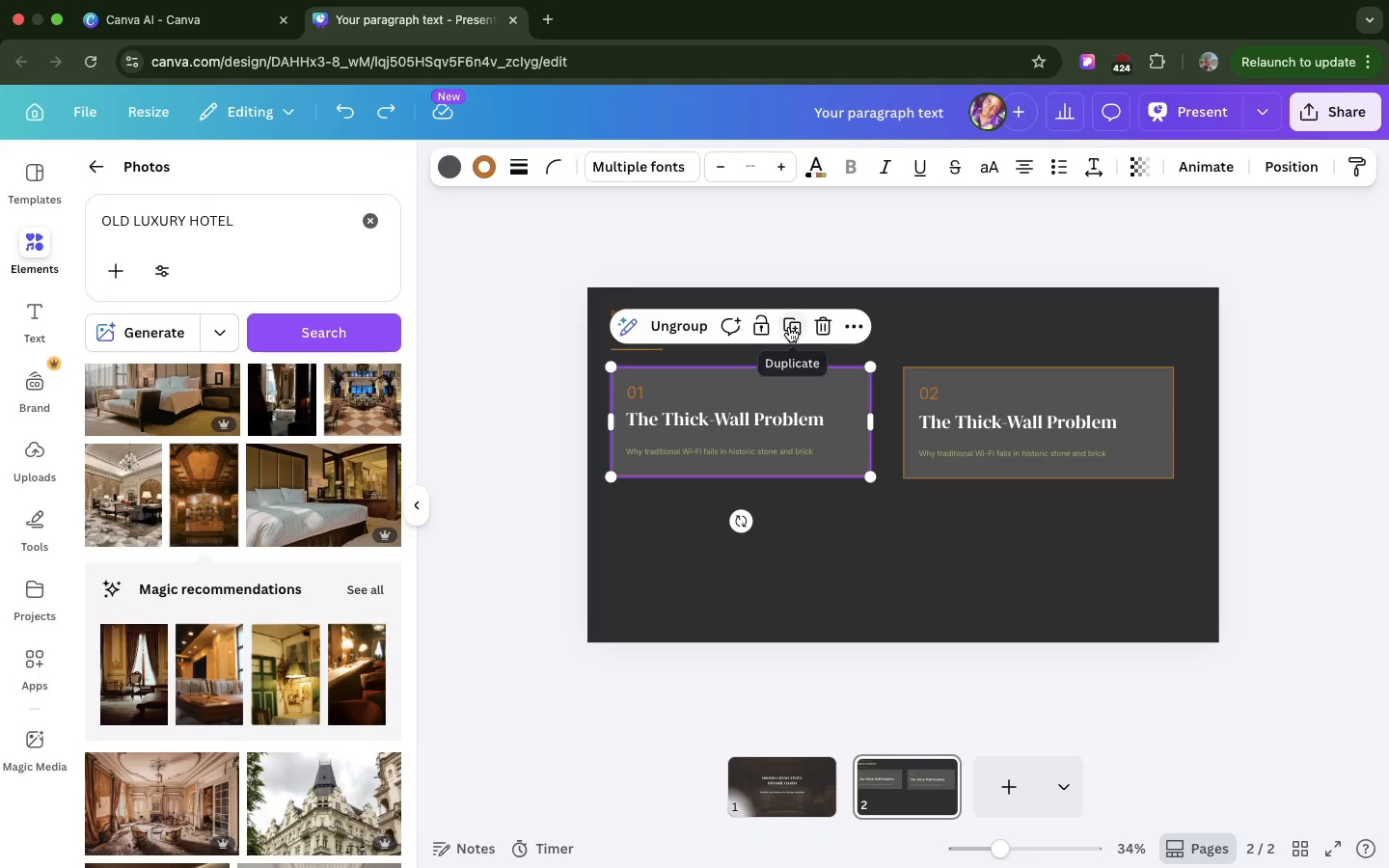 
left_click([789, 327])
 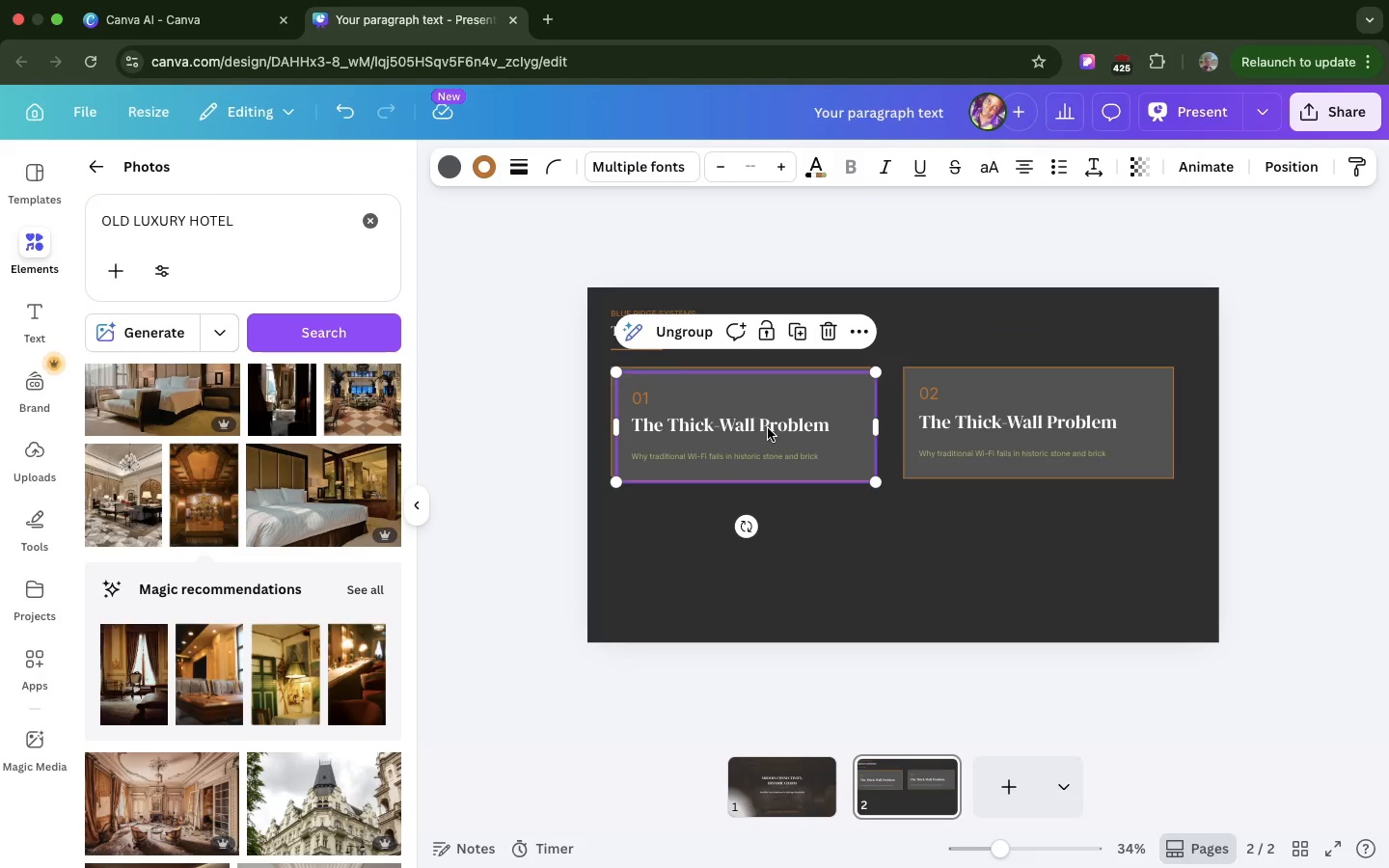 
left_click_drag(start_coordinate=[768, 428], to_coordinate=[767, 552])
 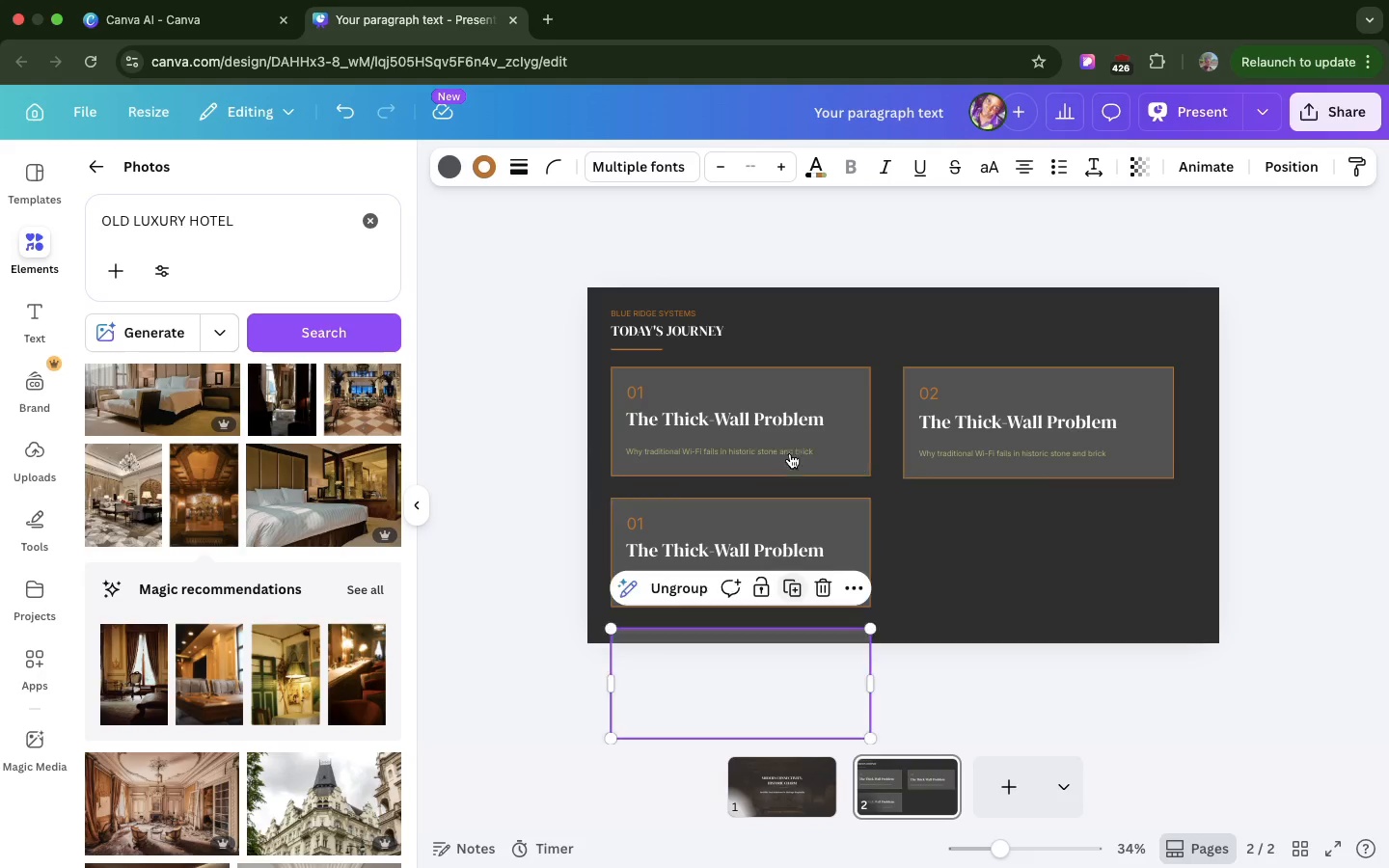 
left_click([790, 453])
 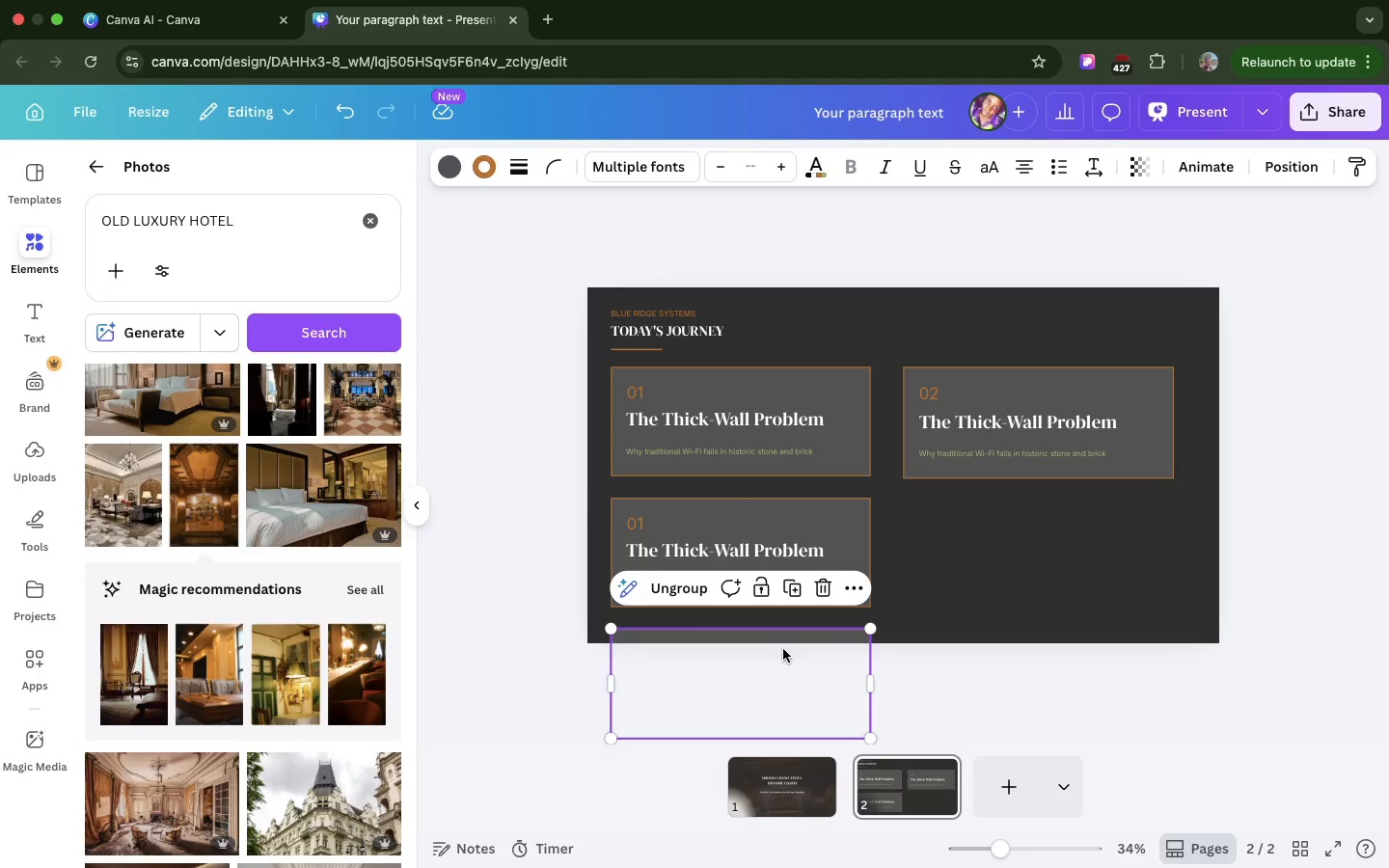 
left_click_drag(start_coordinate=[783, 649], to_coordinate=[1076, 522])
 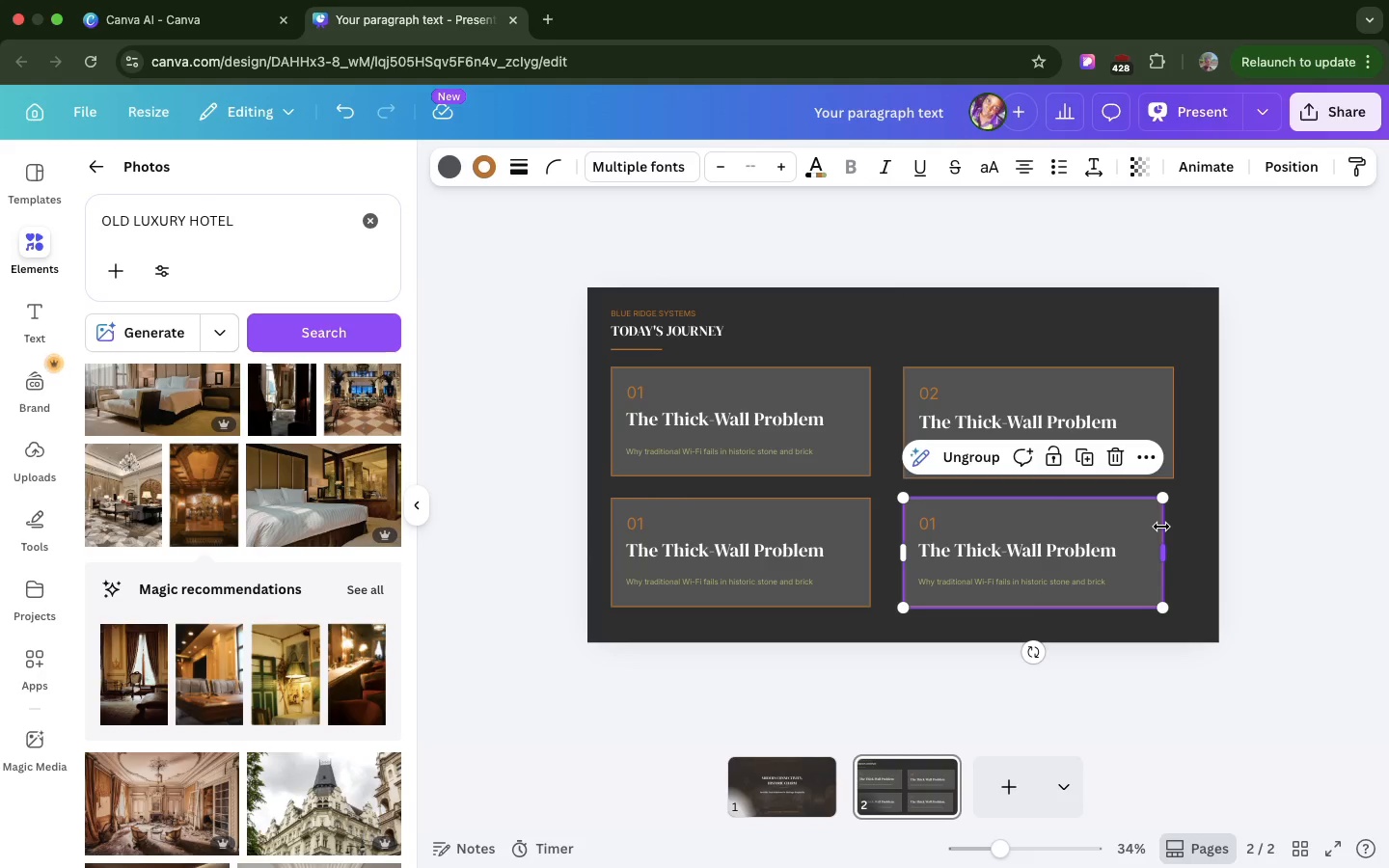 
left_click_drag(start_coordinate=[1161, 527], to_coordinate=[1172, 526])
 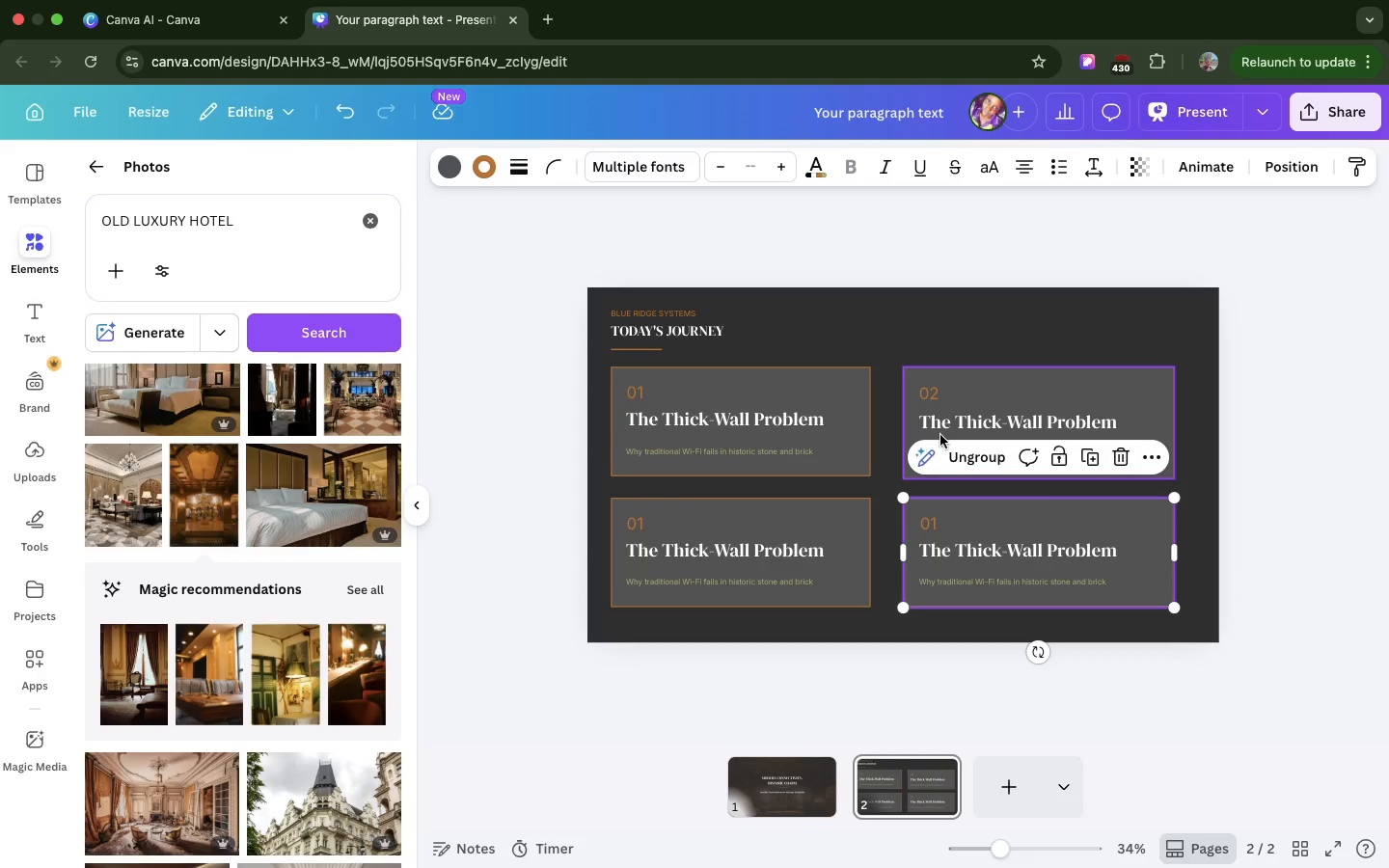 
wait(5.26)
 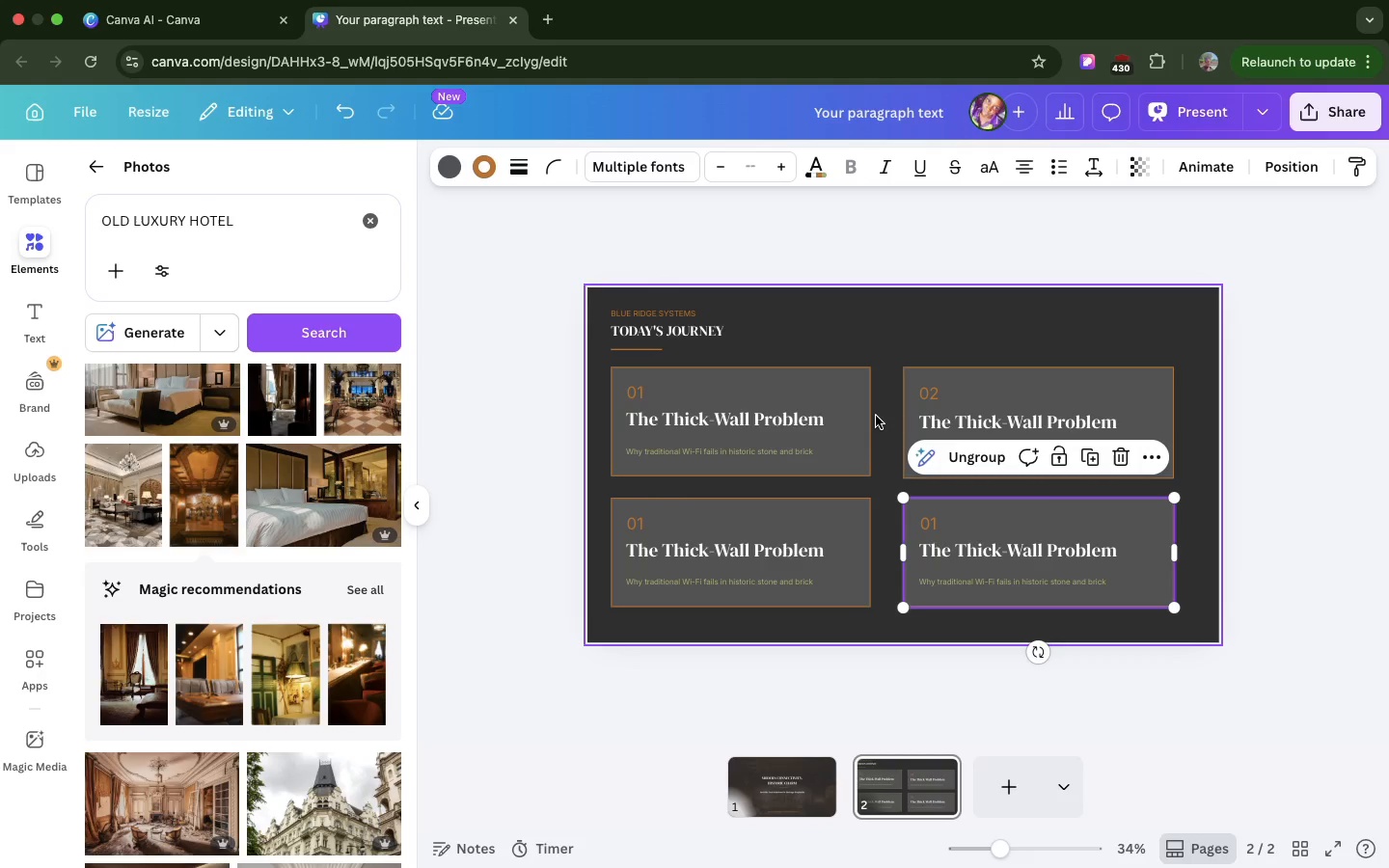 
double_click([929, 417])
 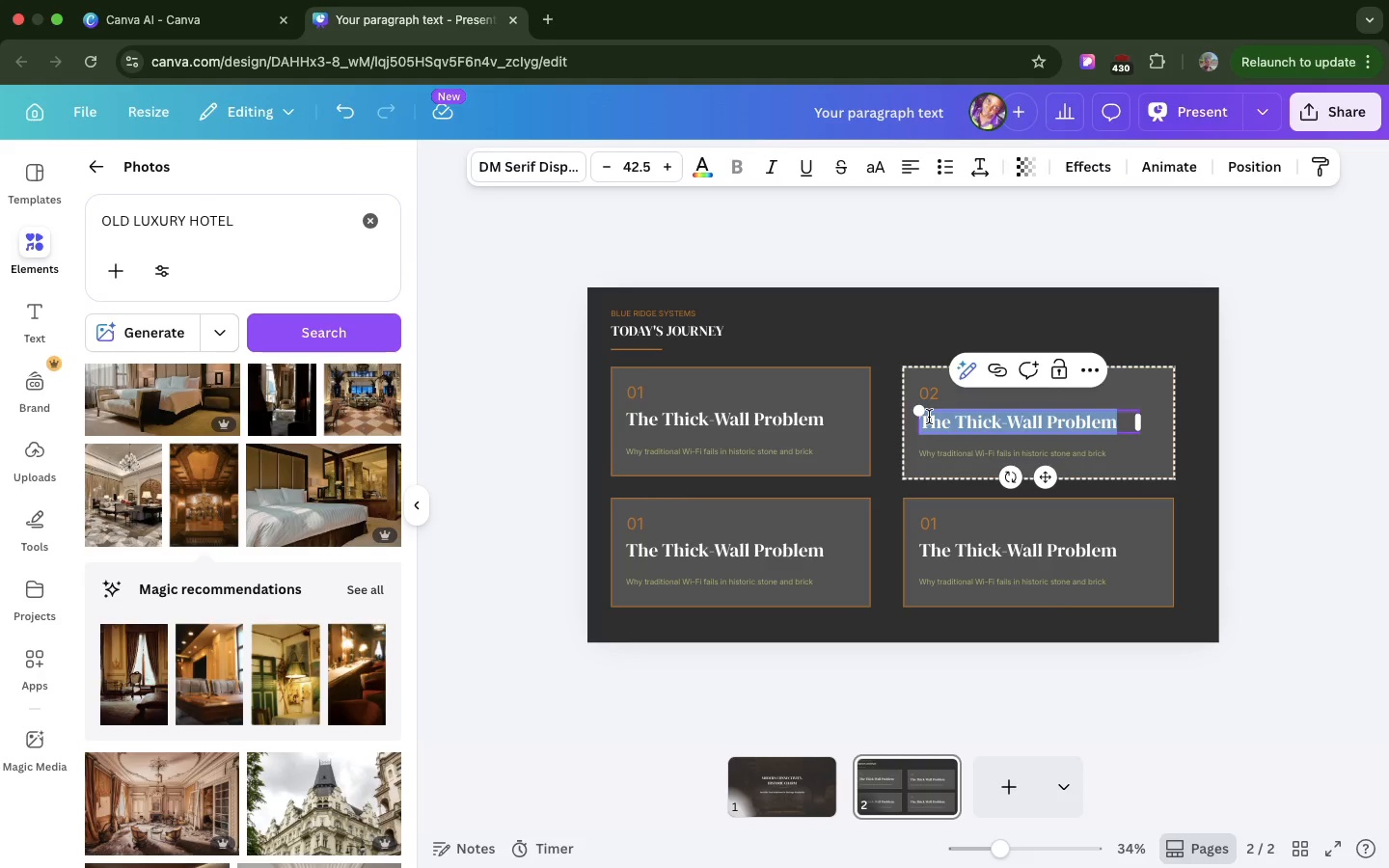 
triple_click([929, 417])
 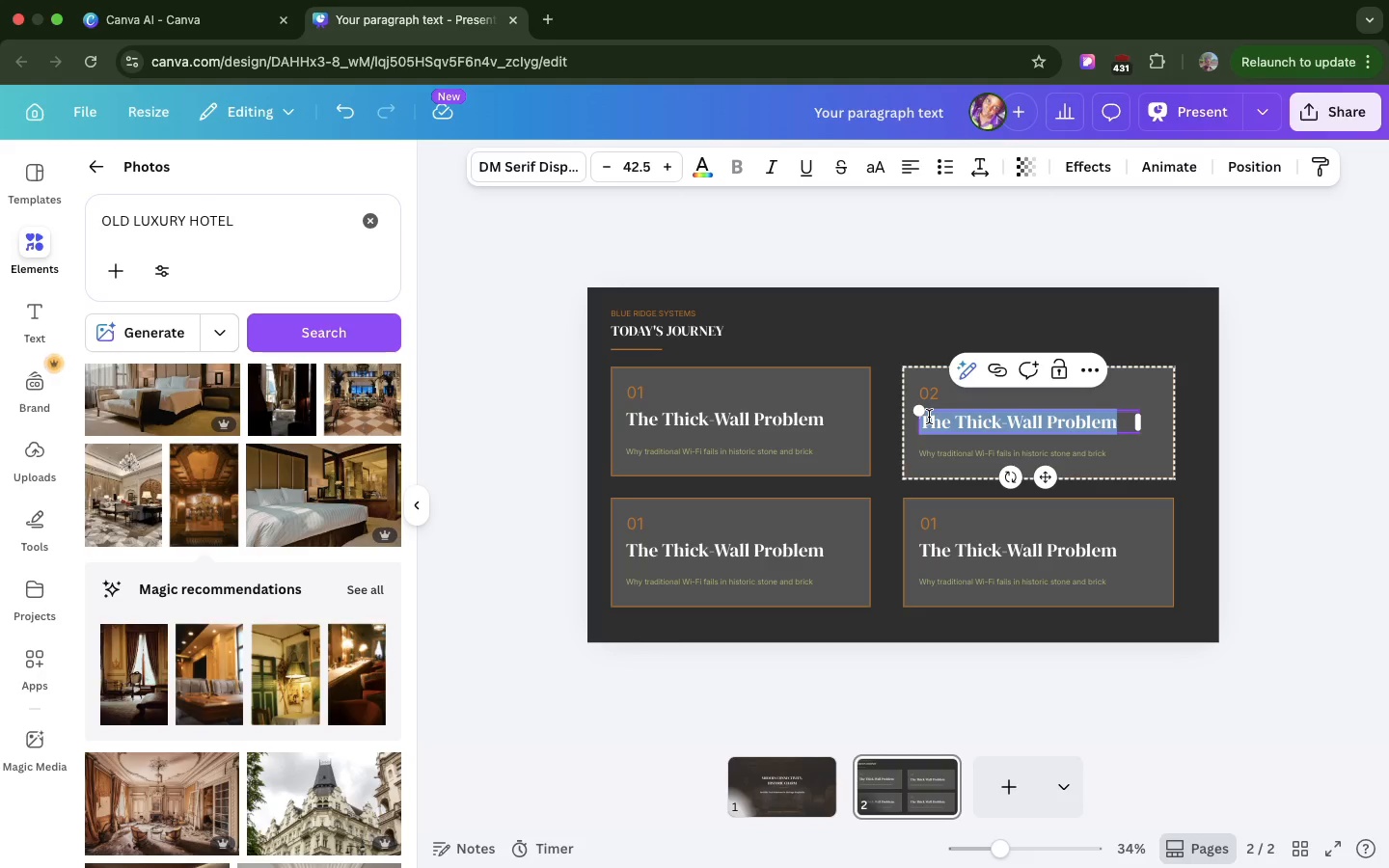 
key(Meta+V)
 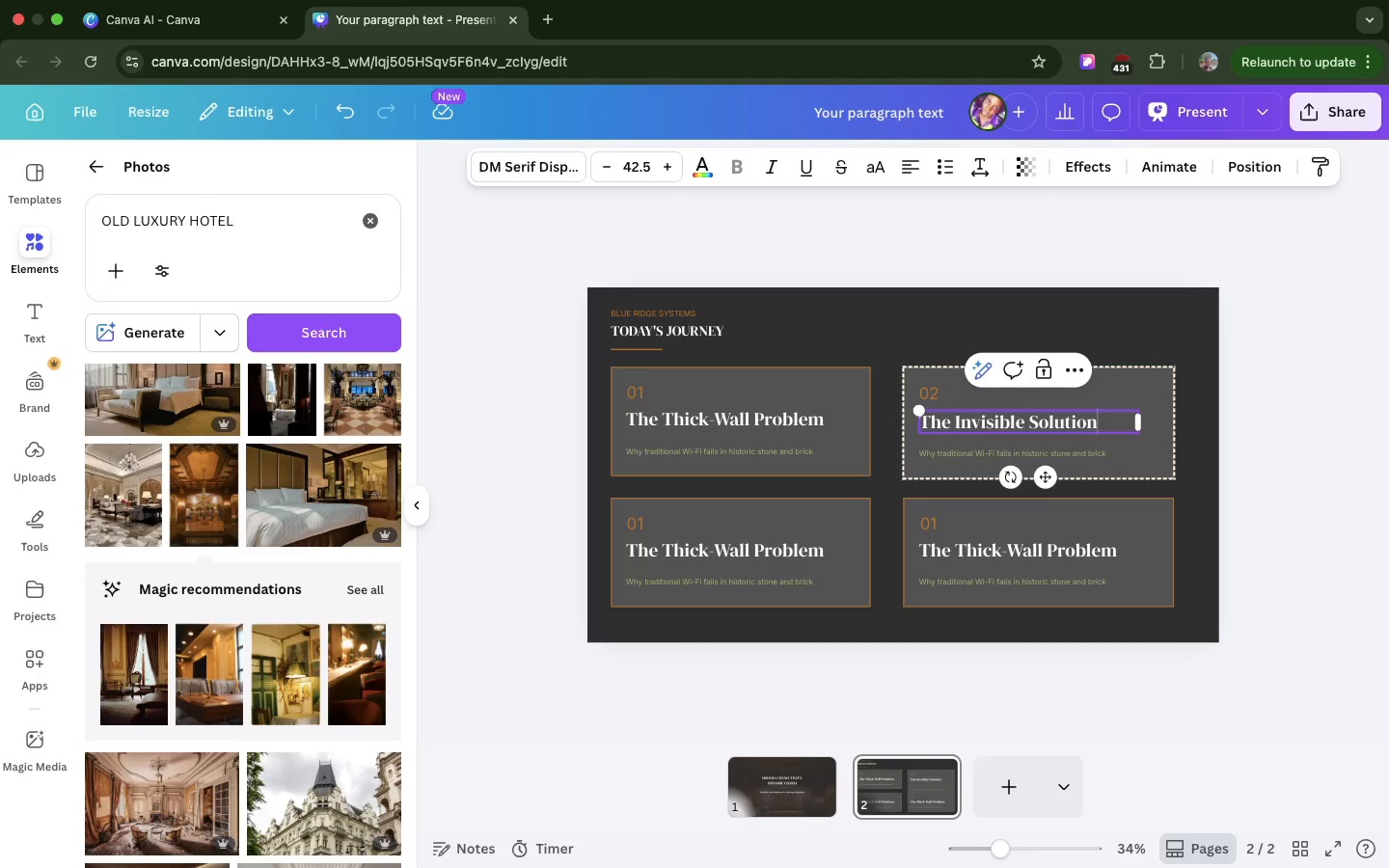 
key(Backspace)
 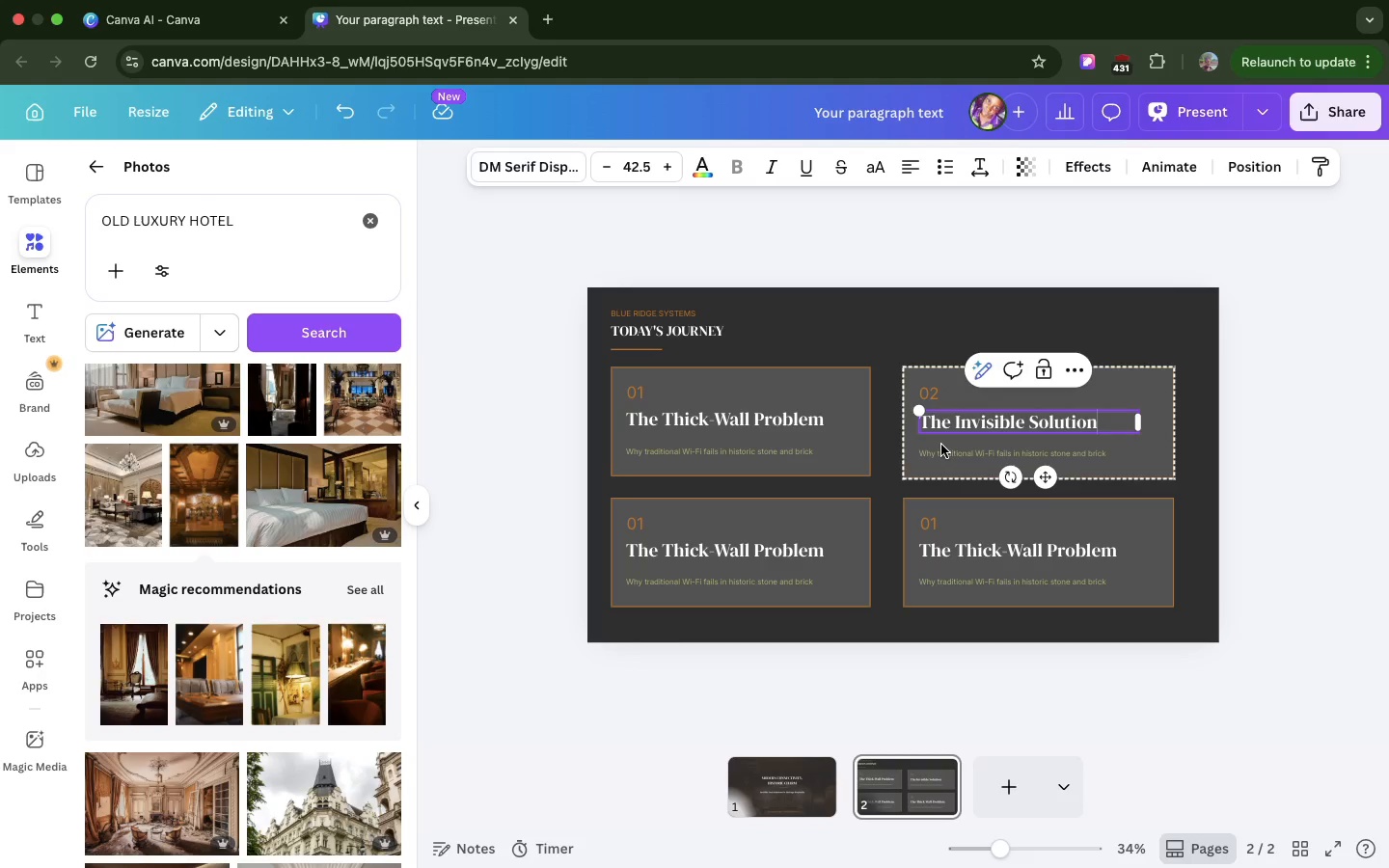 
double_click([941, 445])
 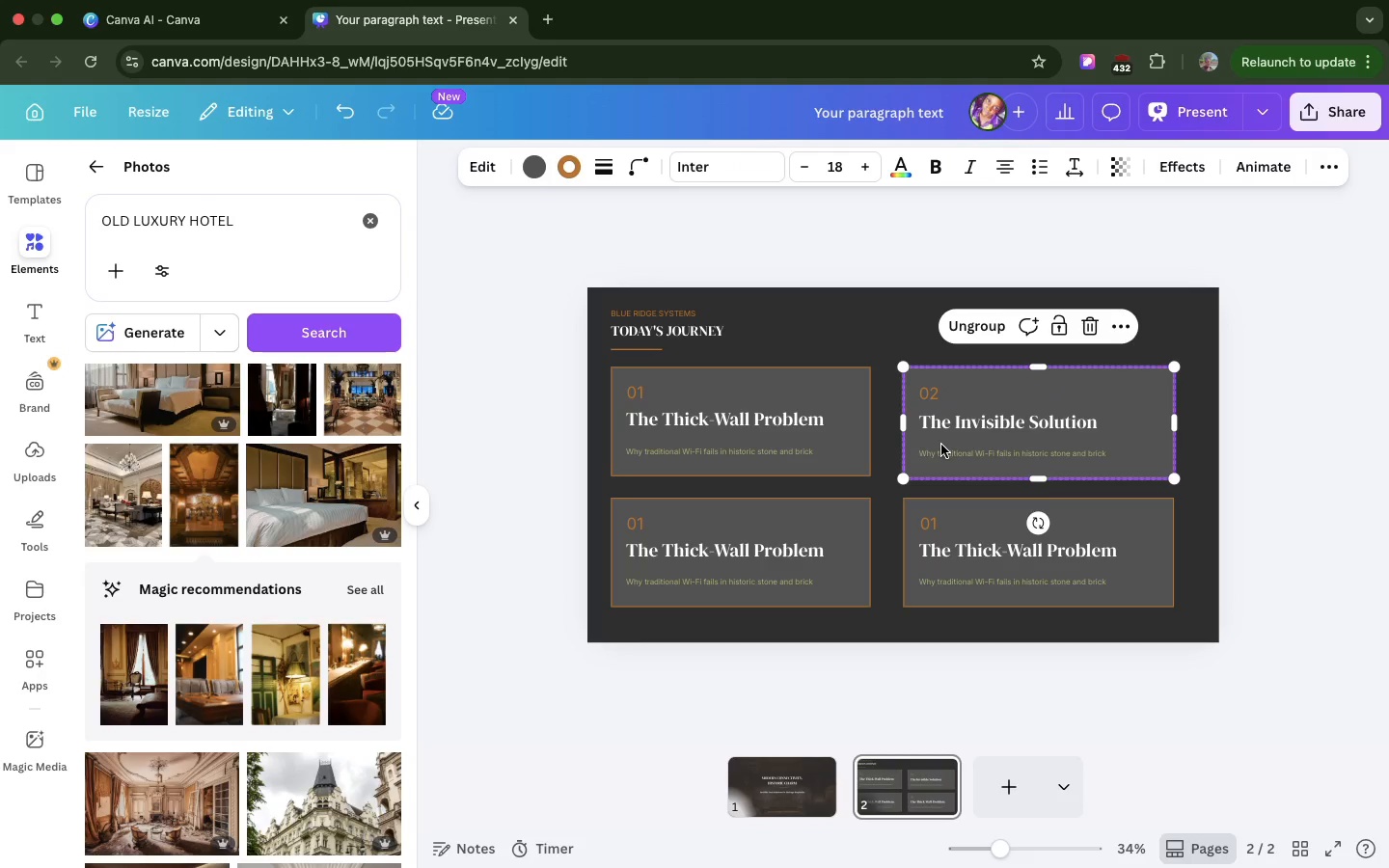 
double_click([941, 445])
 